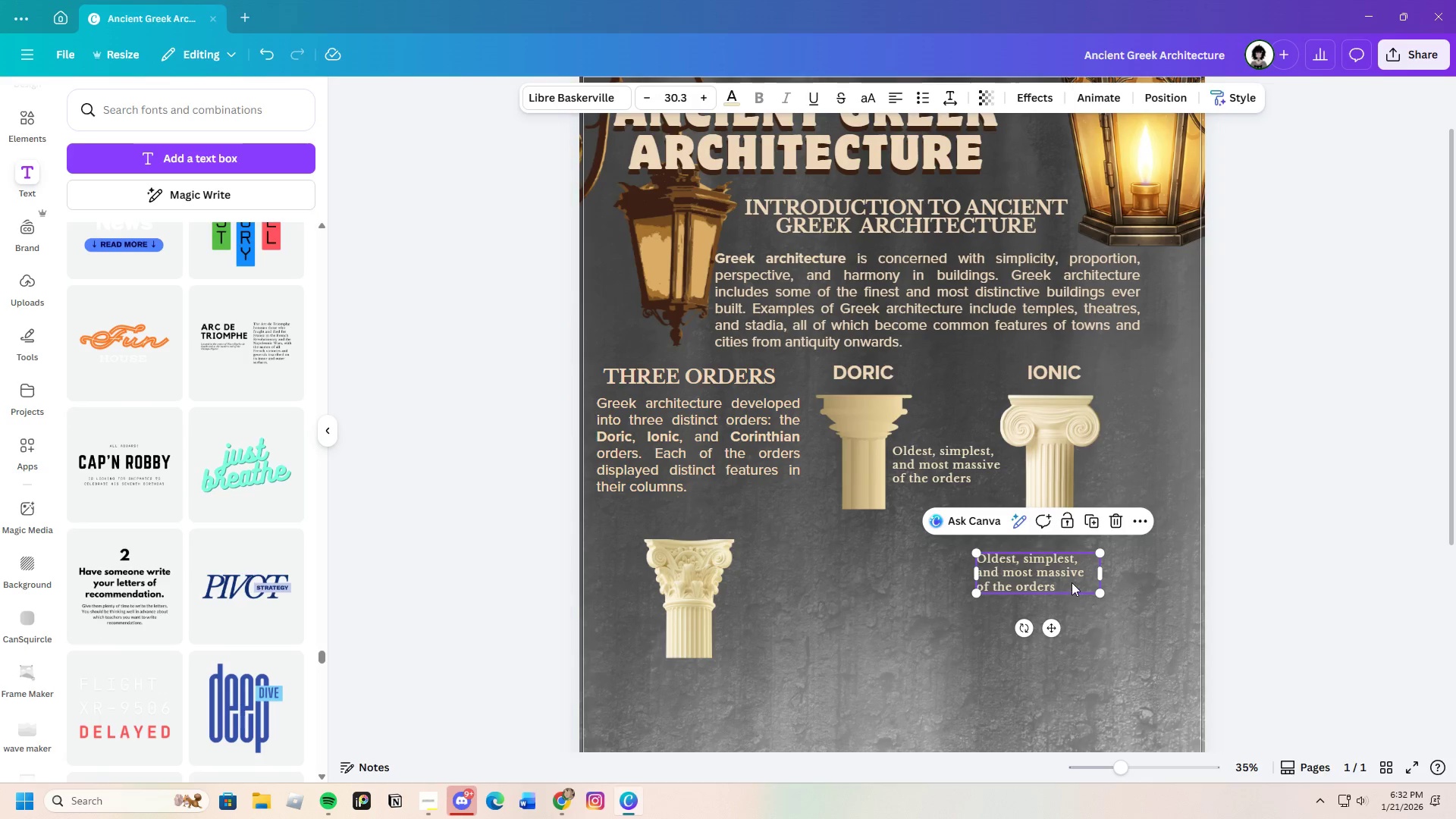 
left_click([1072, 582])
 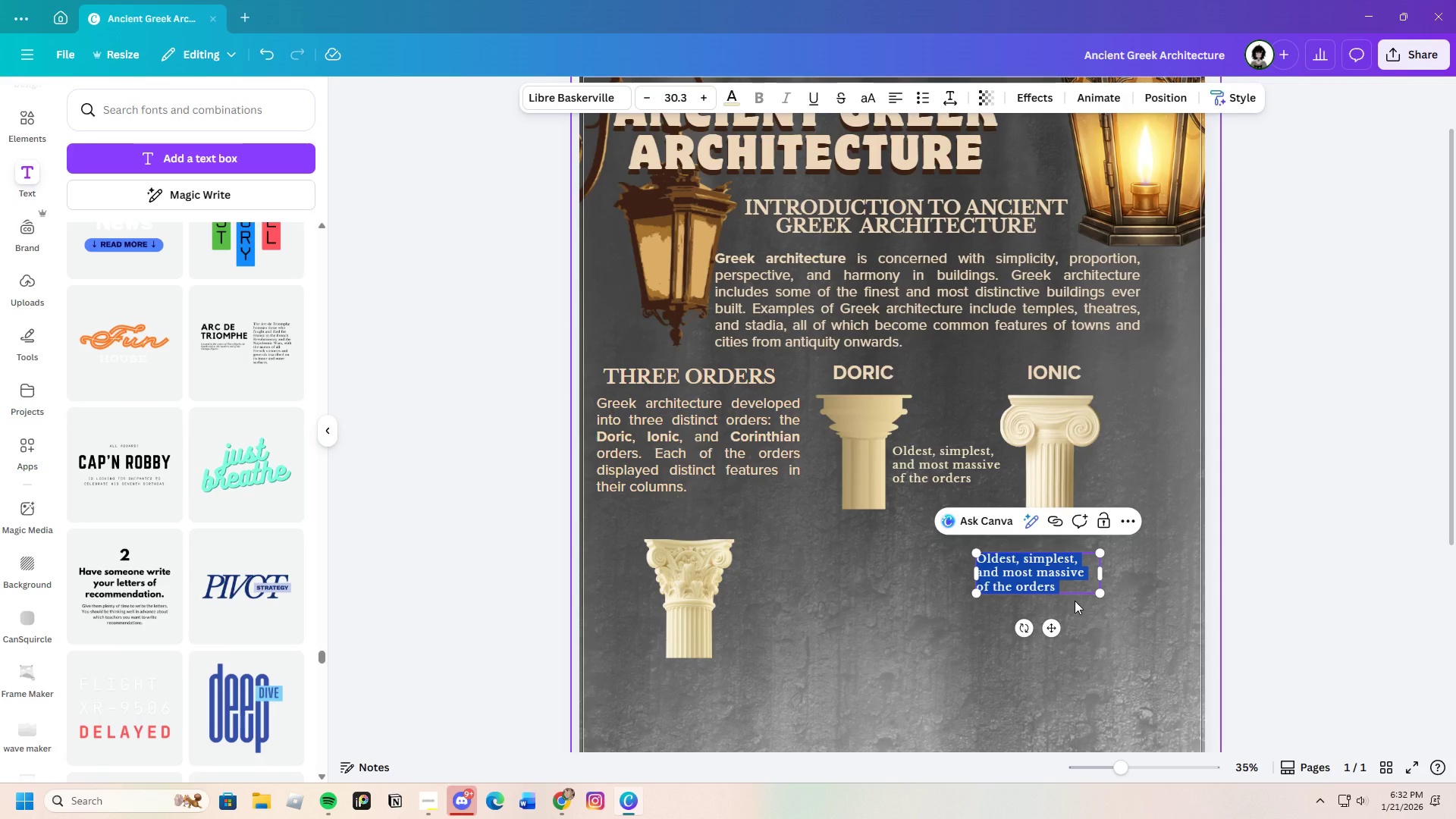 
left_click([1075, 601])
 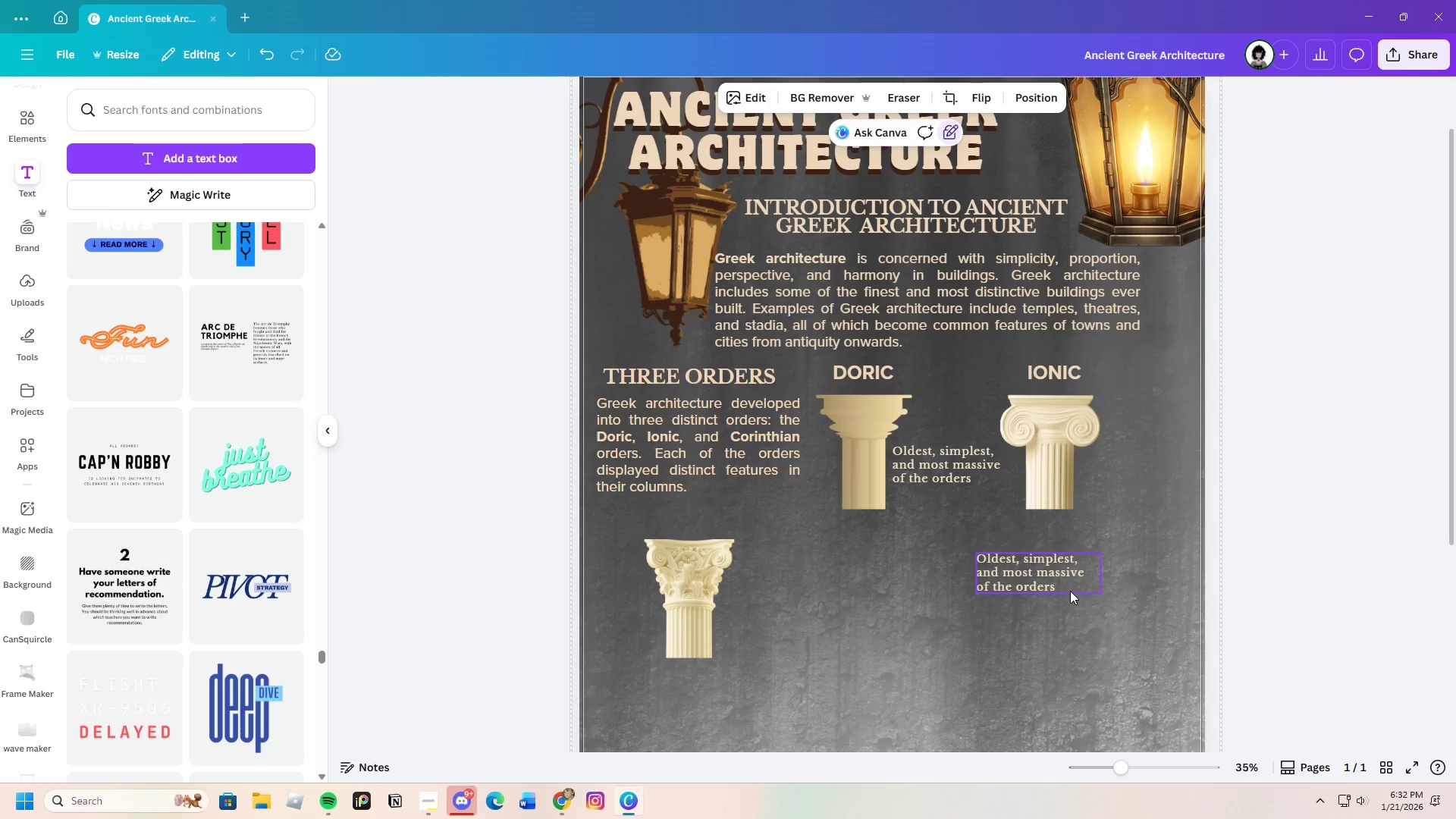 
left_click([1070, 591])
 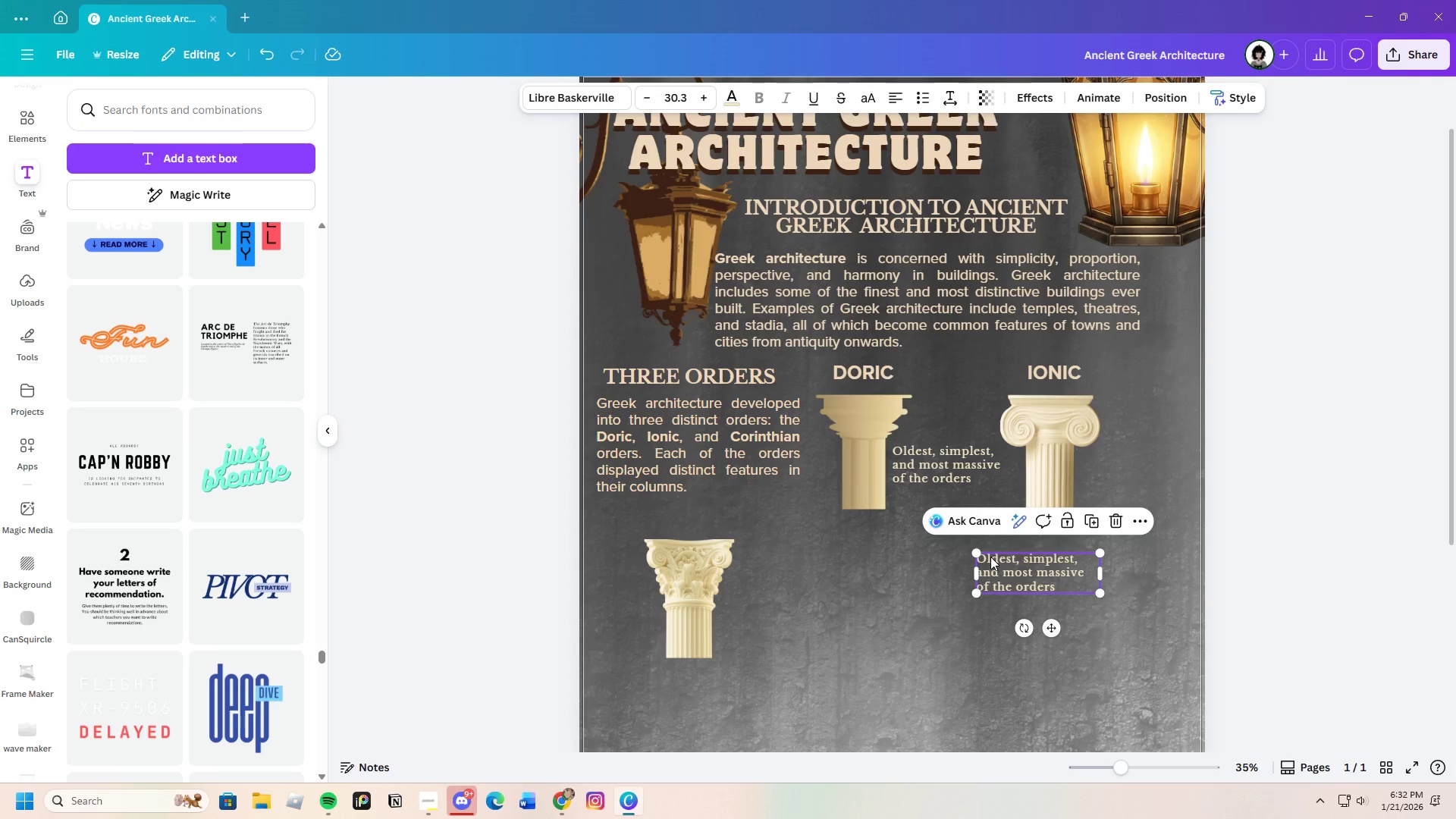 
left_click([990, 557])
 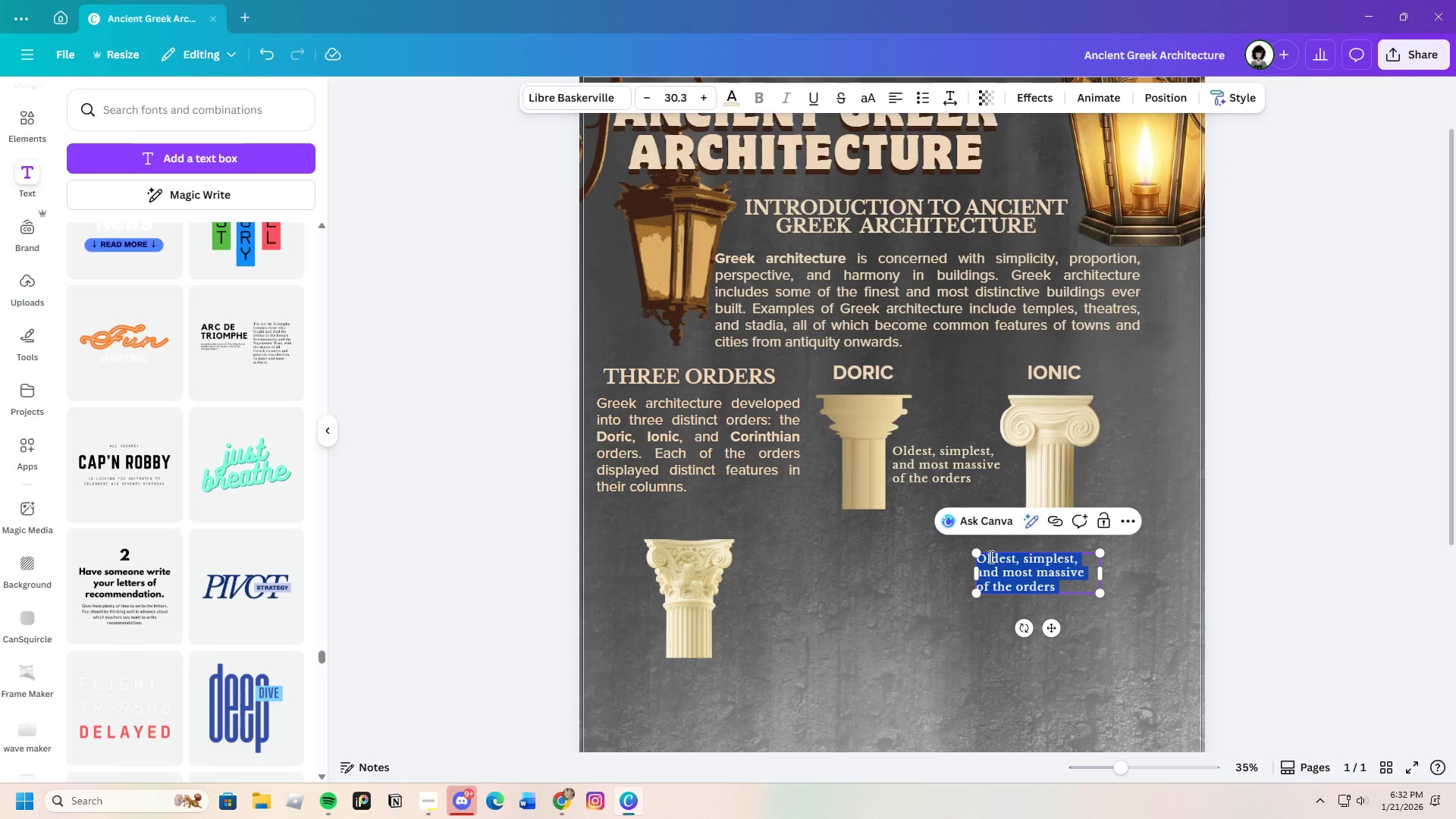 
left_click([990, 557])
 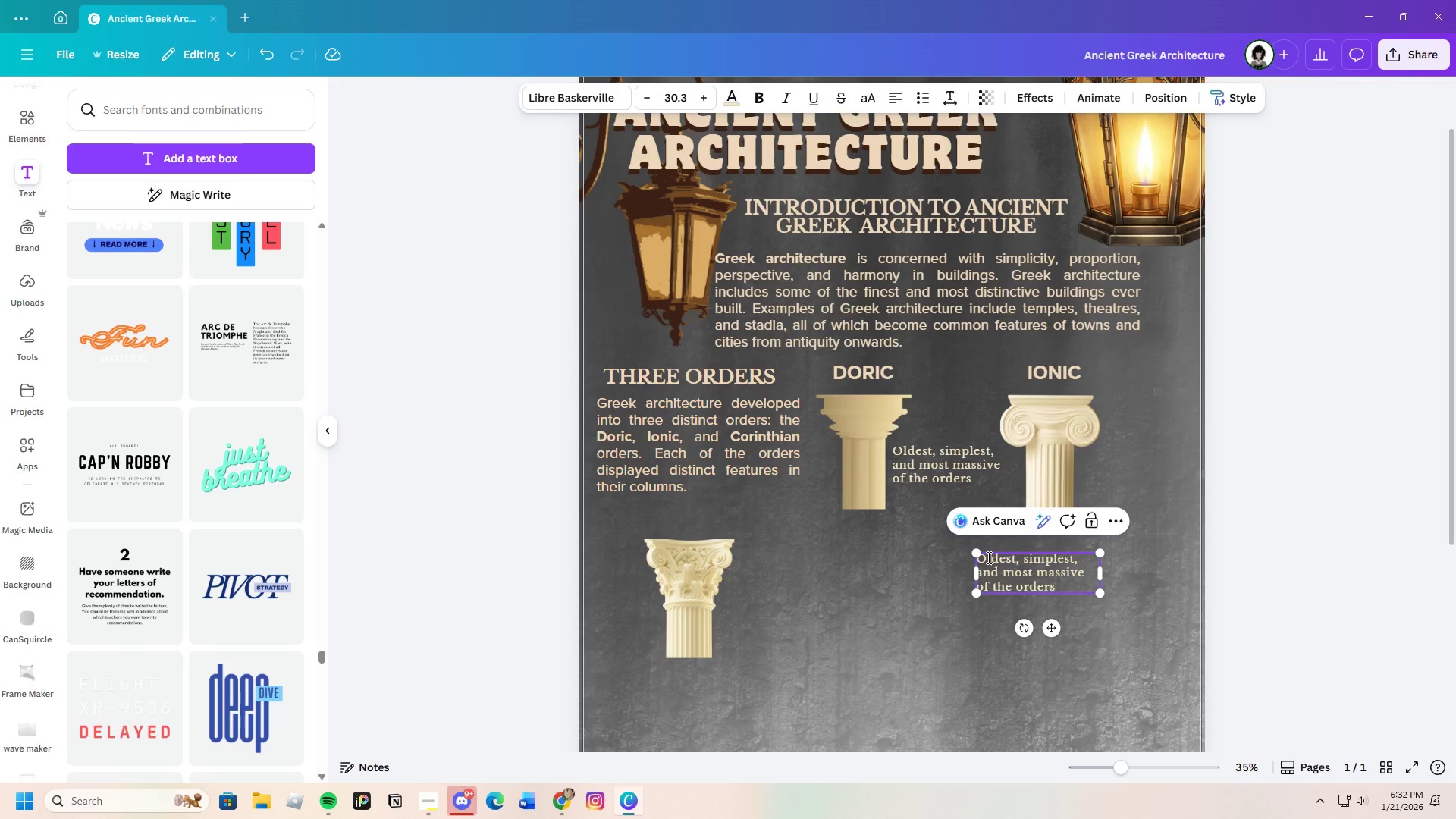 
left_click_drag(start_coordinate=[987, 557], to_coordinate=[1066, 593])
 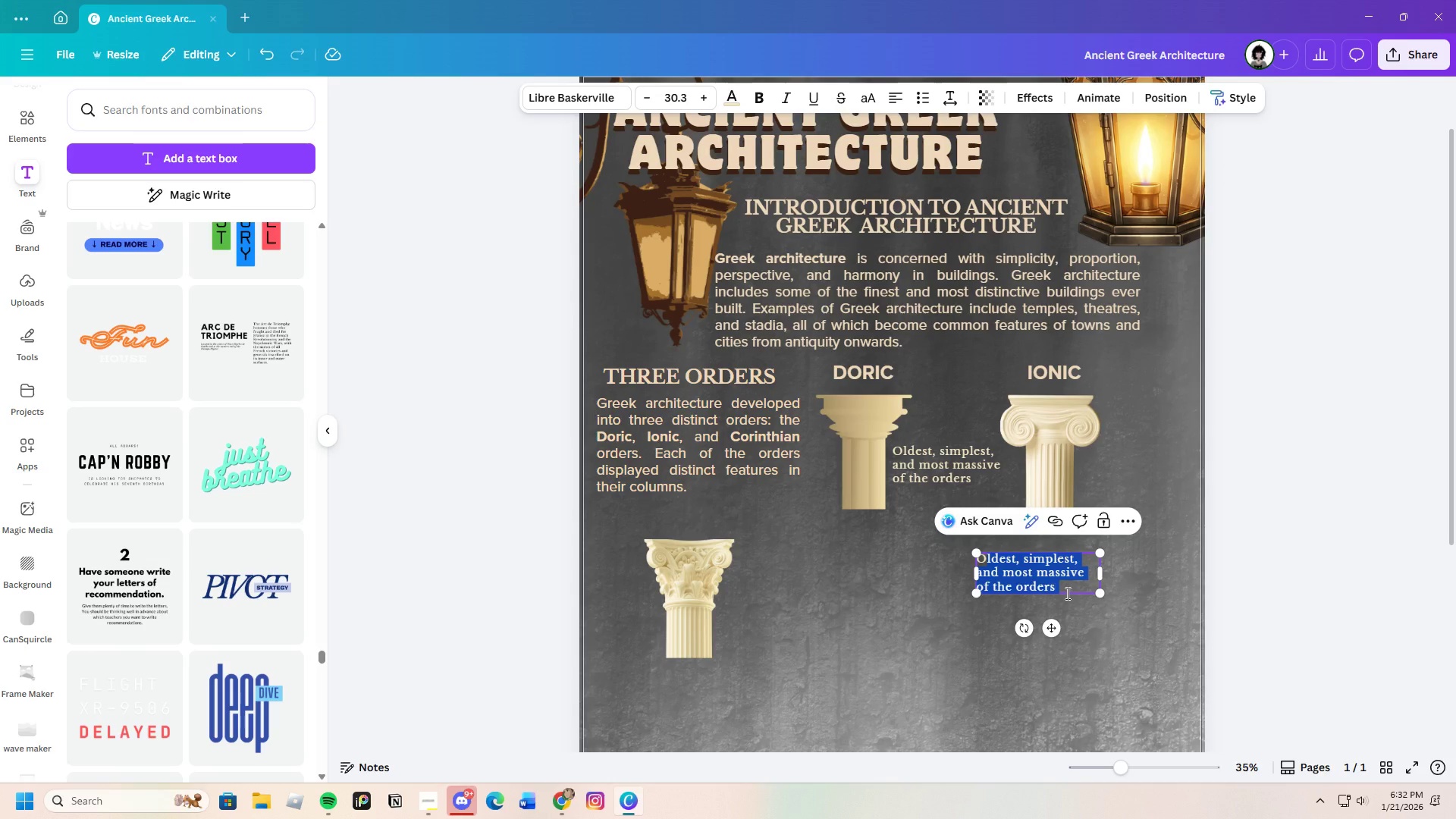 
key(Backspace)
 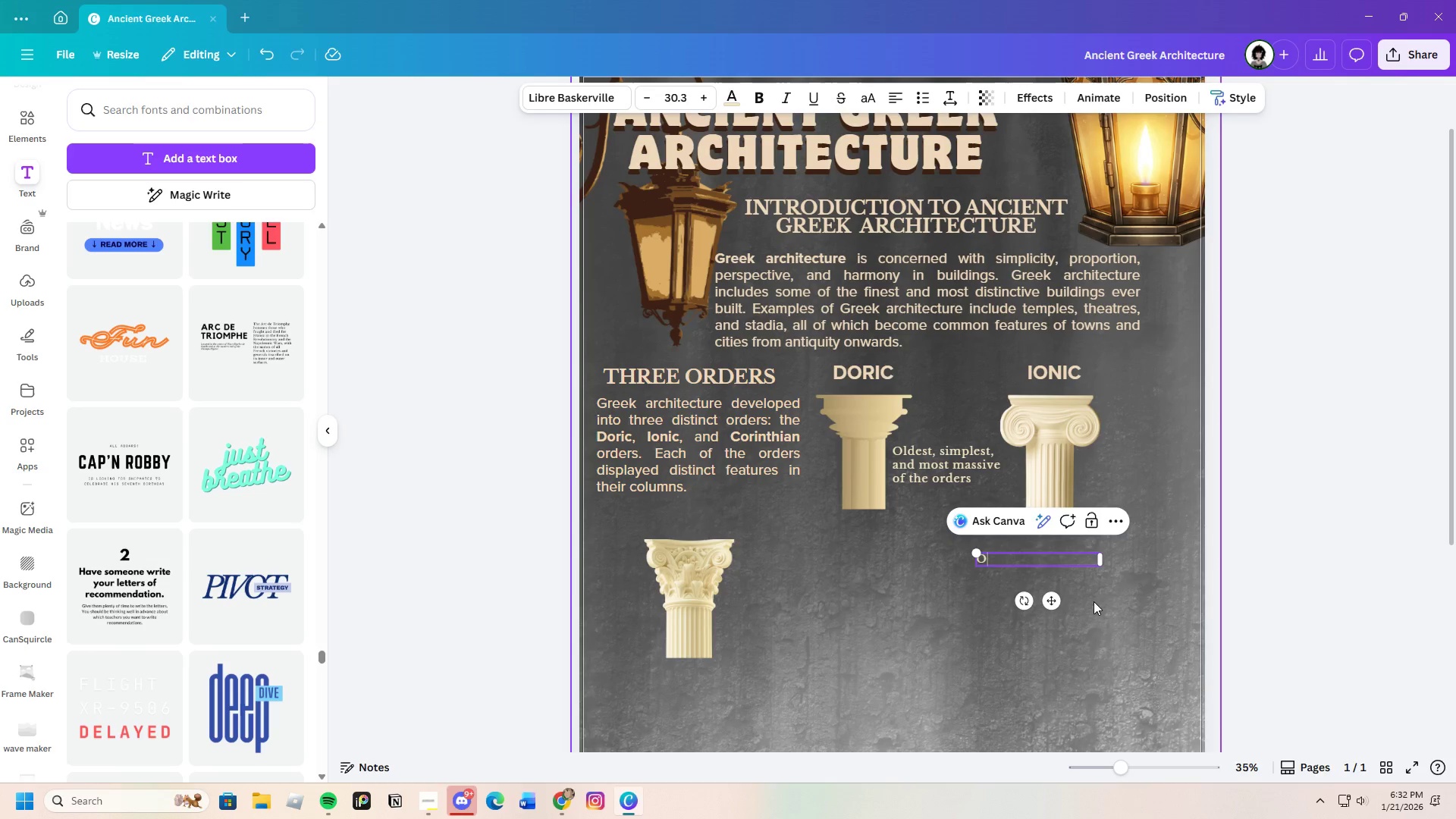 
key(Backspace)
 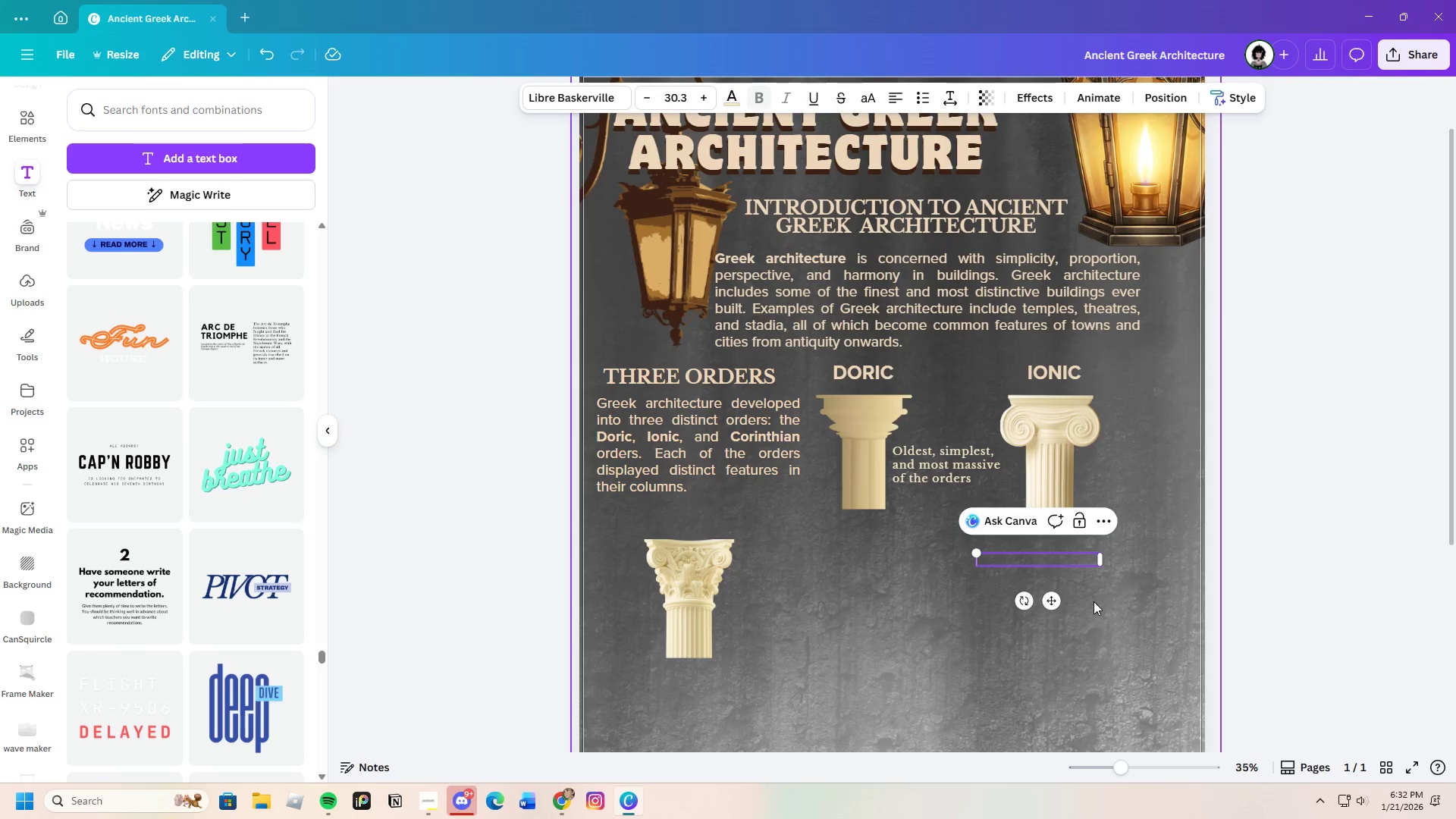 
key(Shift+A)
 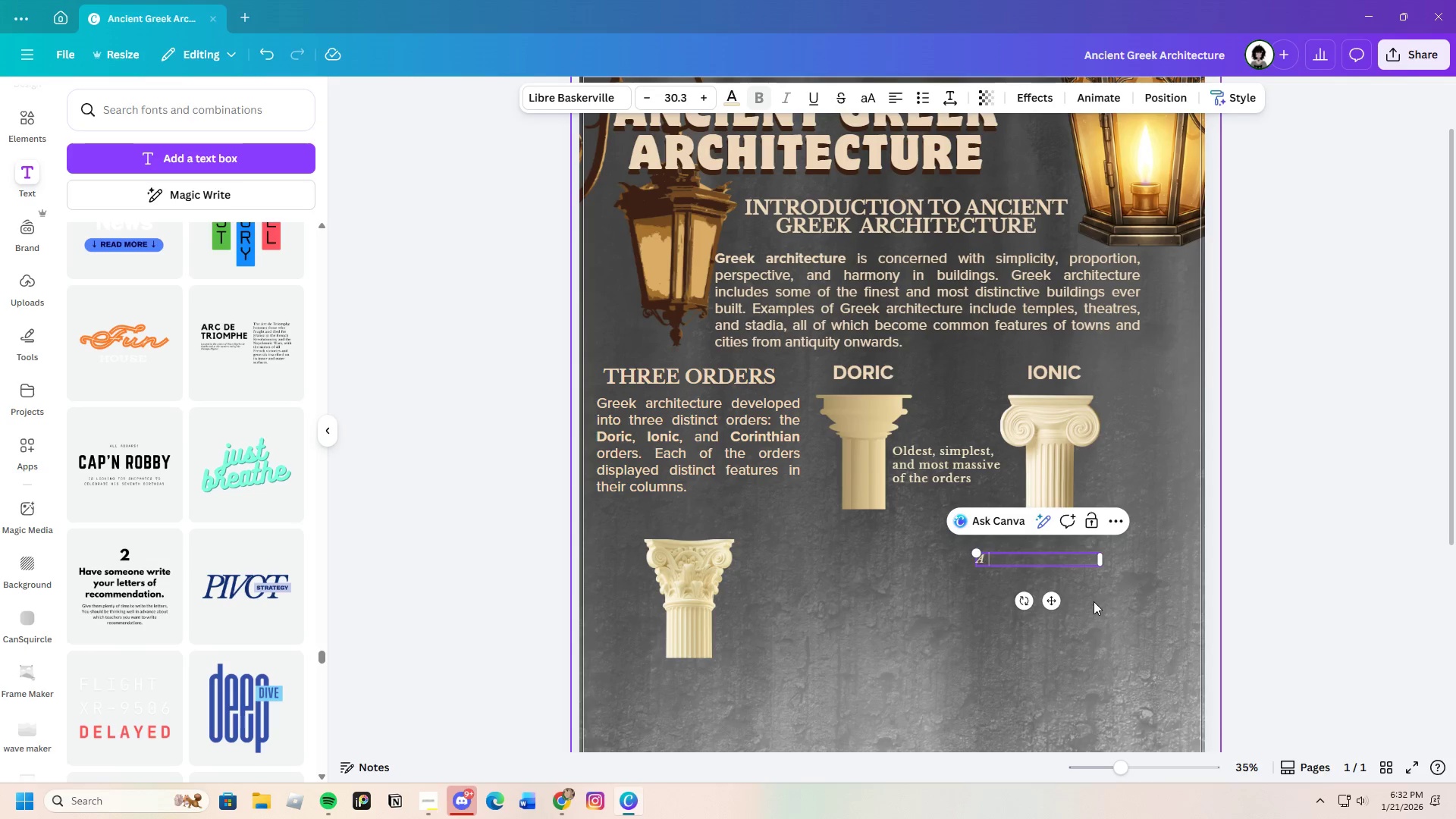 
key(Space)
 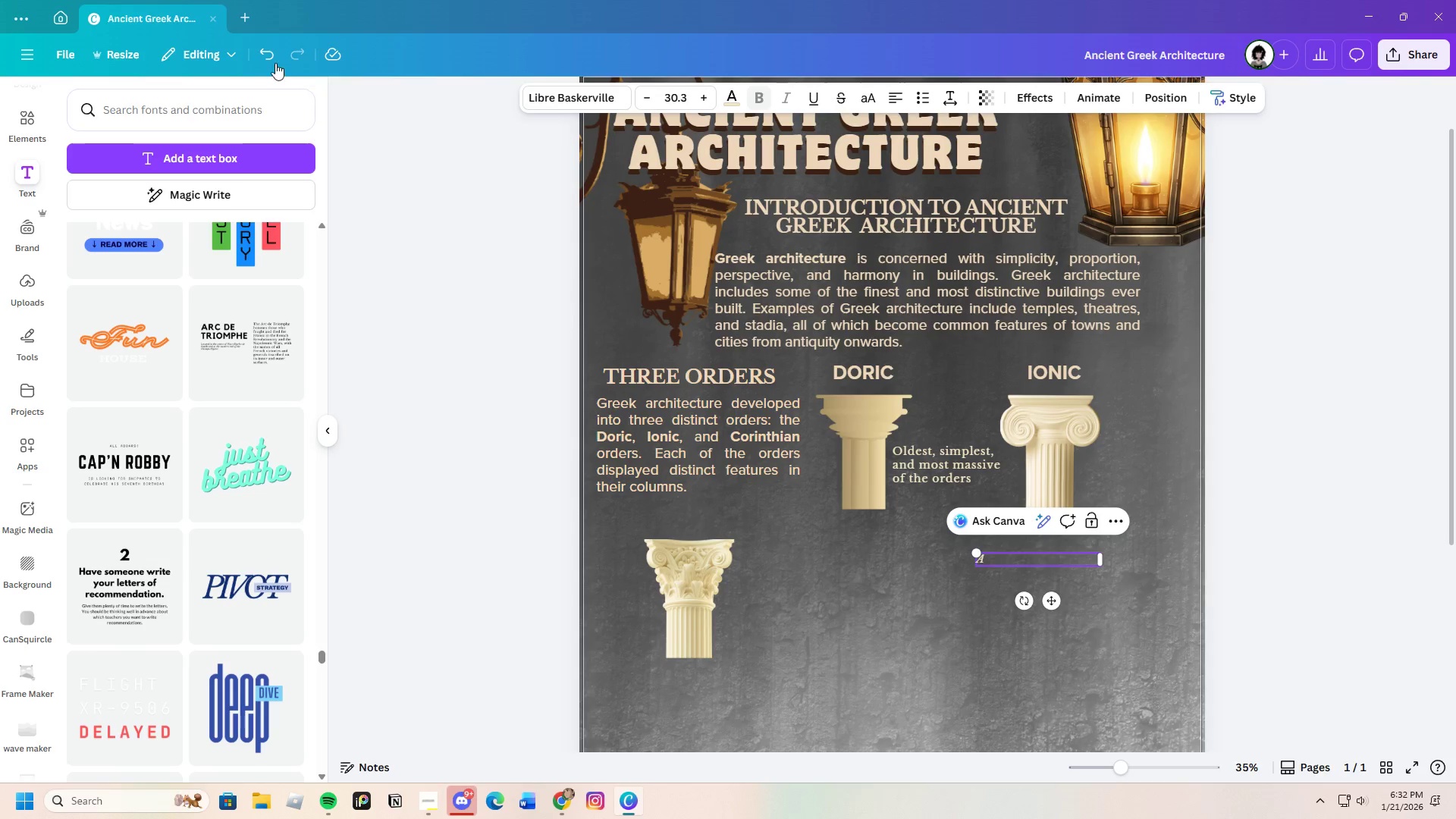 
double_click([267, 59])
 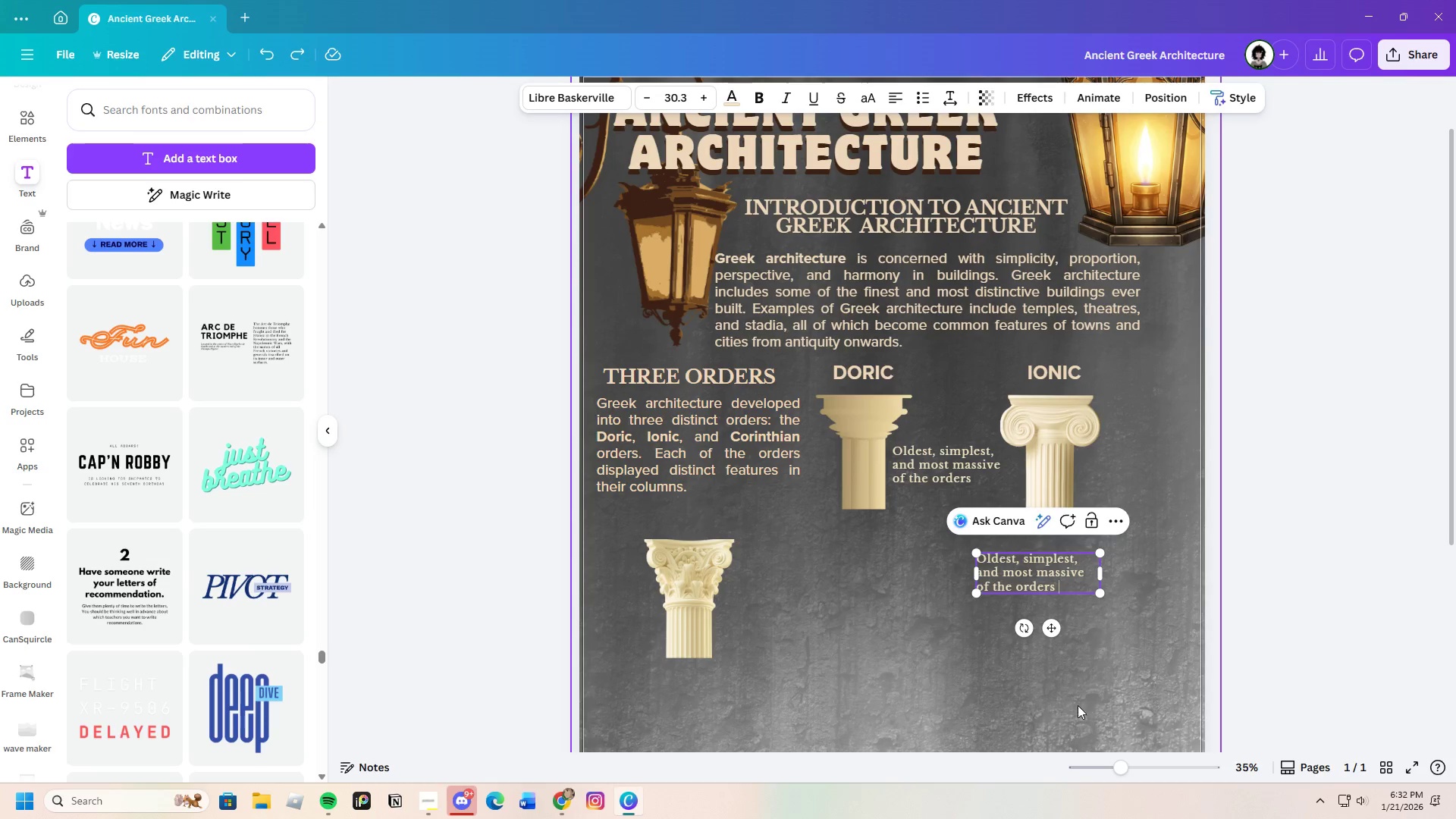 
left_click([935, 633])
 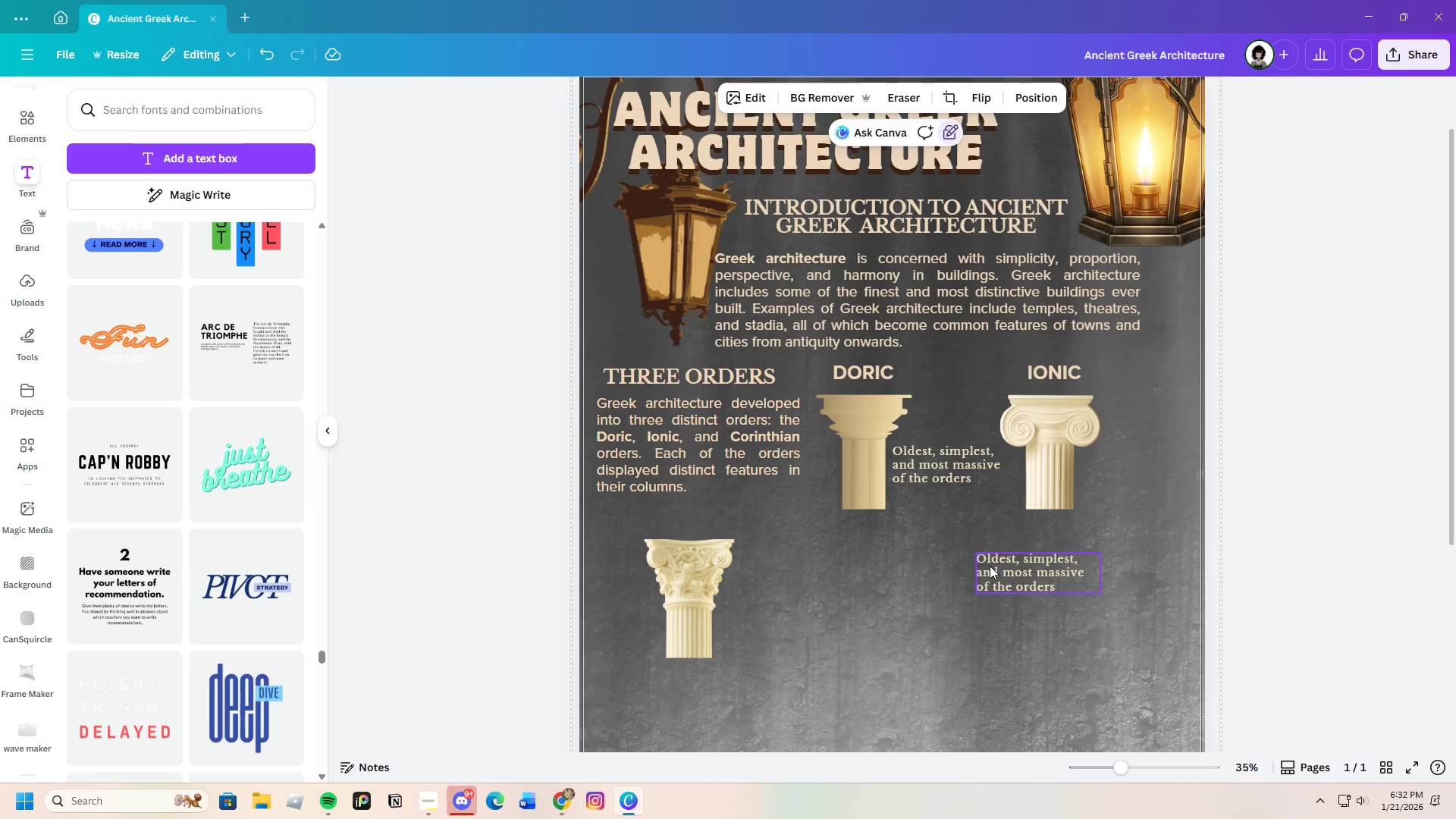 
left_click([990, 566])
 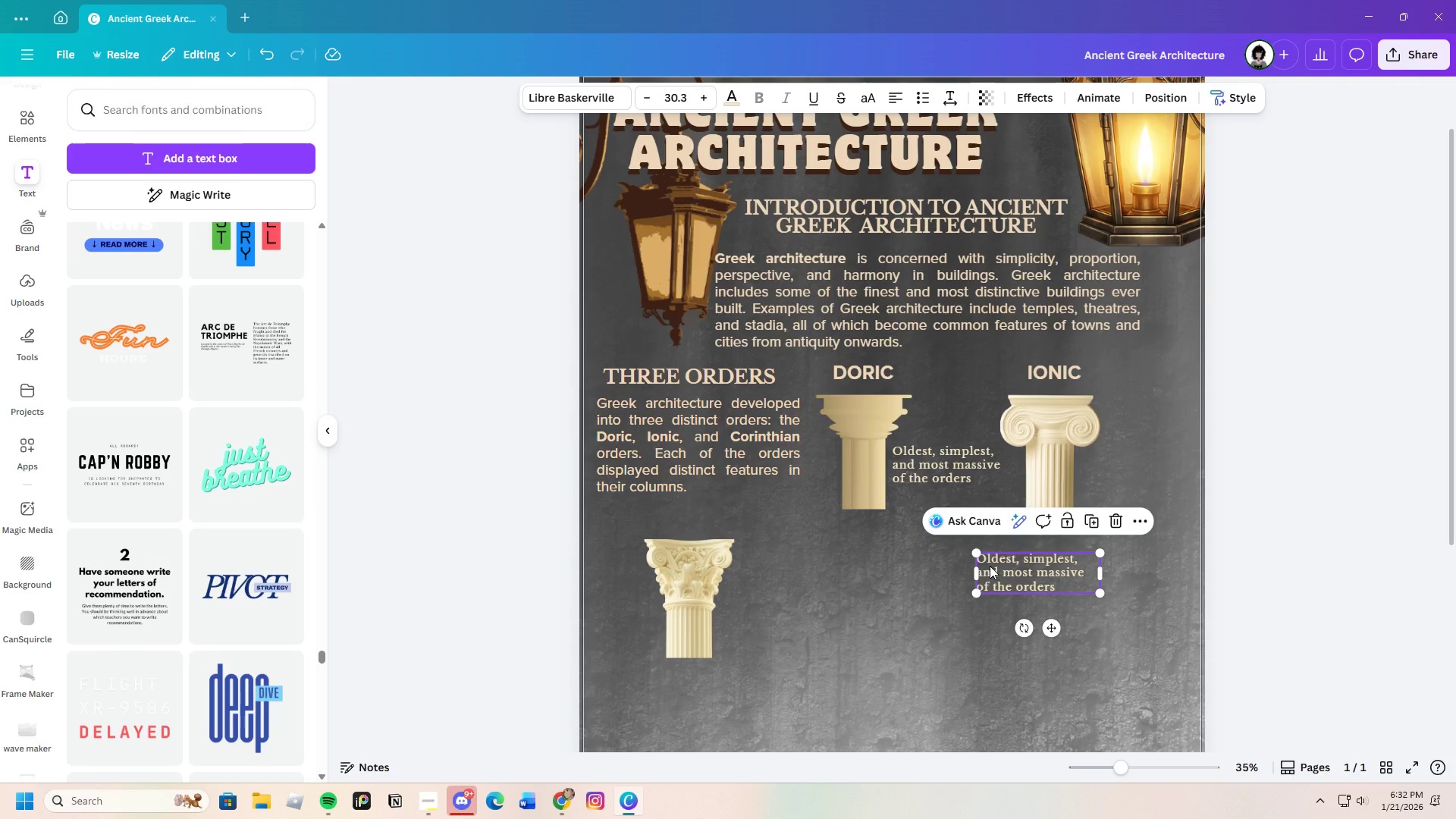 
key(Control+C)
 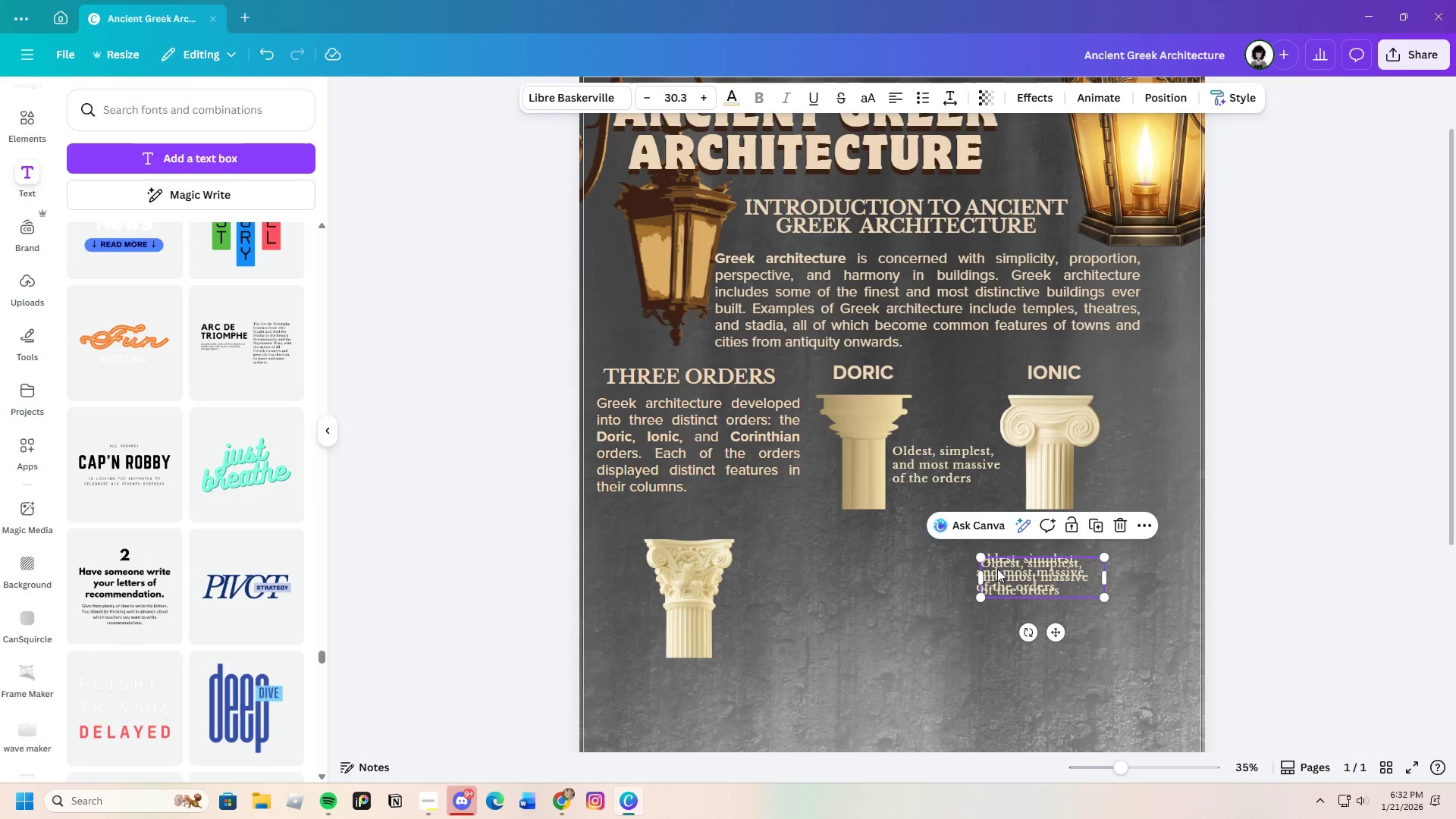 
key(Control+V)
 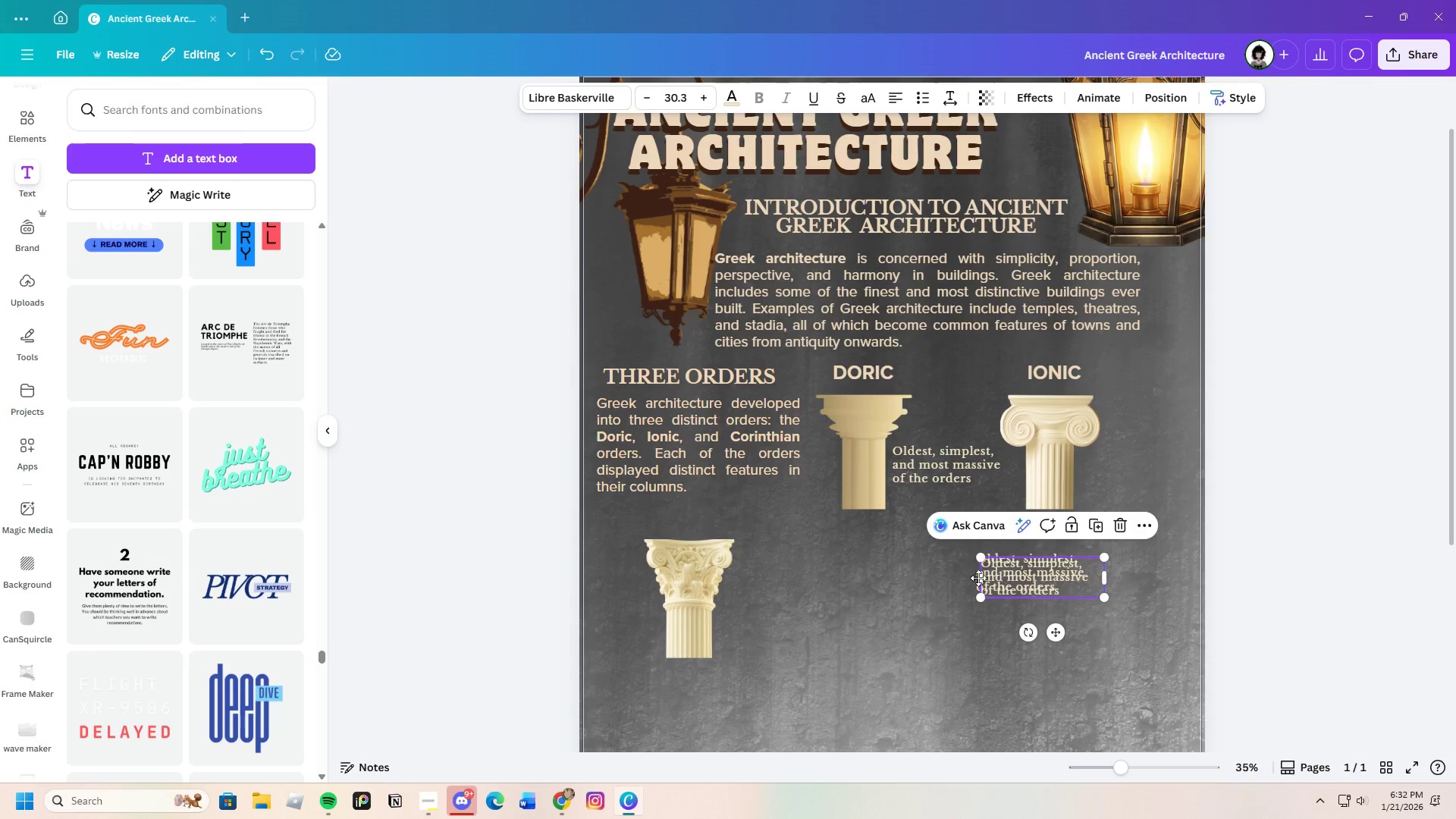 
left_click_drag(start_coordinate=[998, 573], to_coordinate=[868, 579])
 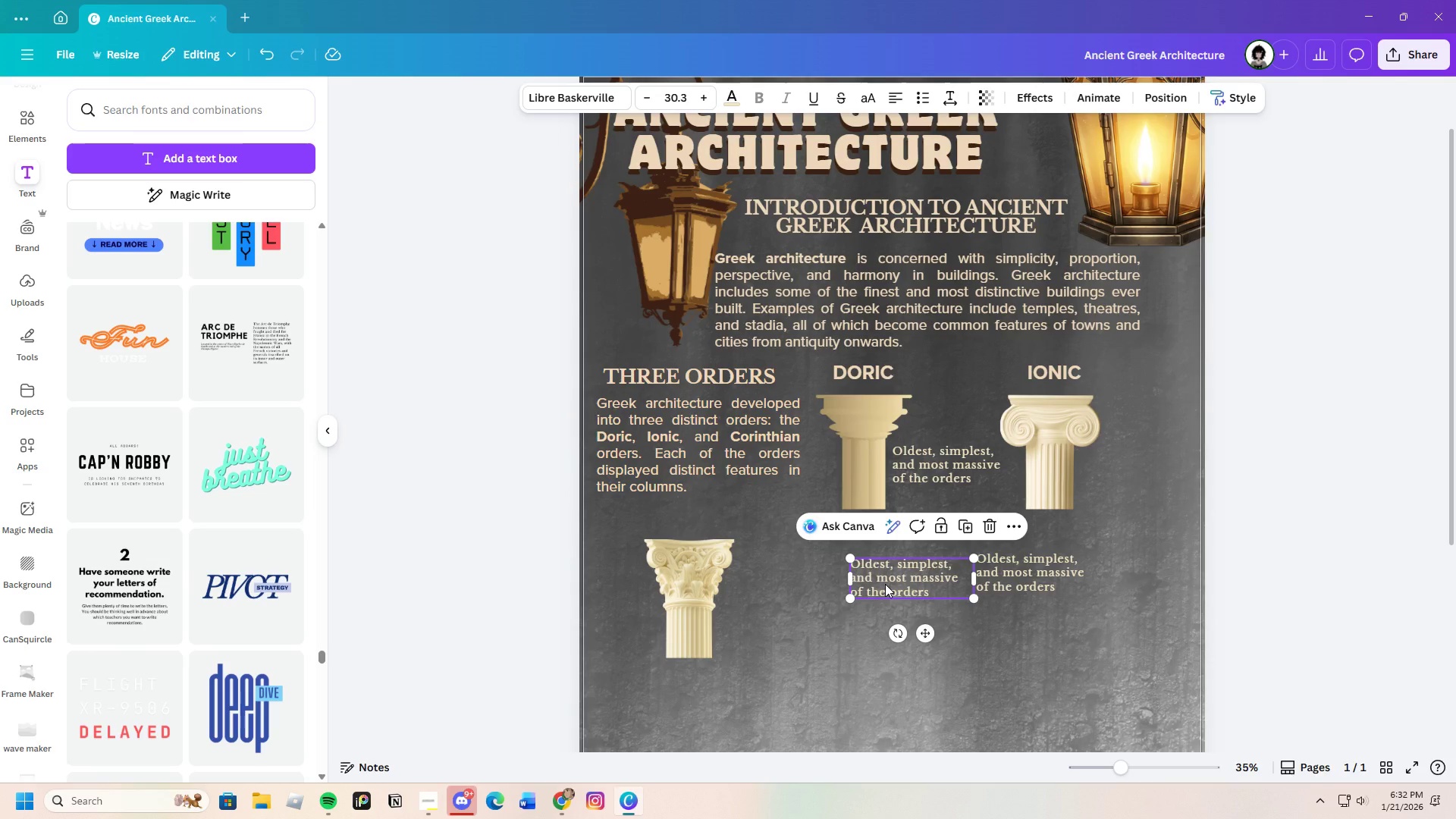 
left_click([885, 584])
 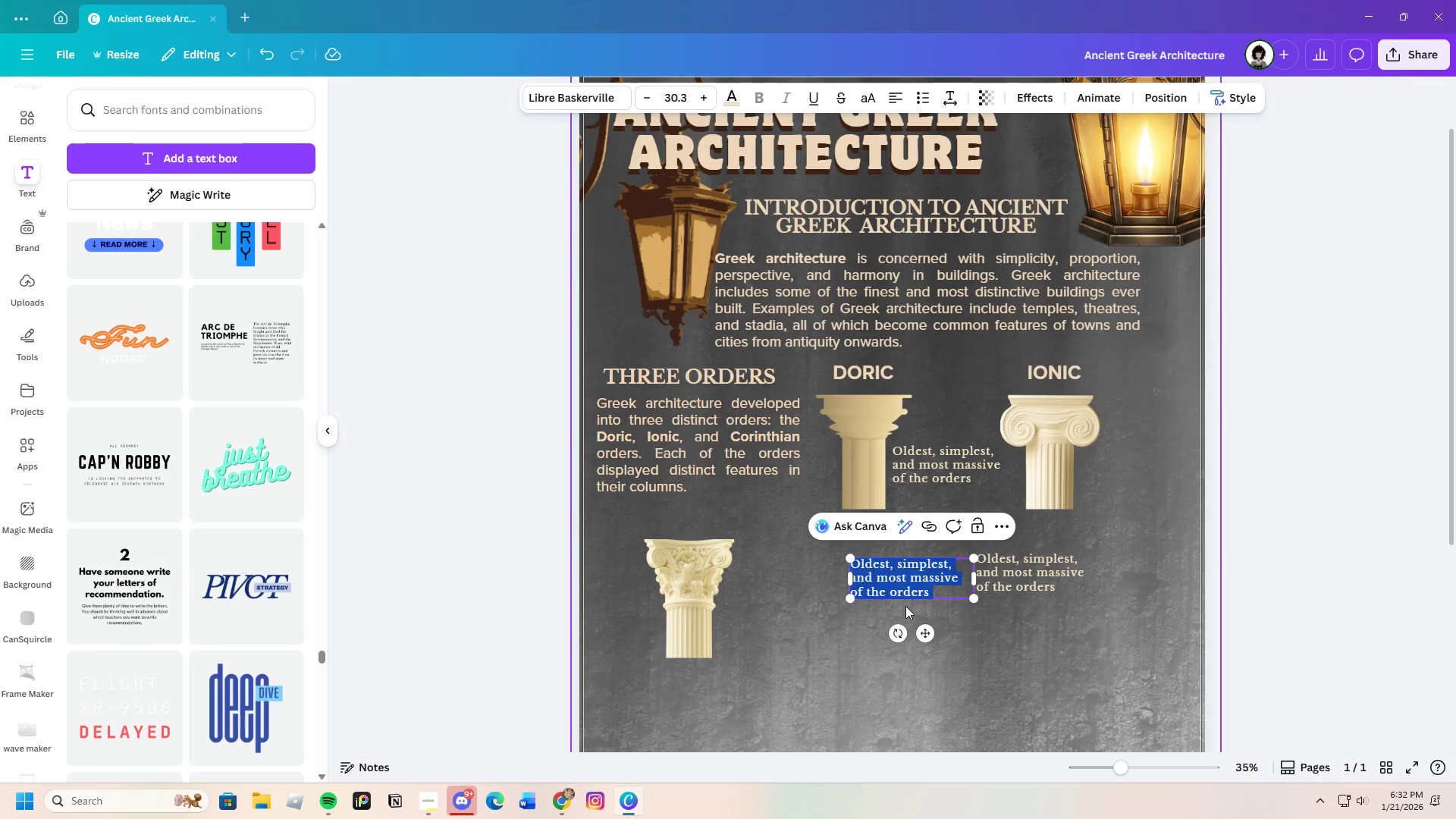 
key(Backspace)
 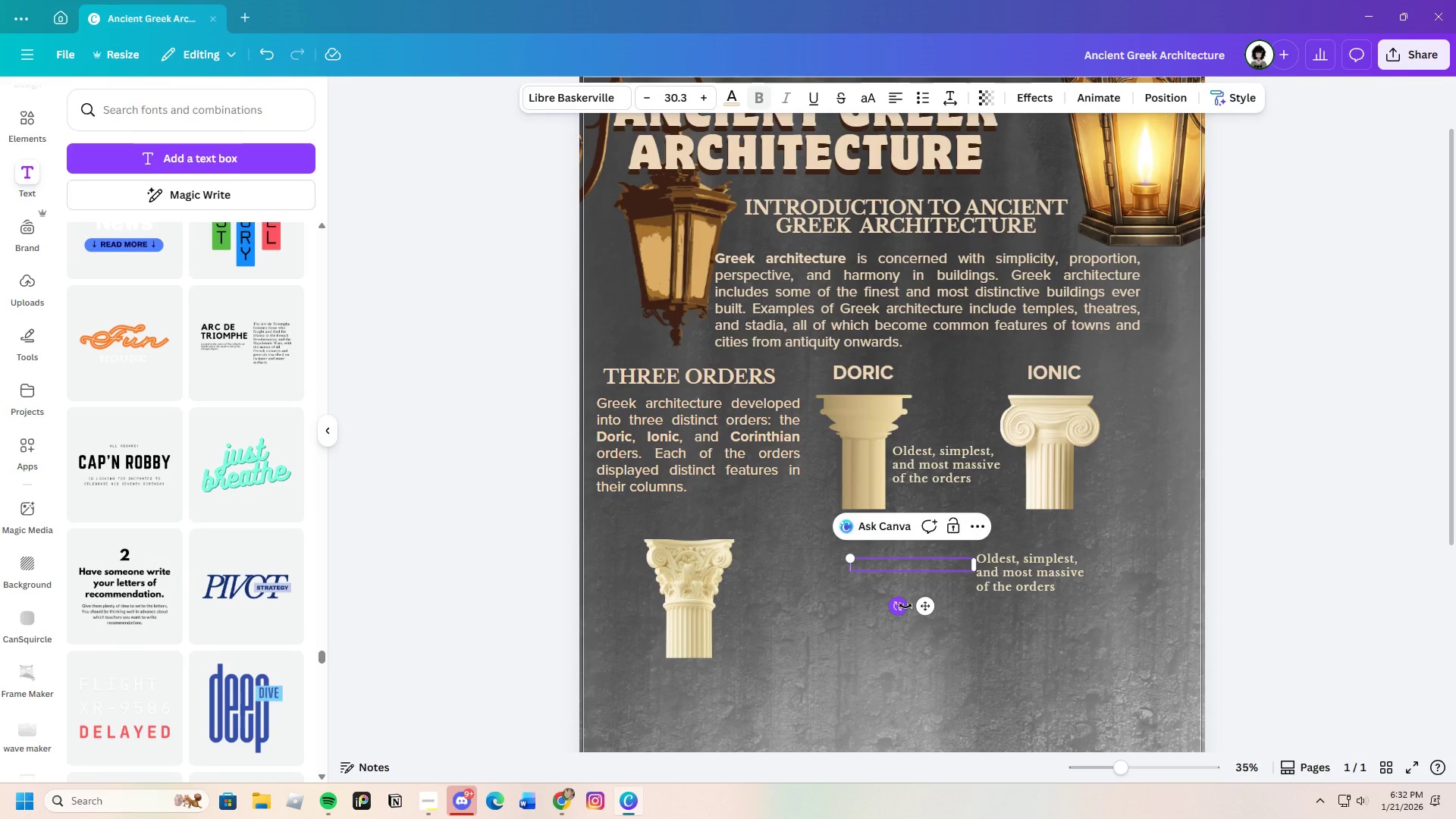 
key(W)
 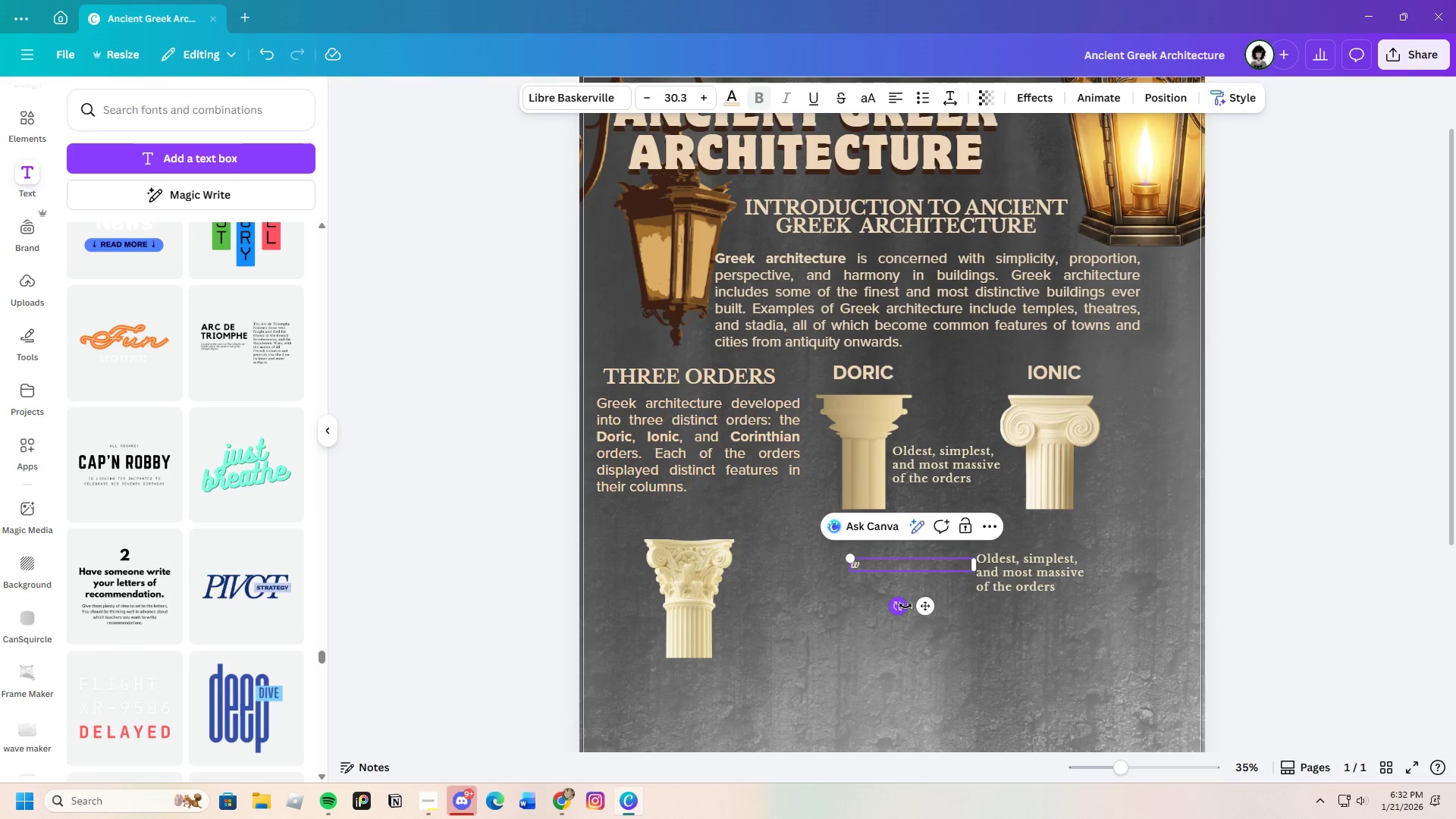 
key(Backspace)
 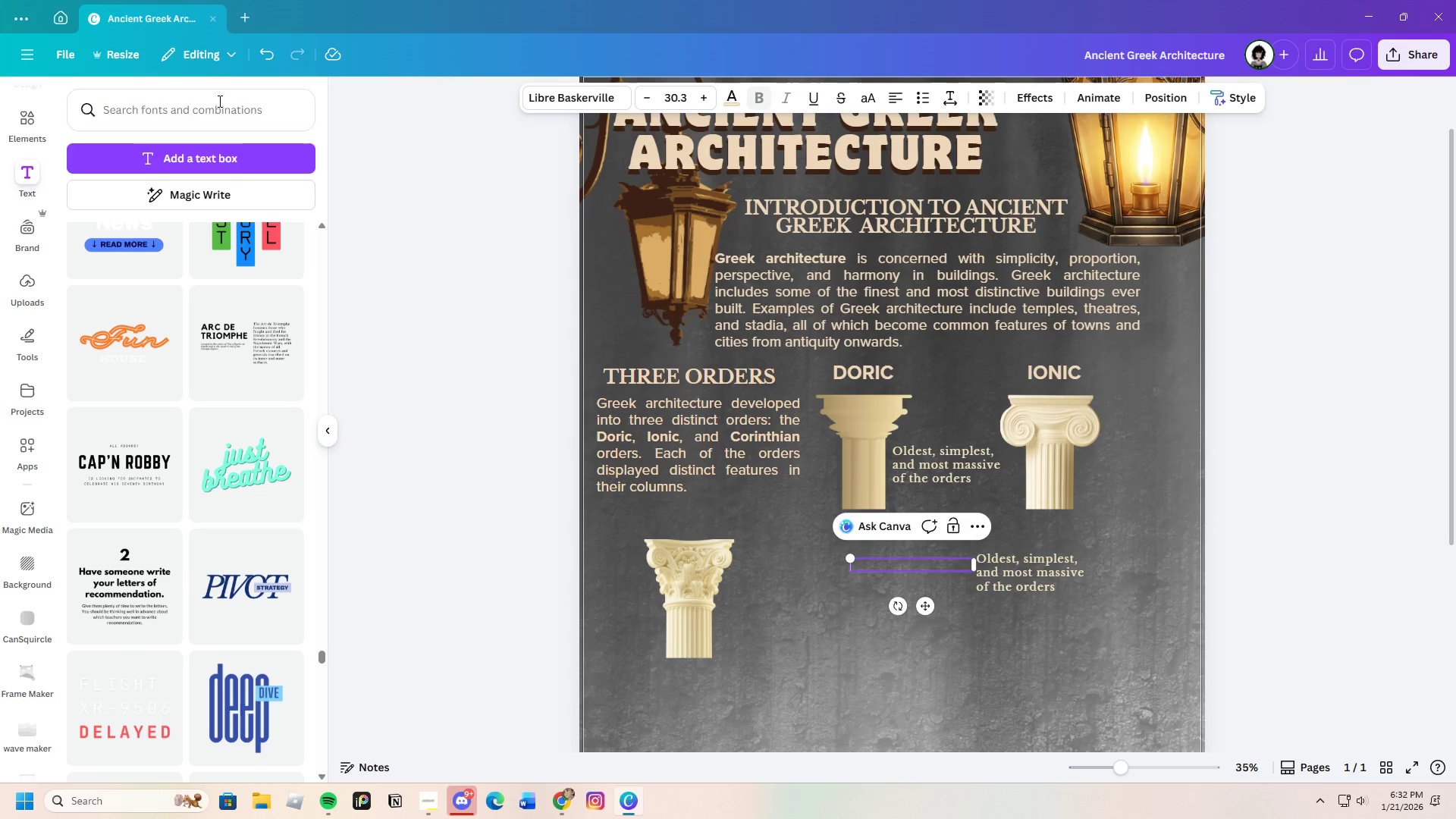 
left_click([262, 55])
 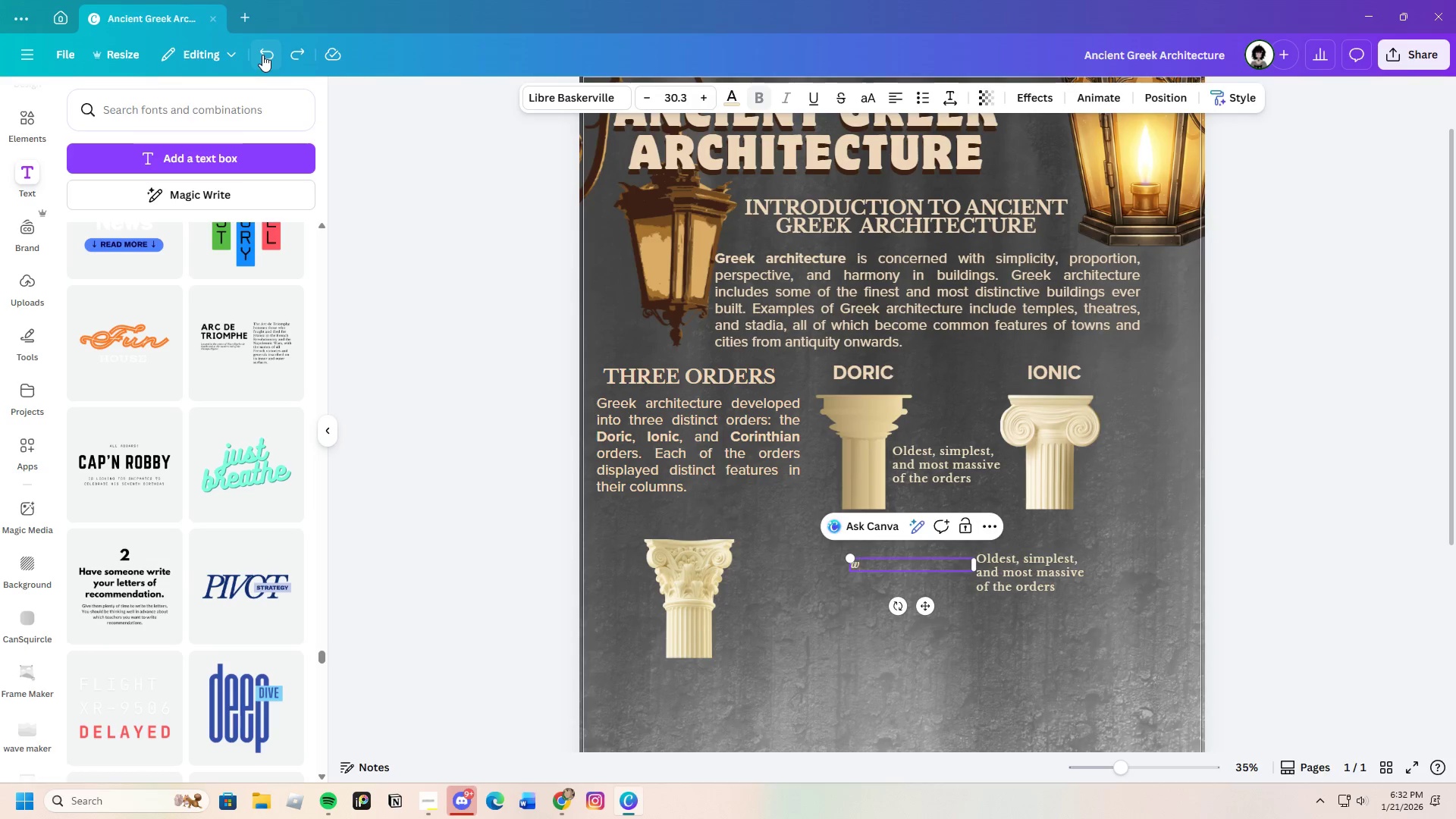 
left_click([262, 55])
 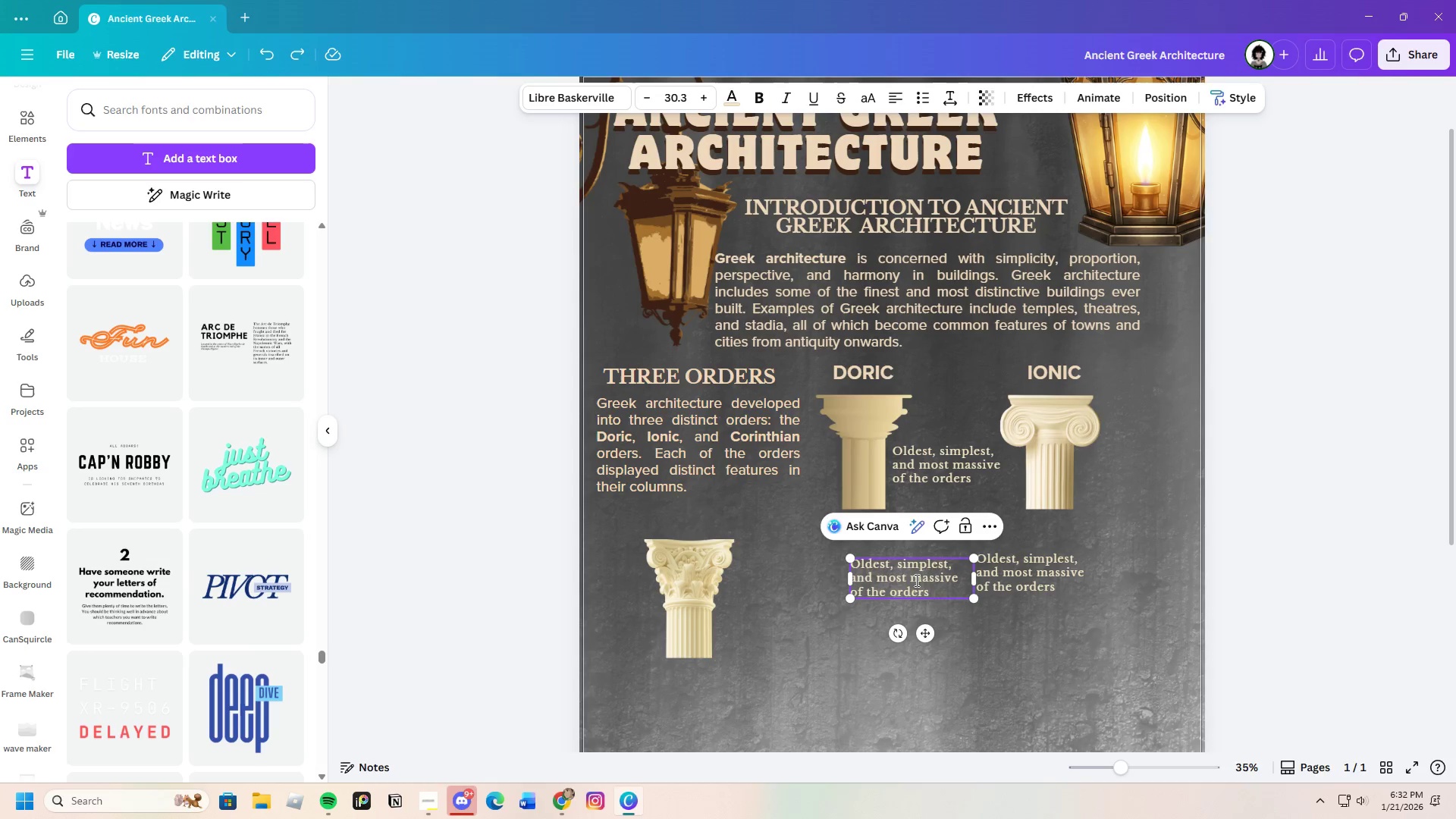 
left_click([937, 593])
 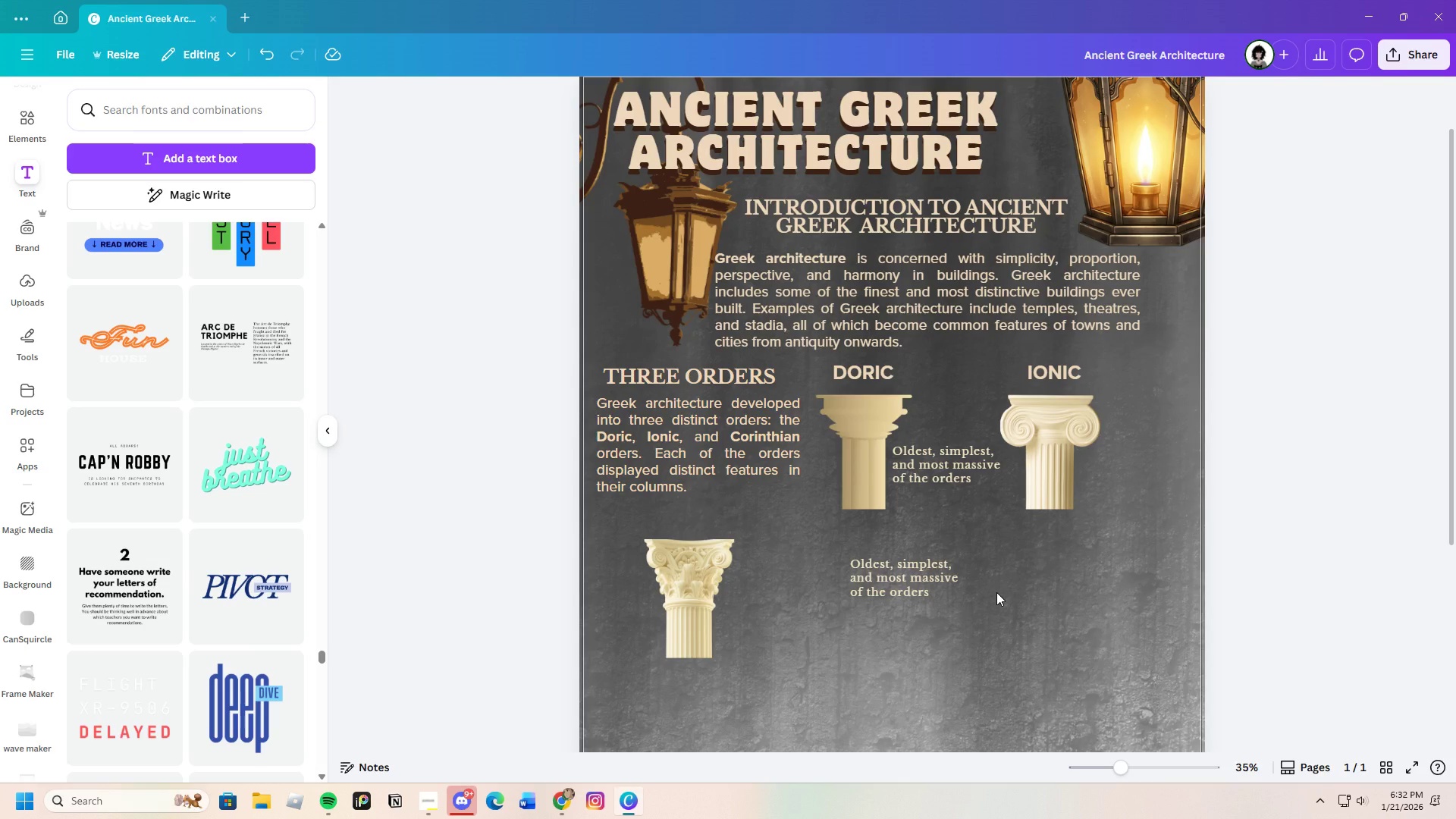 
wait(5.8)
 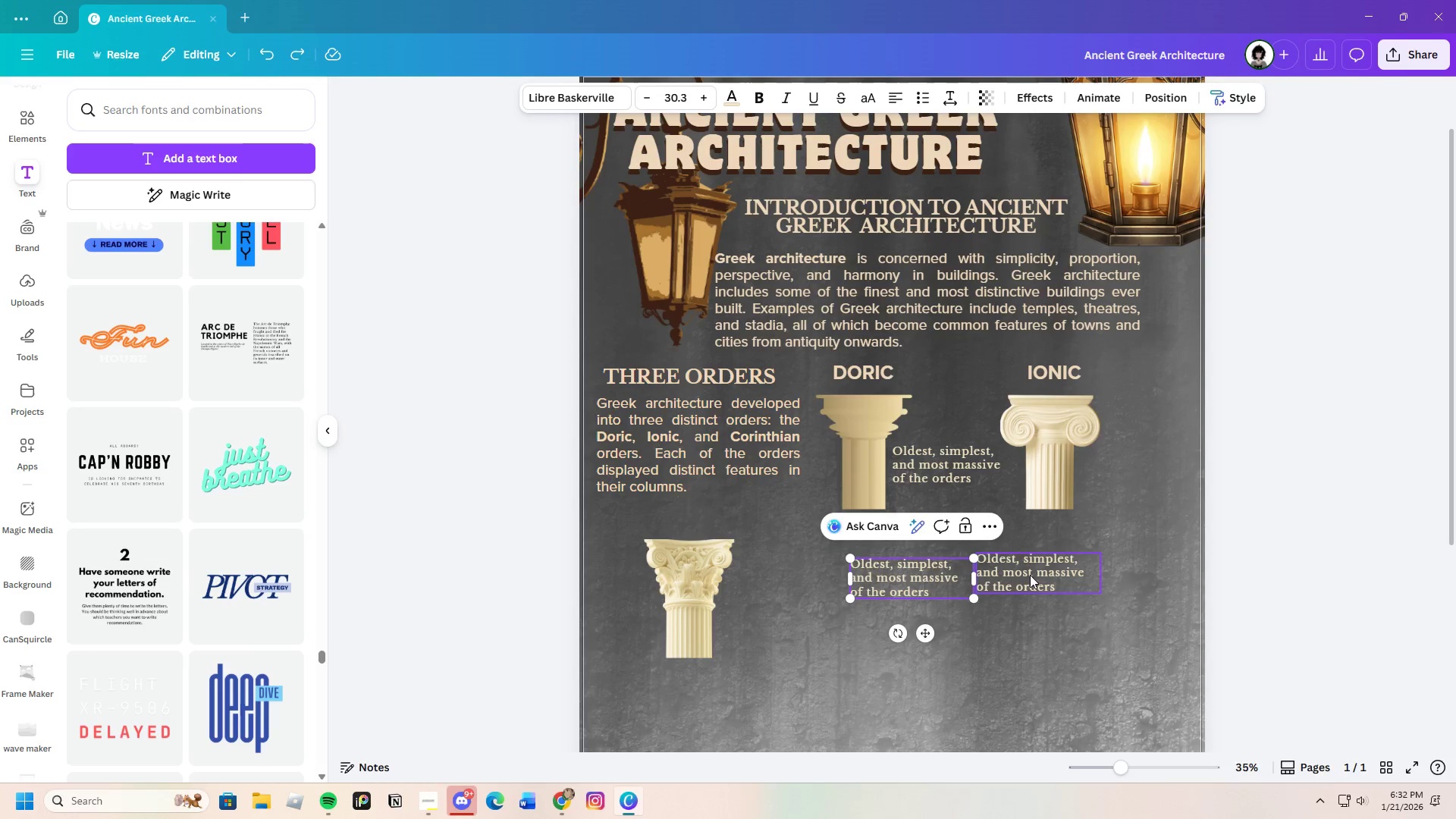 
left_click([948, 454])
 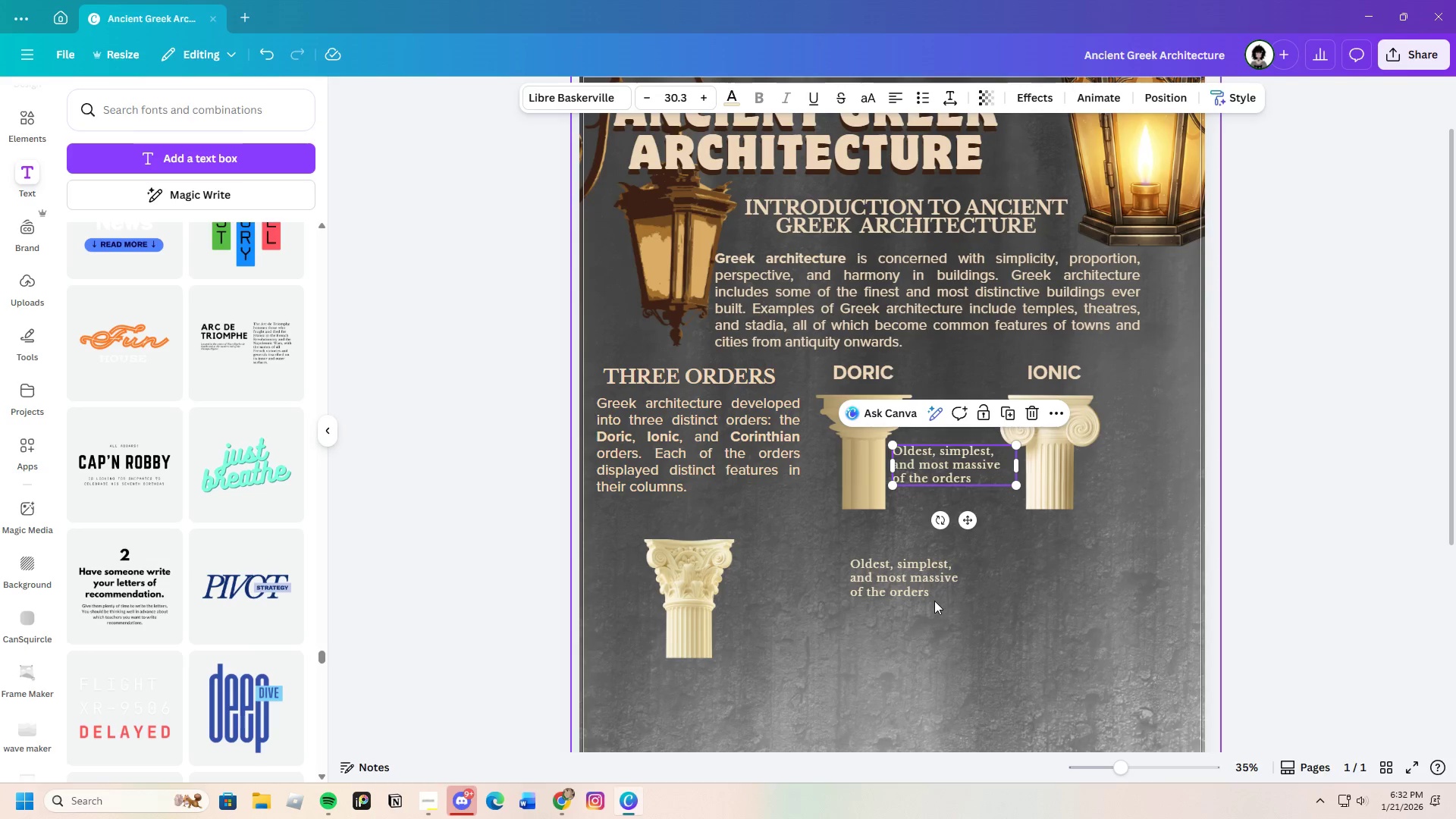 
left_click([880, 560])
 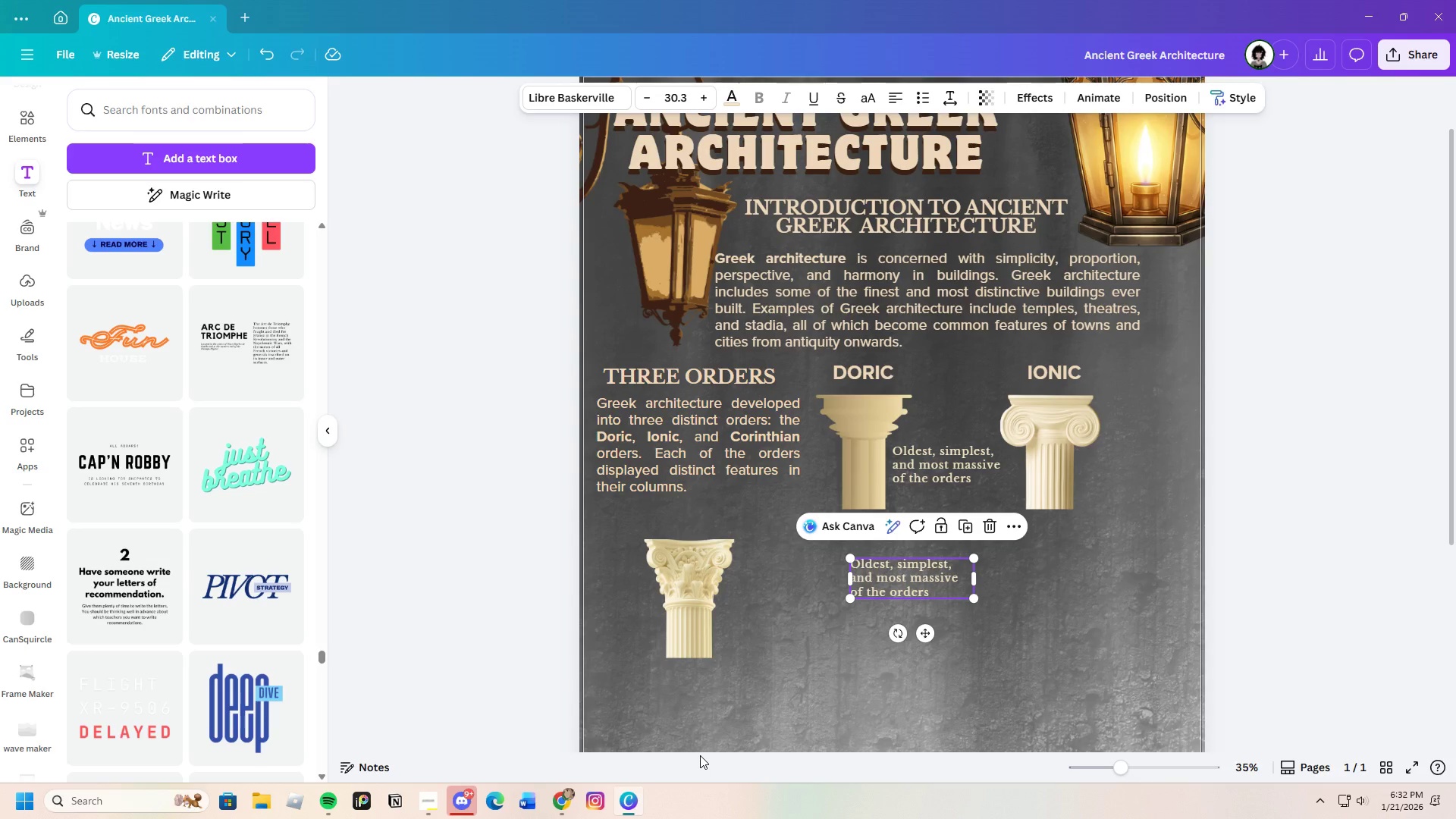 
left_click([630, 795])
 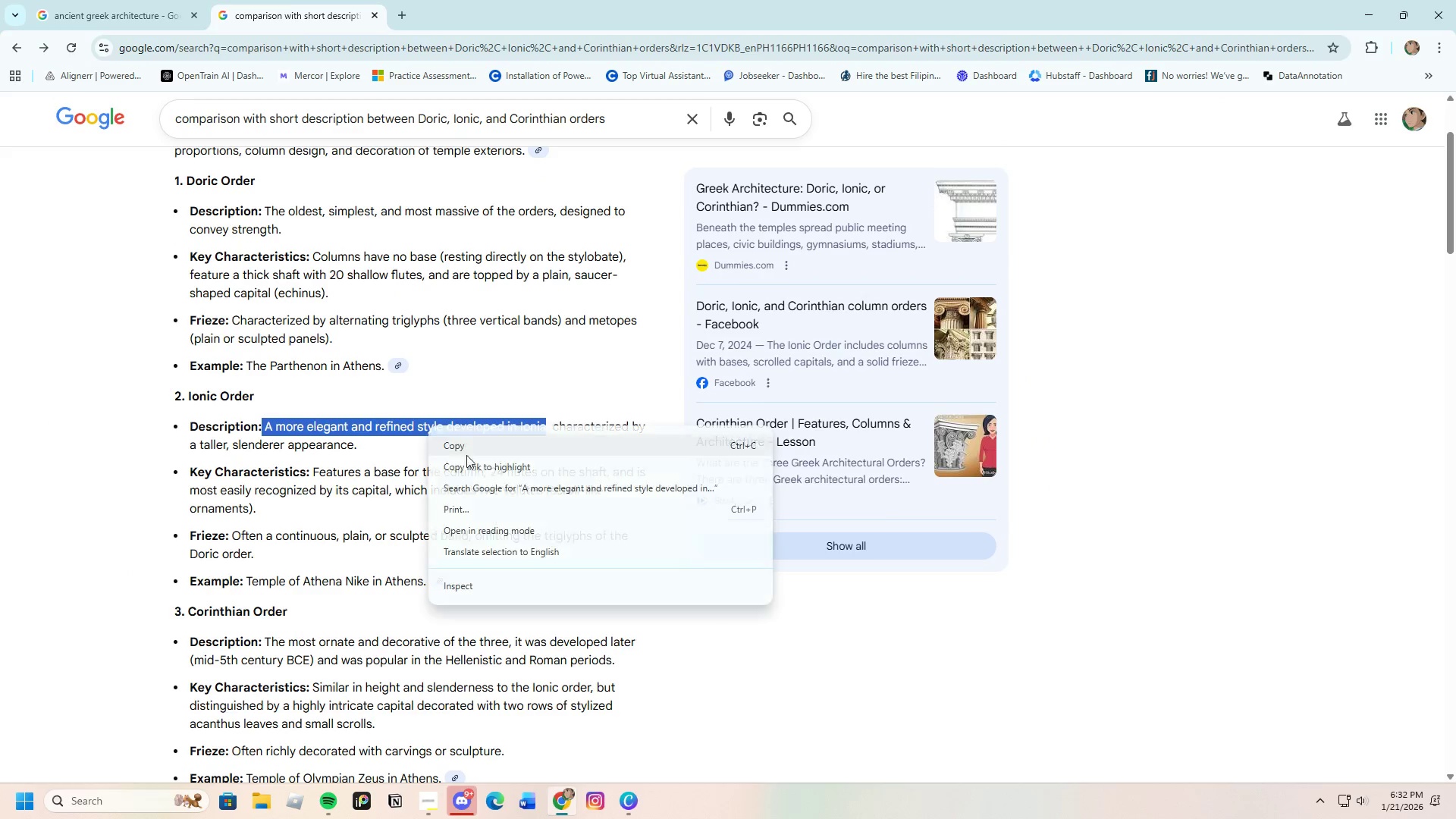 
left_click([466, 437])
 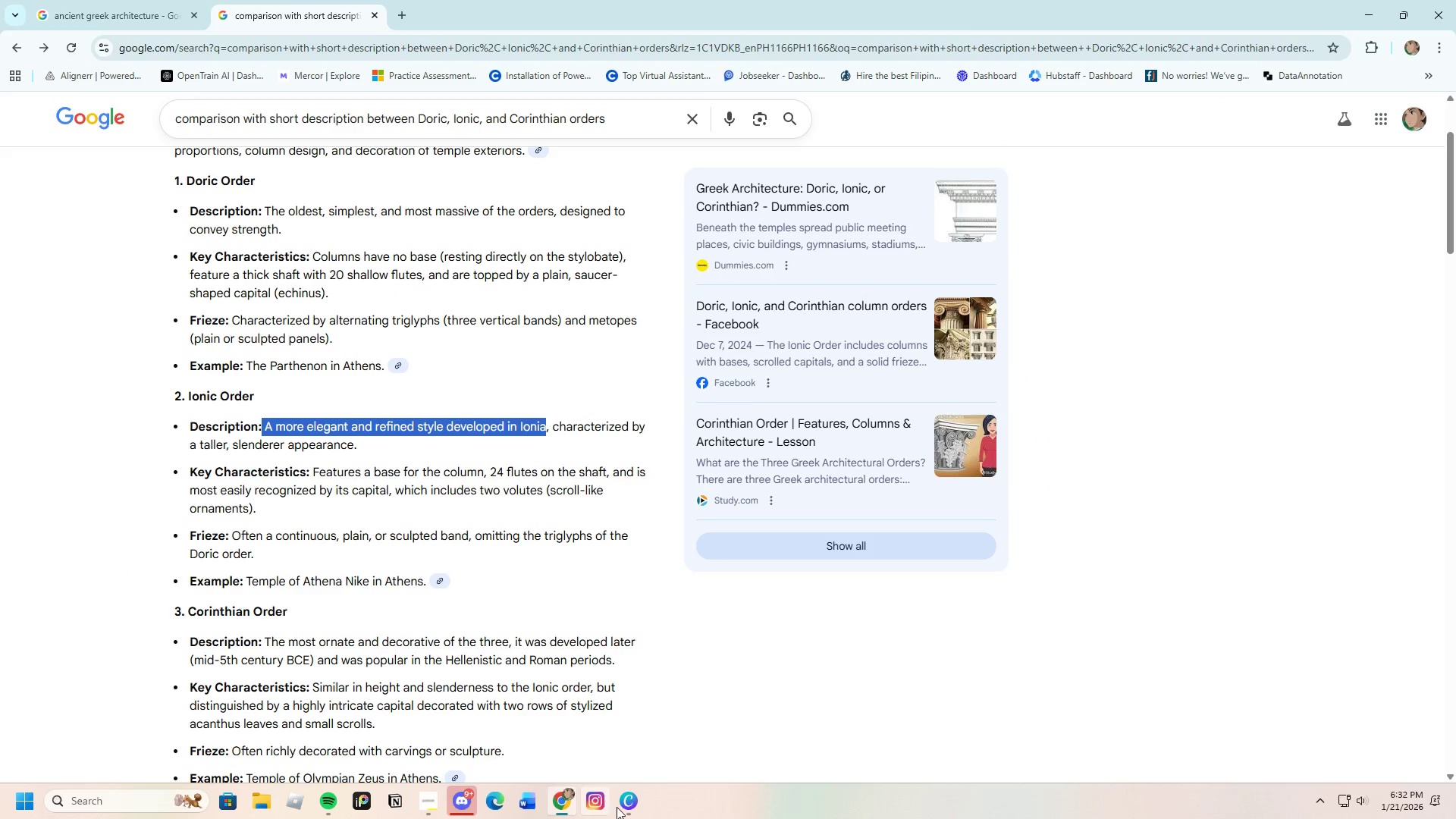 
left_click([629, 805])
 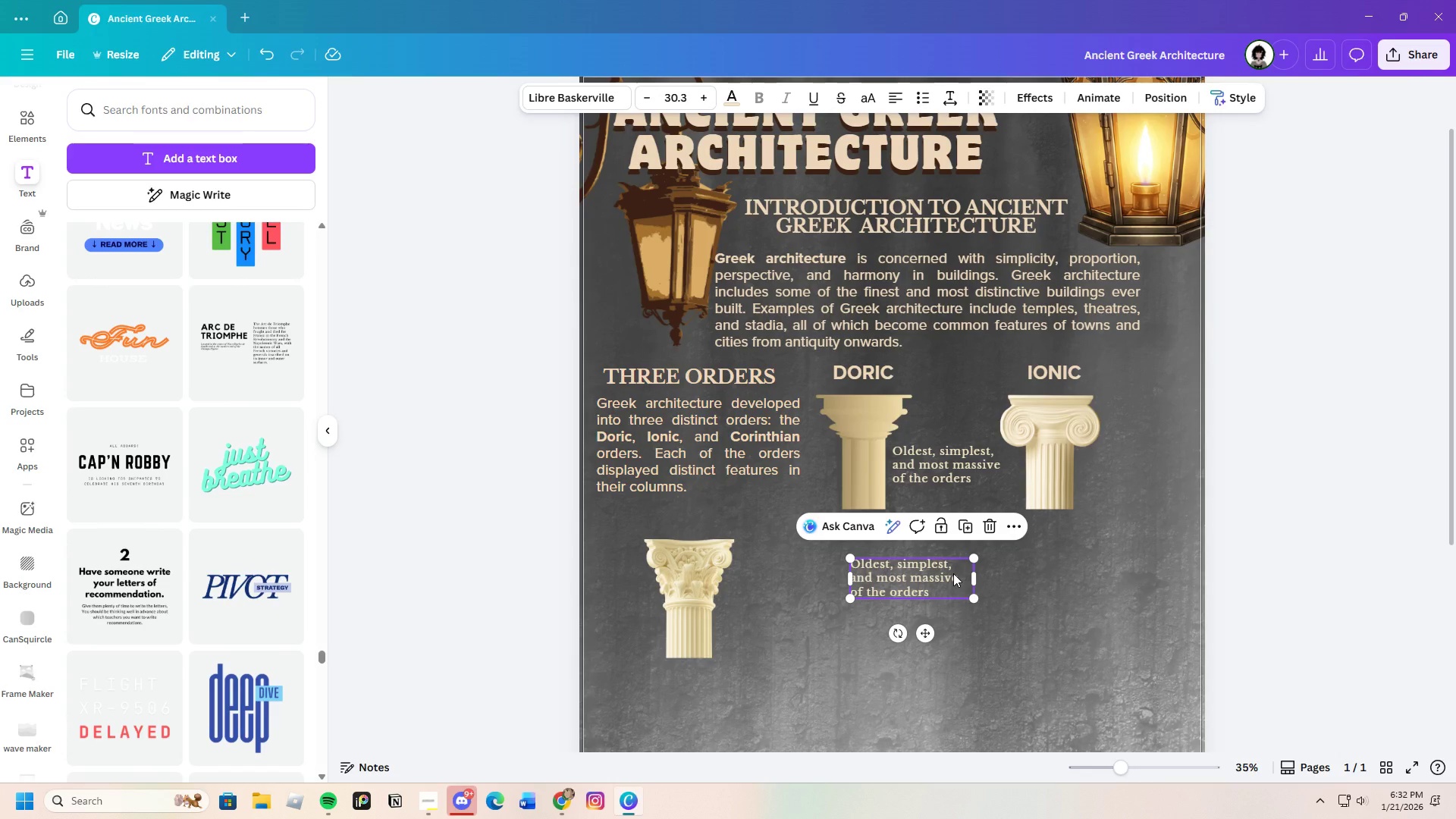 
left_click([953, 573])
 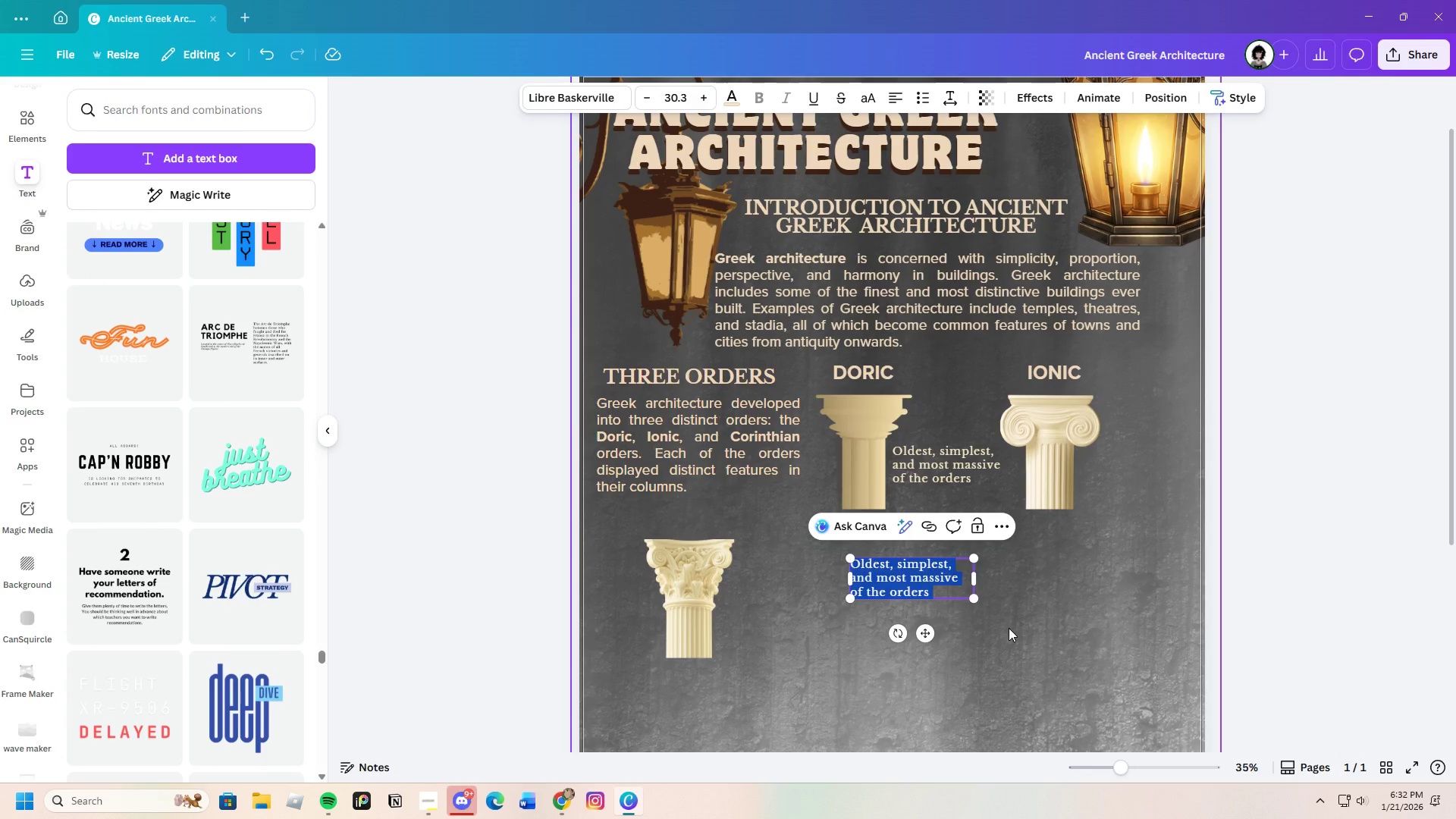 
key(Backspace)
 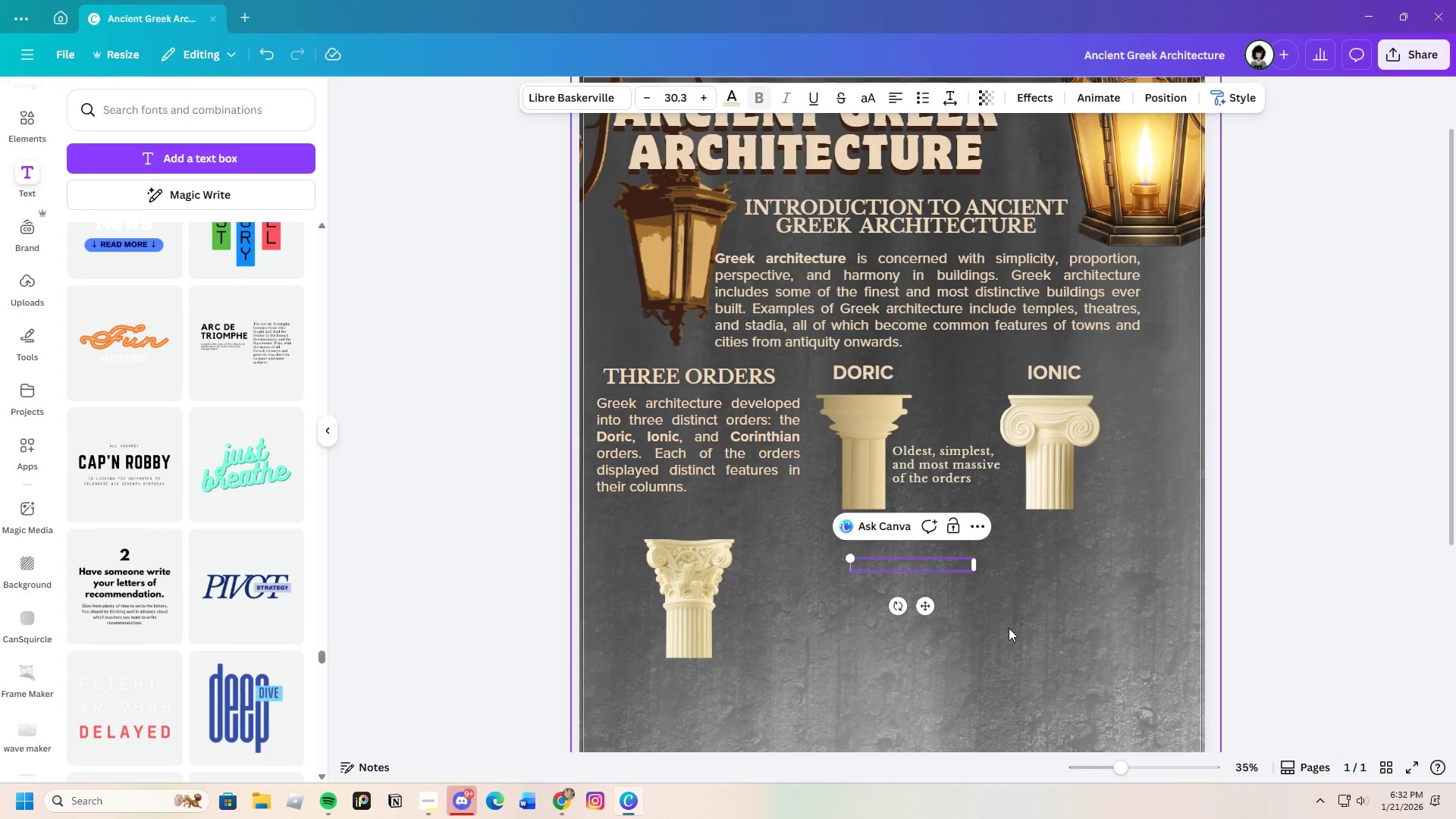 
key(Control+V)
 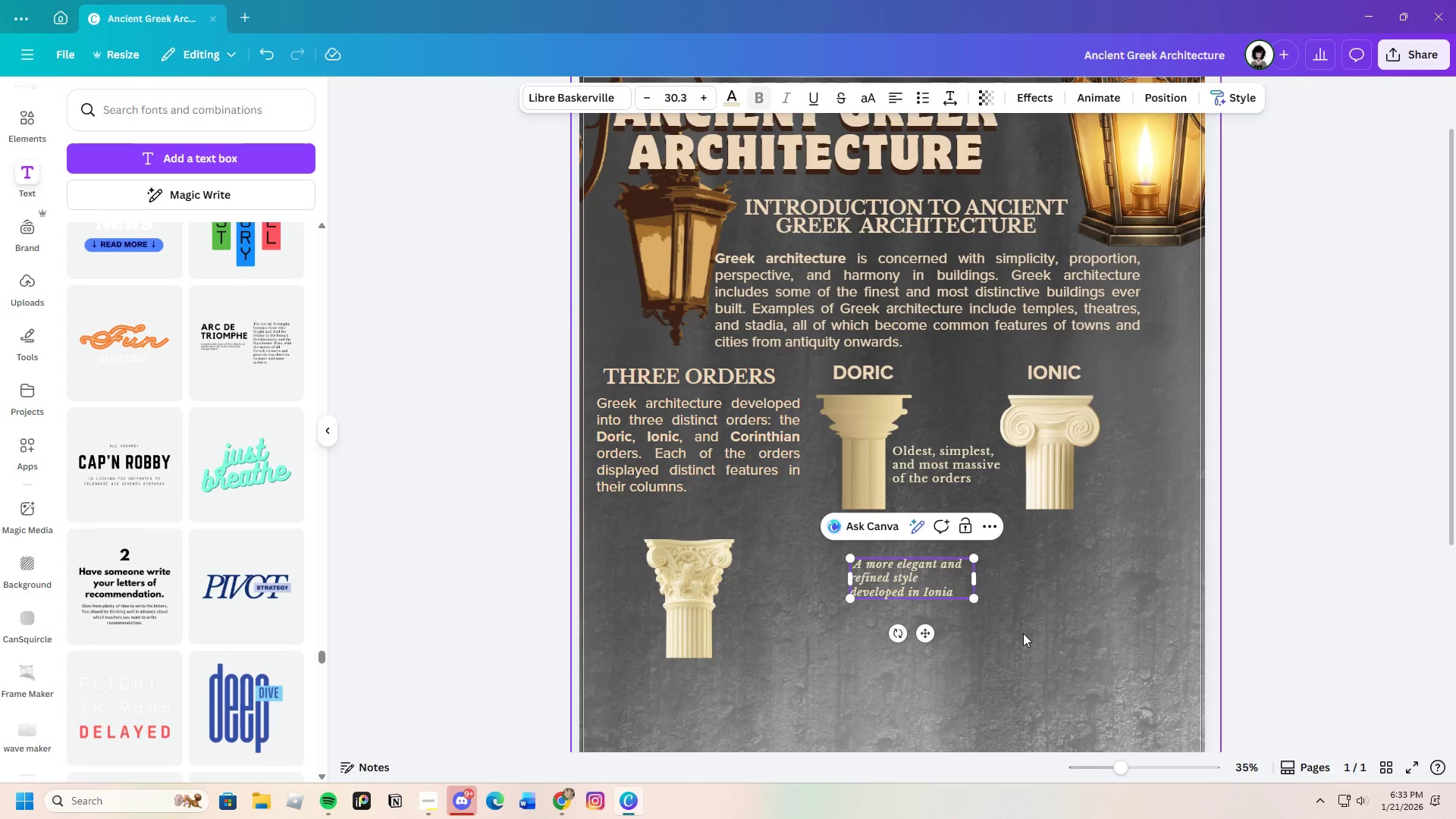 
left_click([1070, 635])
 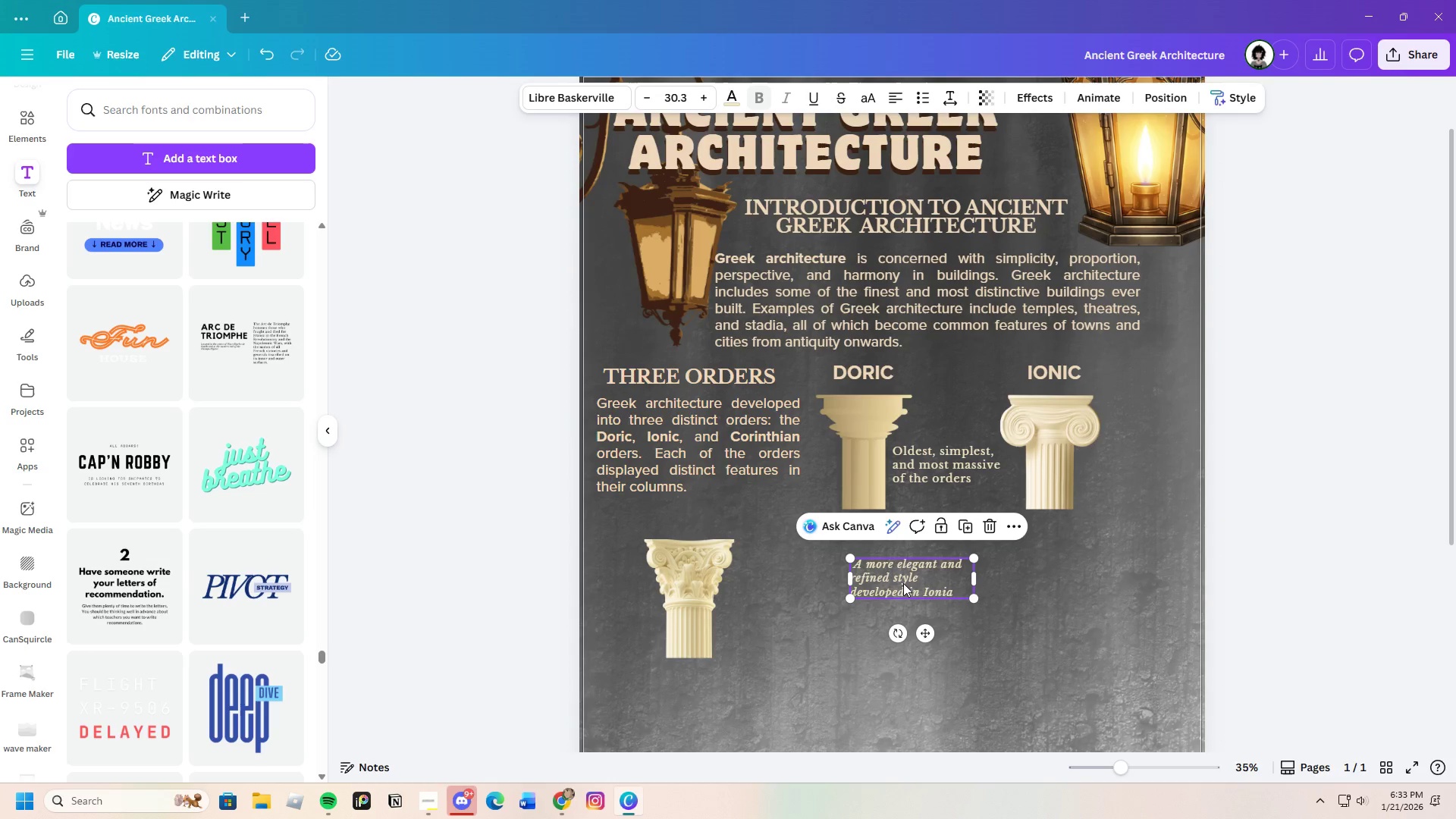 
left_click_drag(start_coordinate=[903, 583], to_coordinate=[1134, 477])
 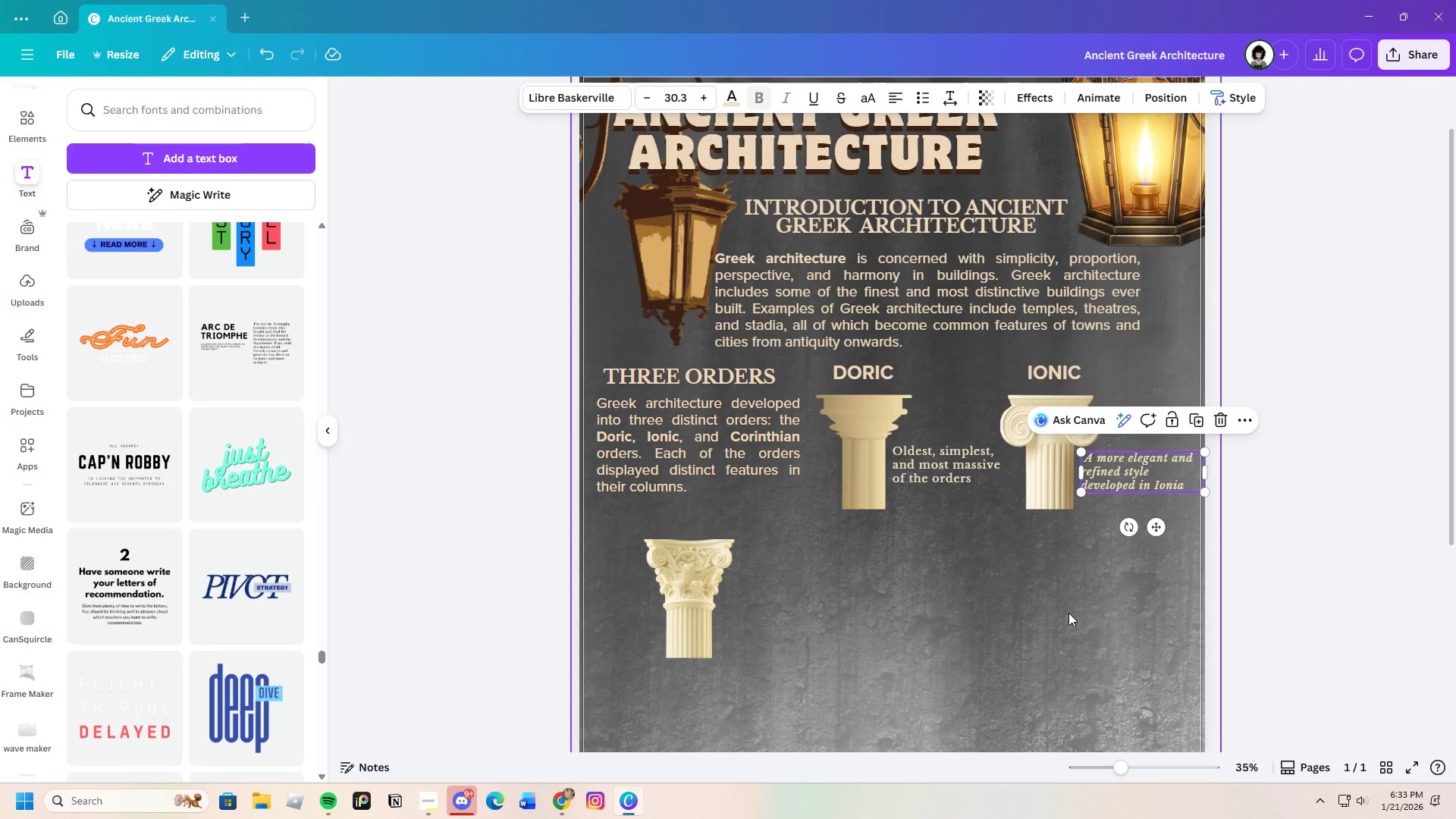 
left_click([1068, 613])
 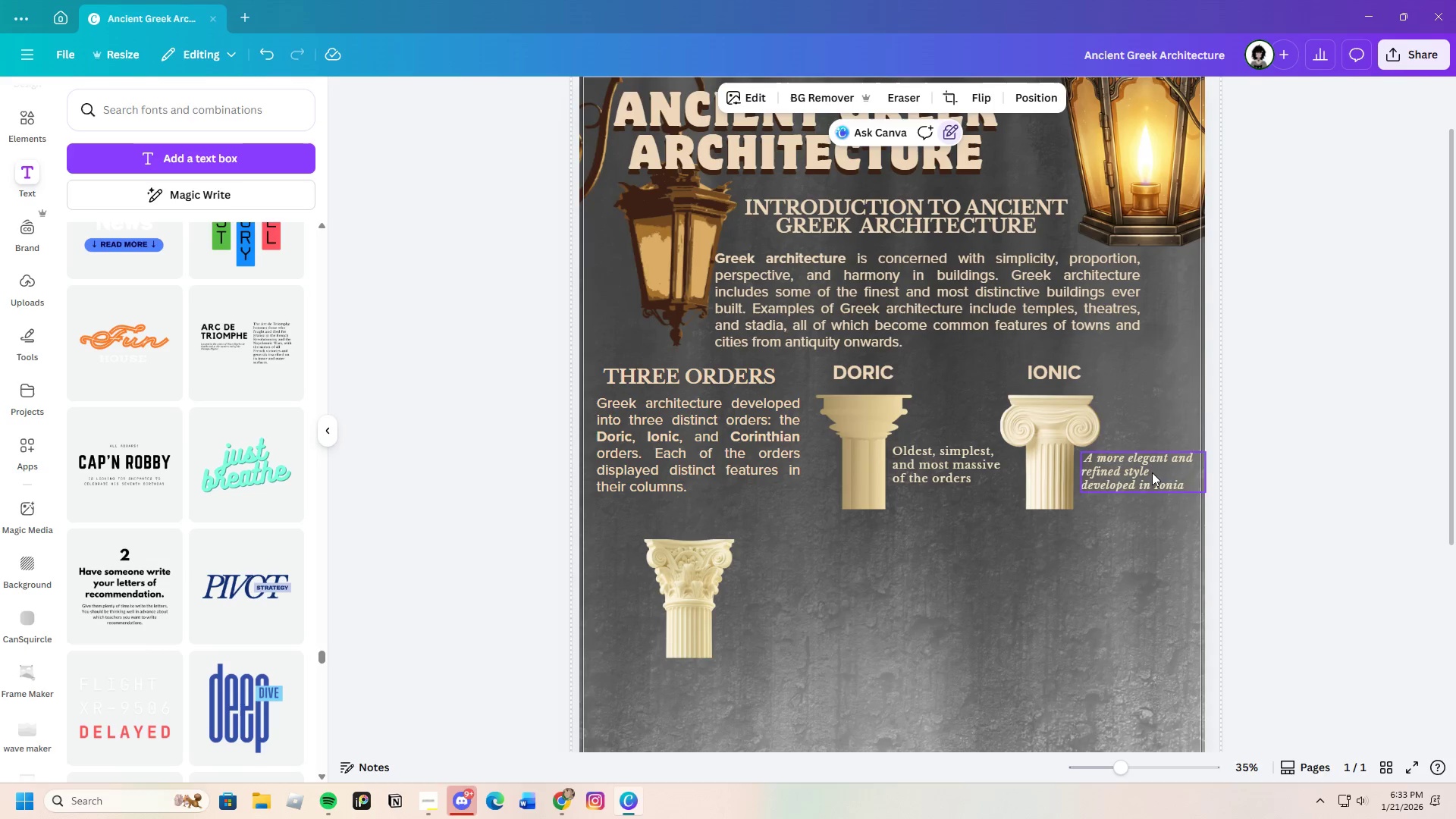 
left_click([1152, 462])
 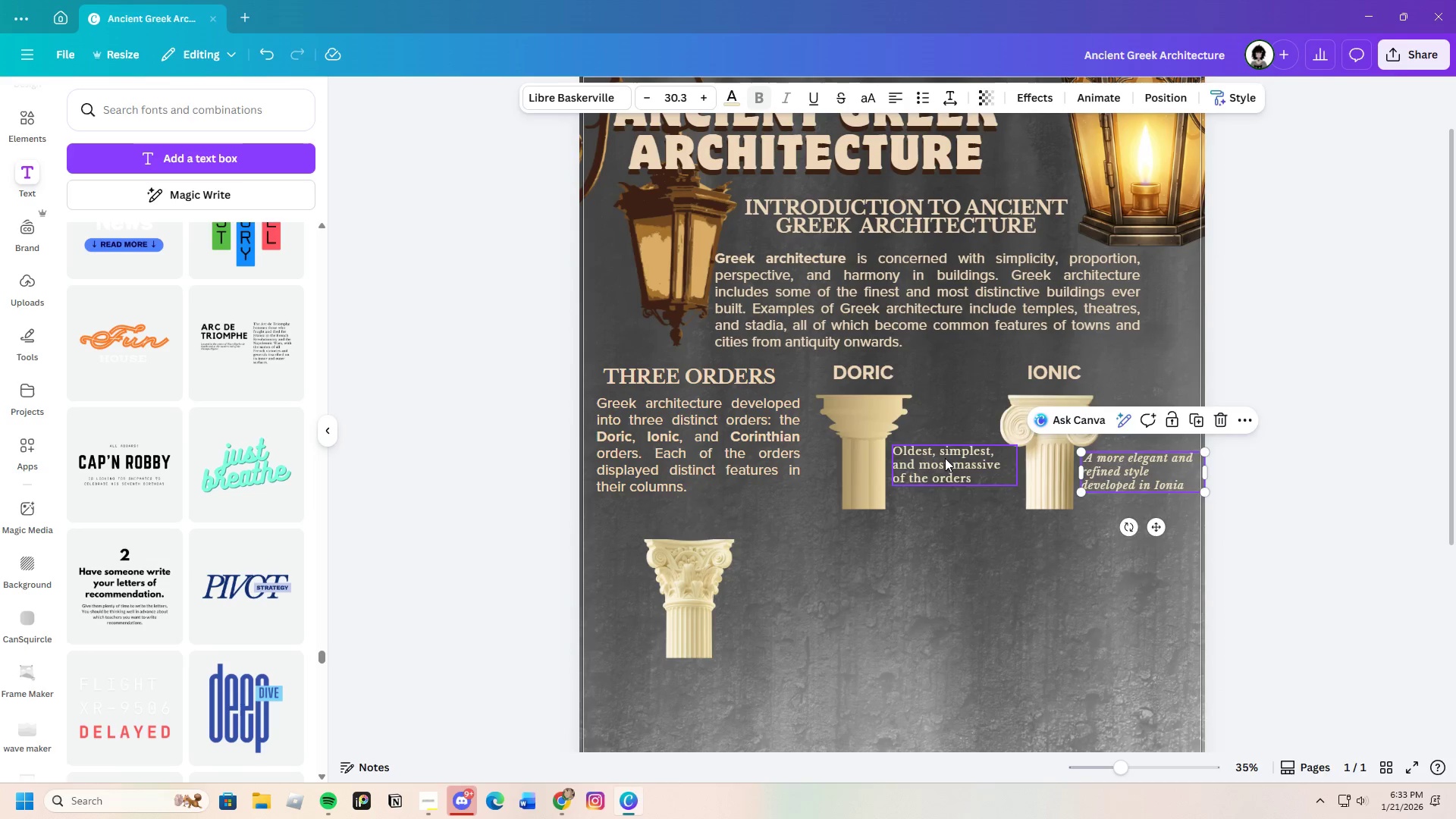 
left_click([940, 458])
 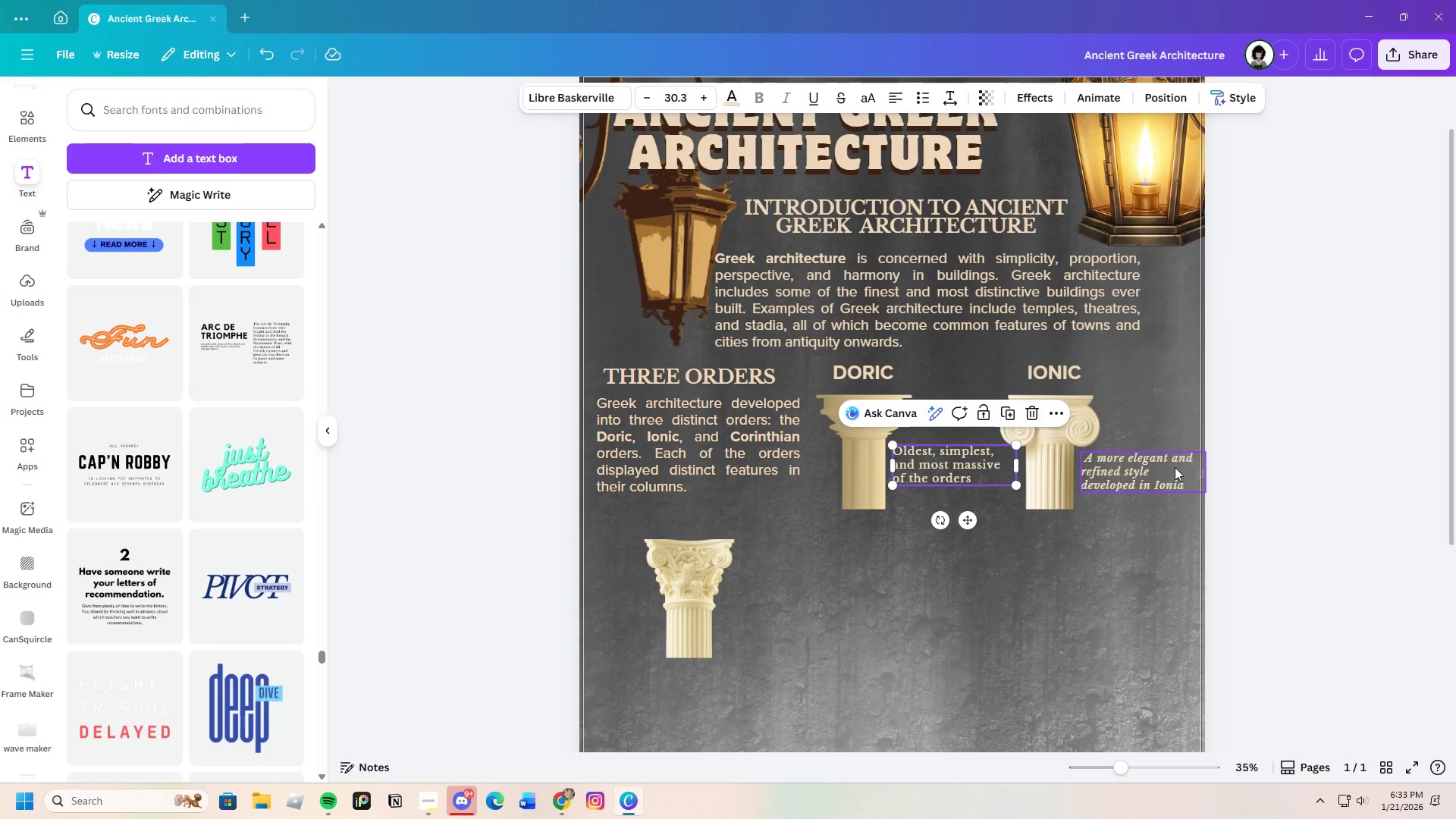 
left_click([1173, 468])
 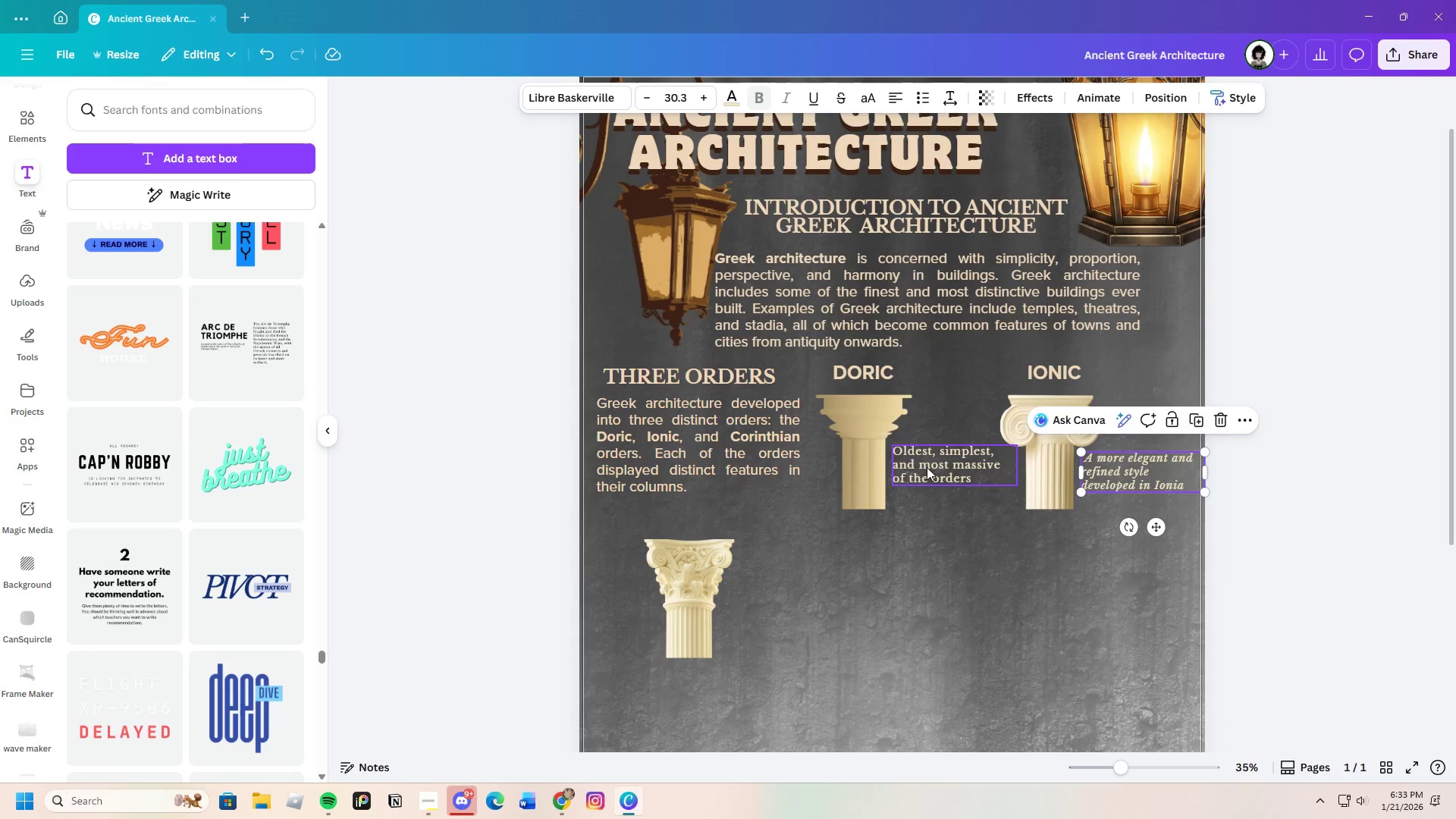 
left_click([989, 601])
 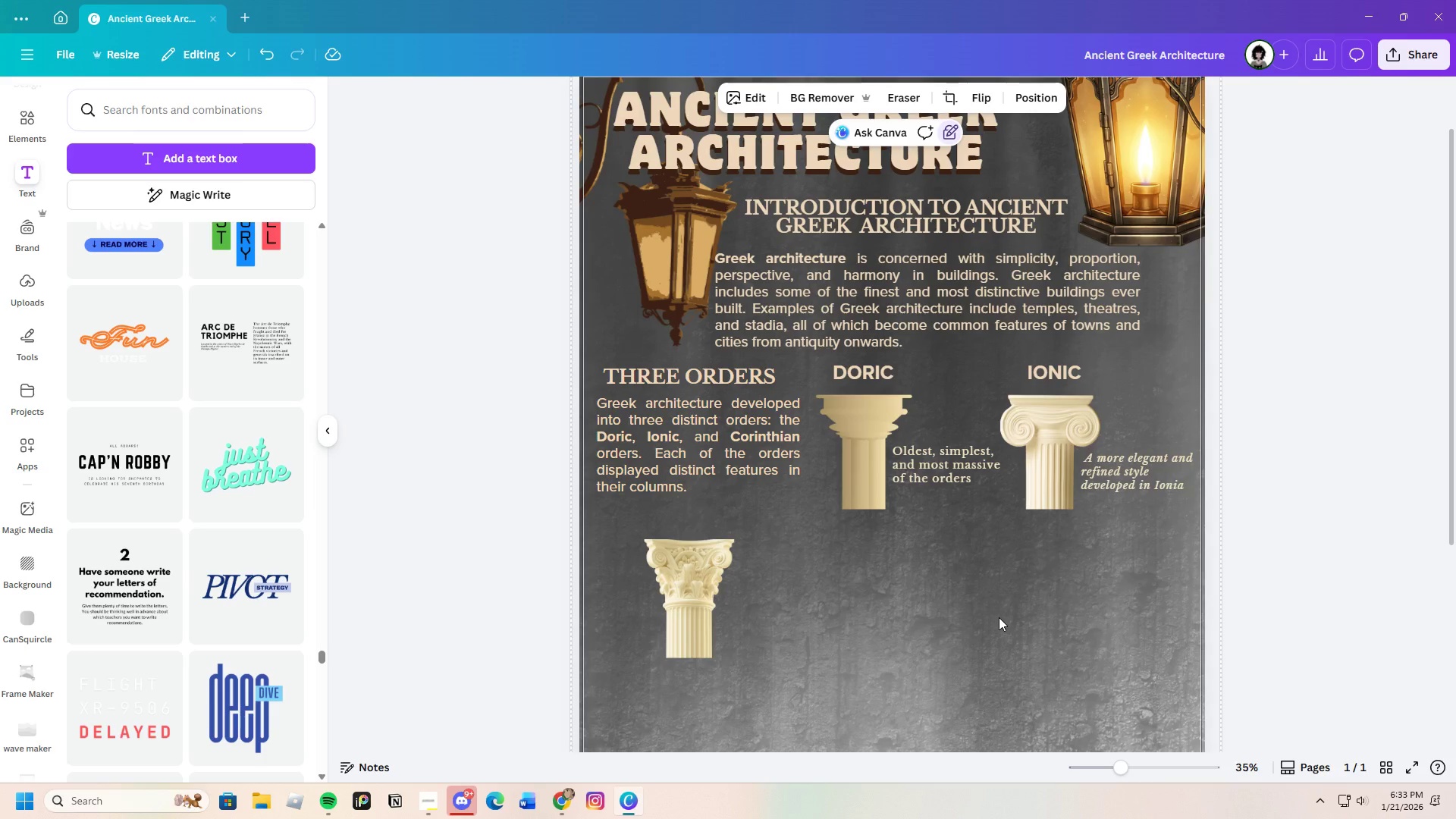 
left_click_drag(start_coordinate=[1141, 460], to_coordinate=[944, 503])
 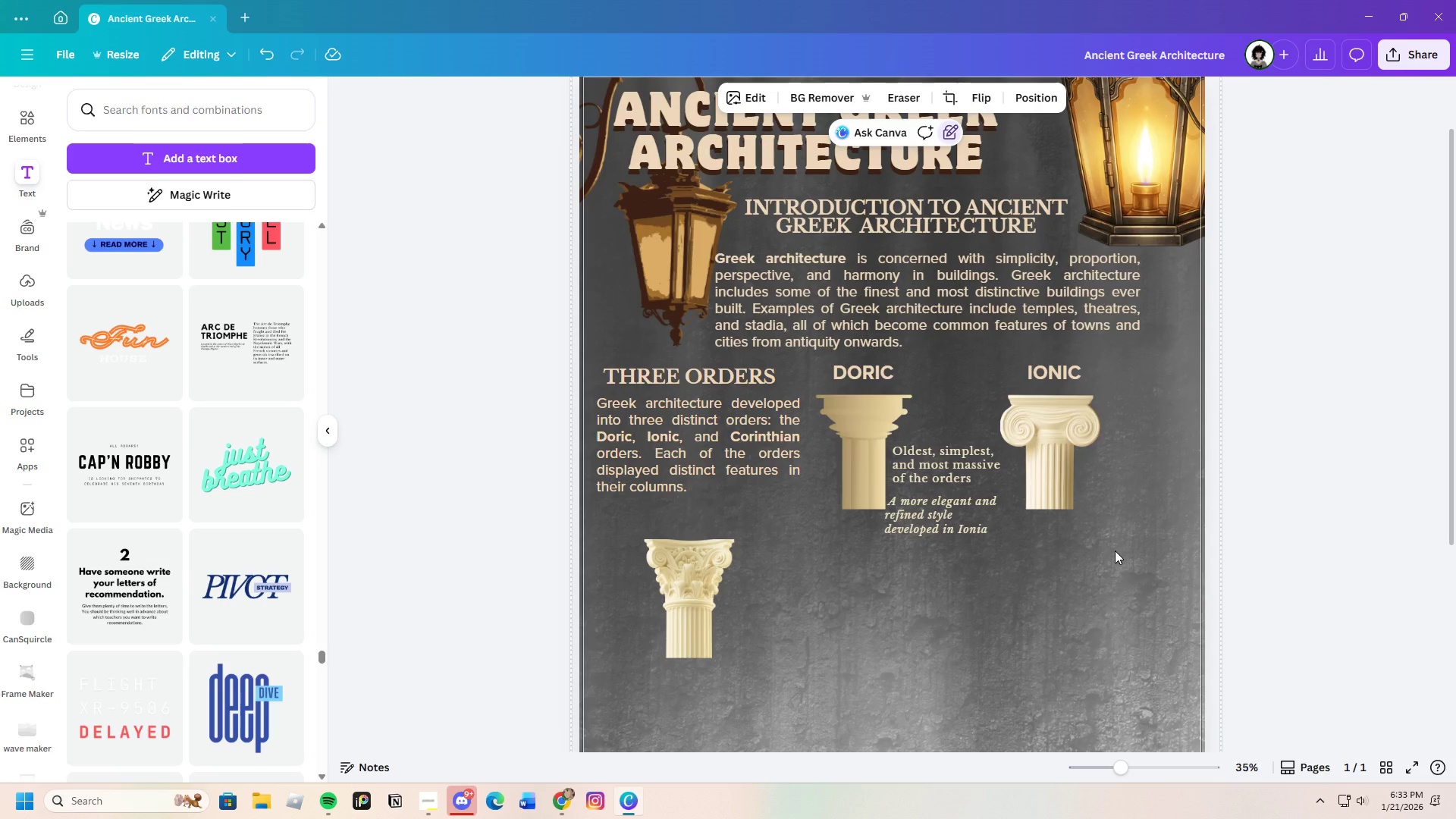 
wait(11.0)
 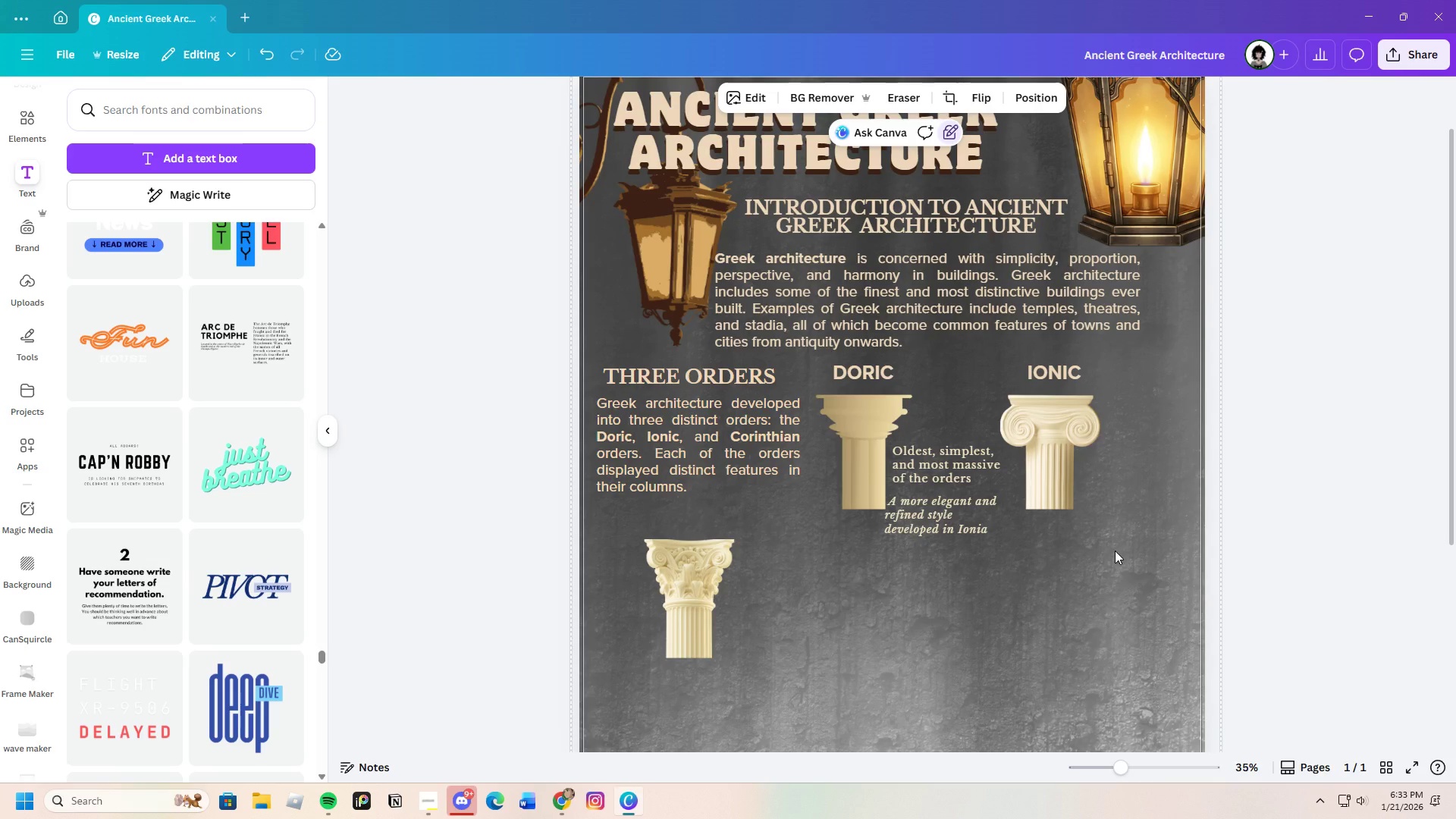 
left_click_drag(start_coordinate=[920, 526], to_coordinate=[945, 576])
 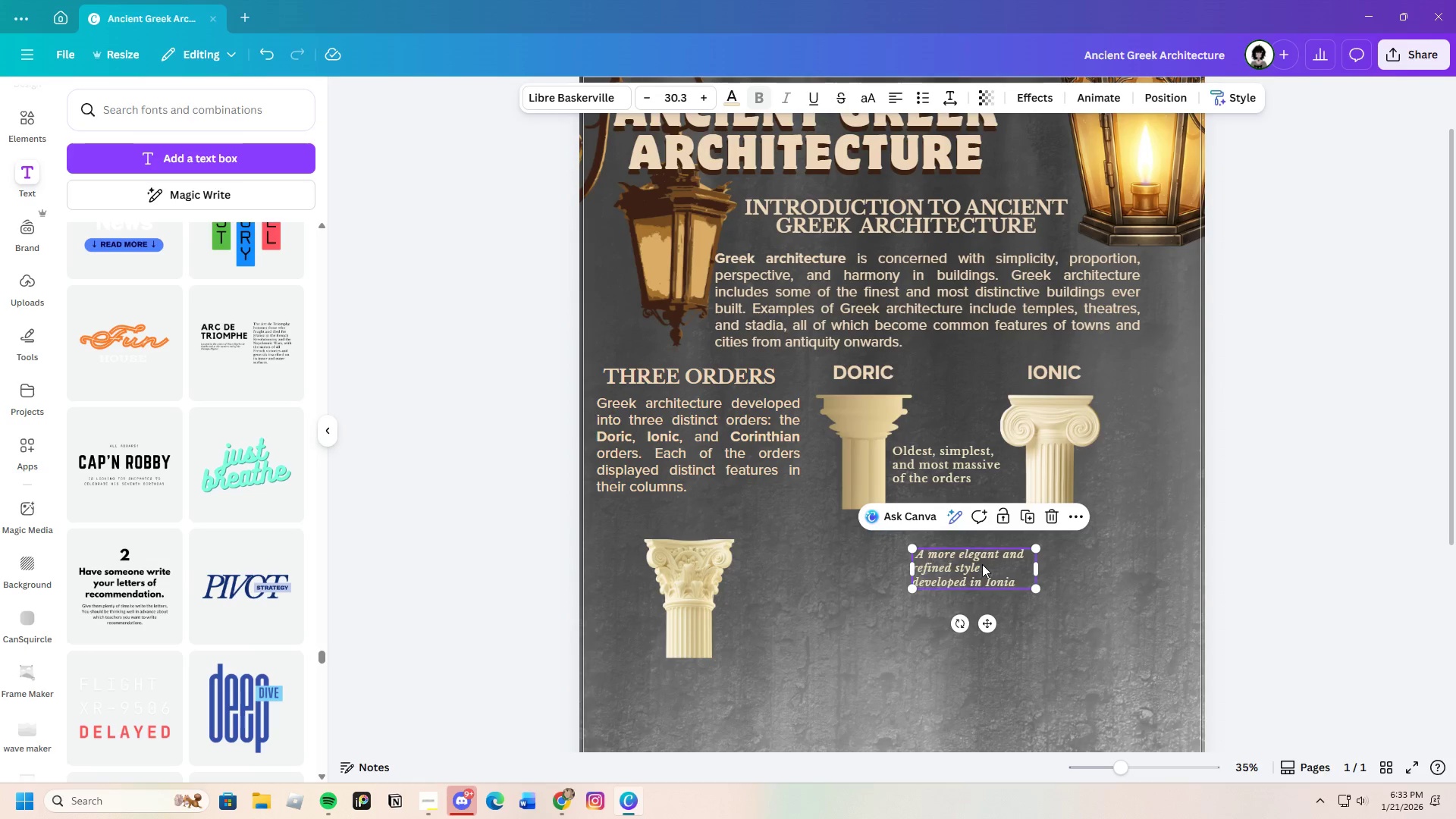 
left_click([982, 564])
 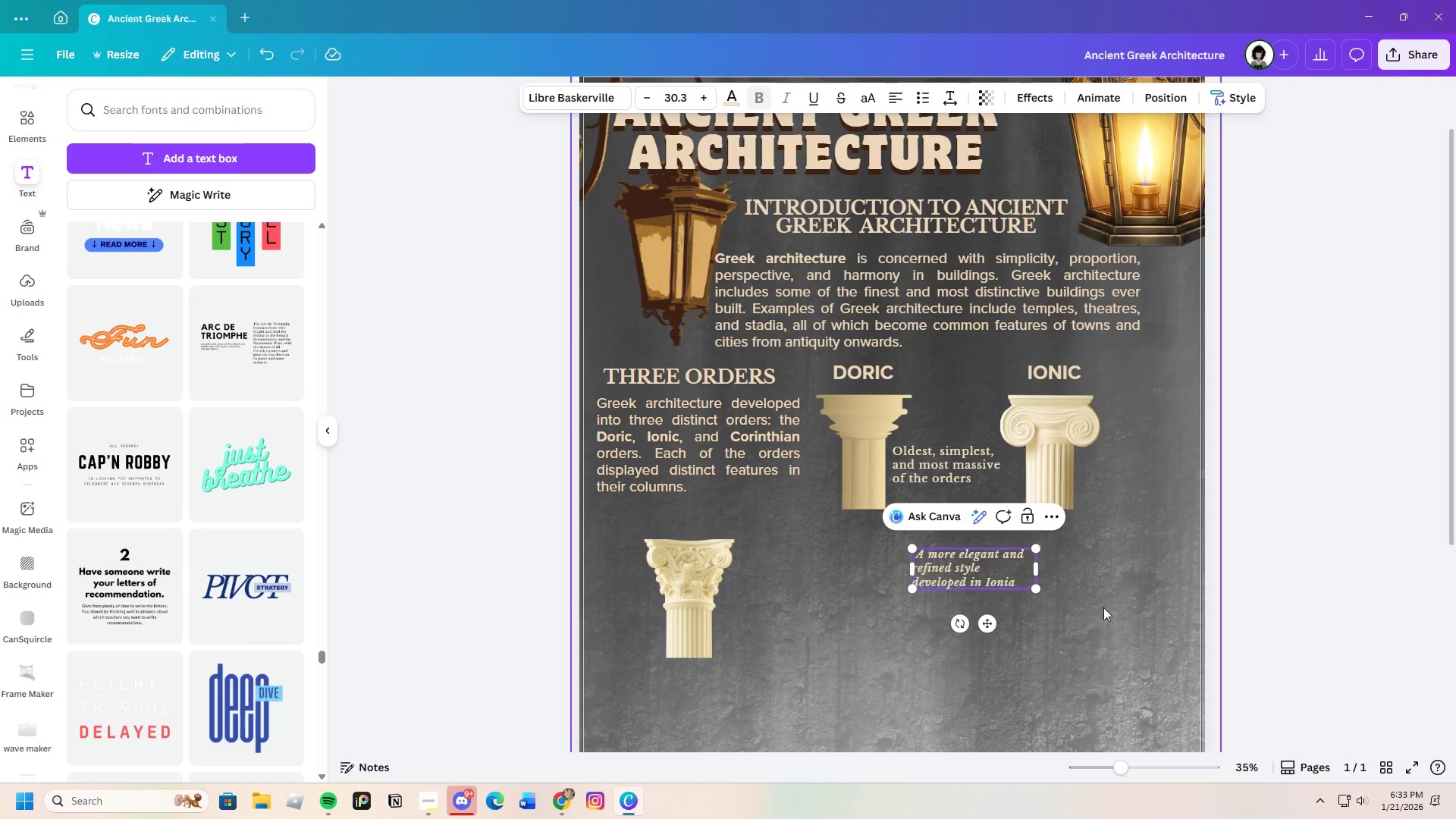 
left_click([1116, 618])
 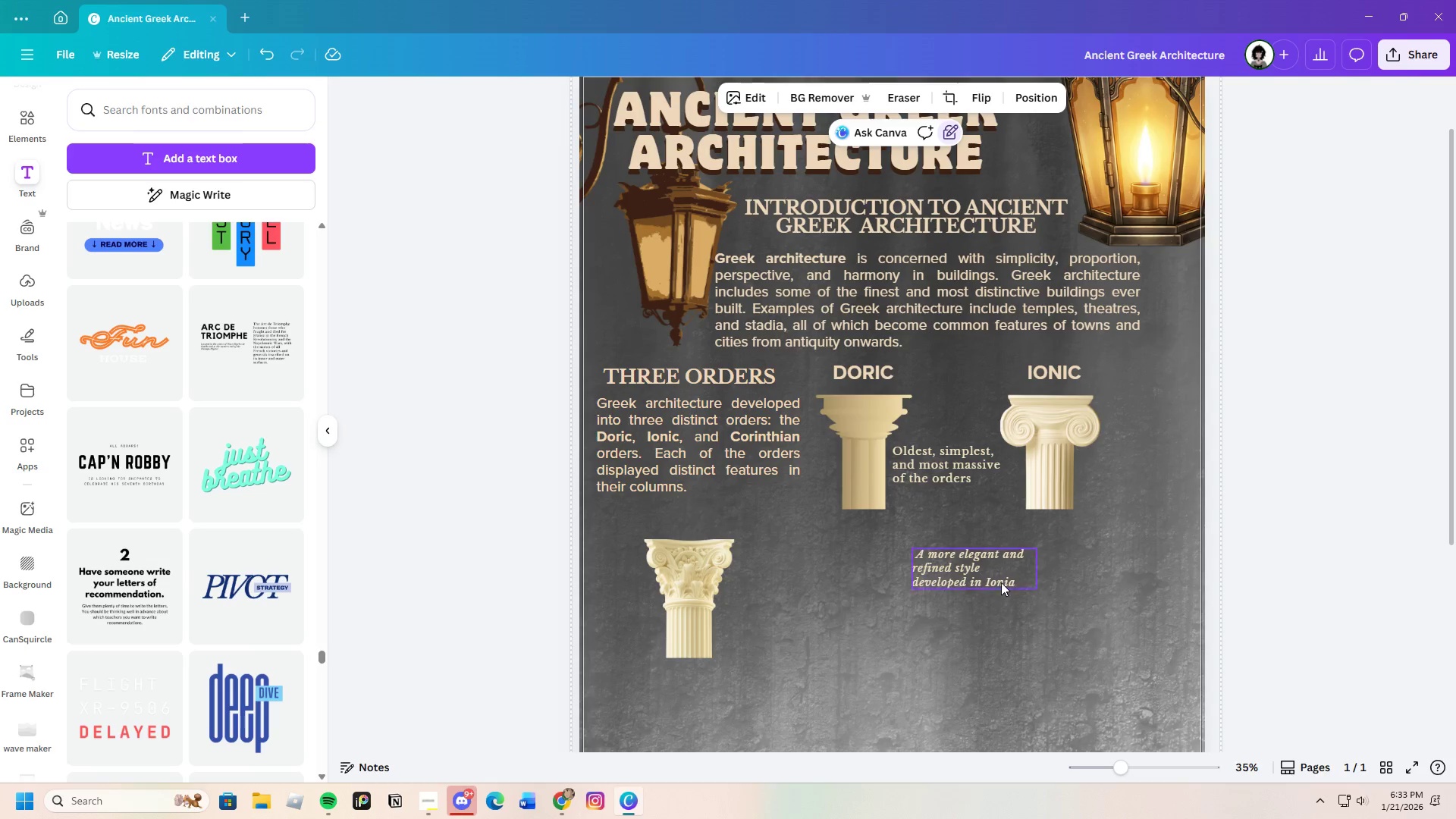 
left_click([998, 579])
 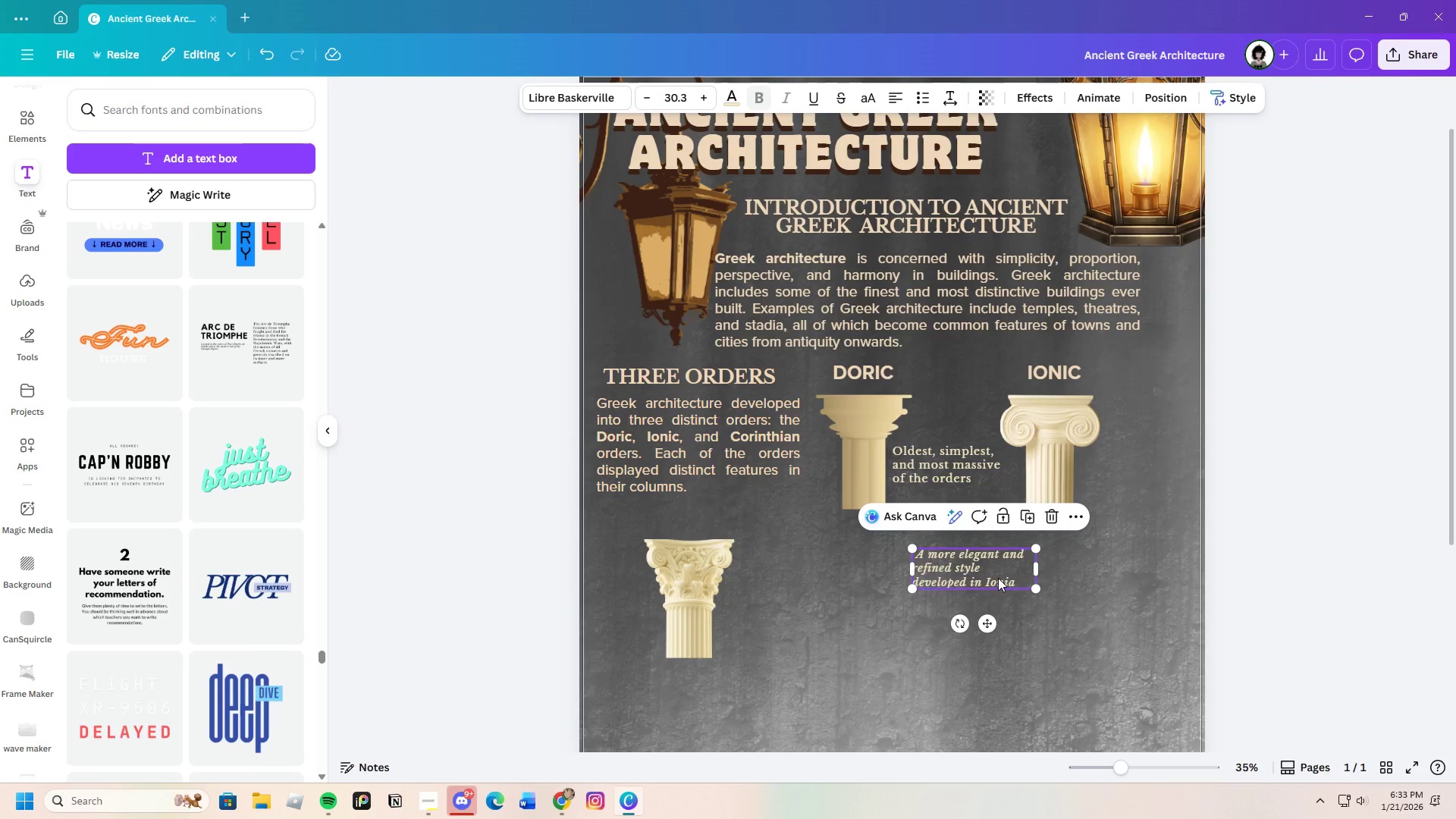 
key(Control+C)
 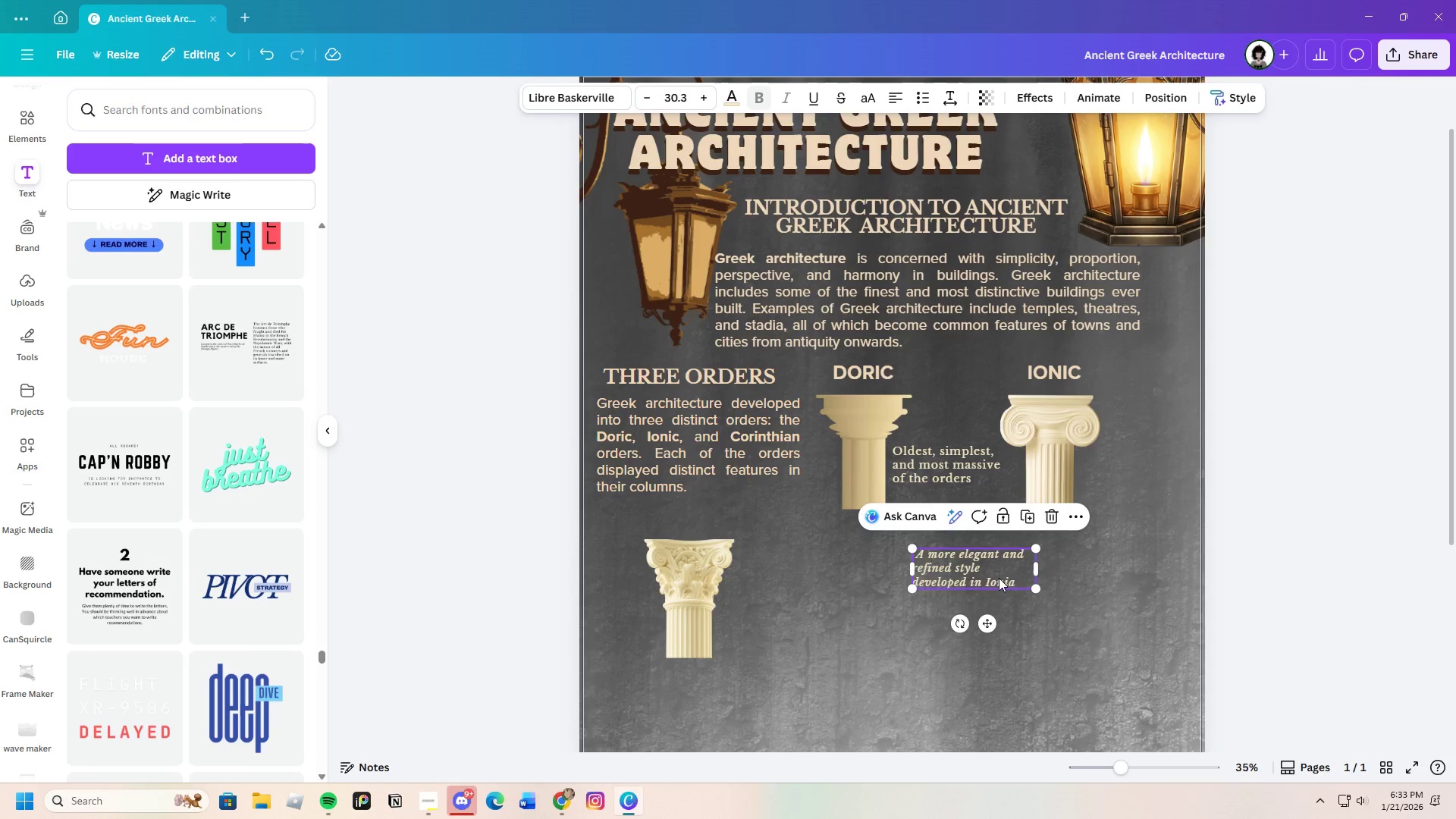 
key(Control+V)
 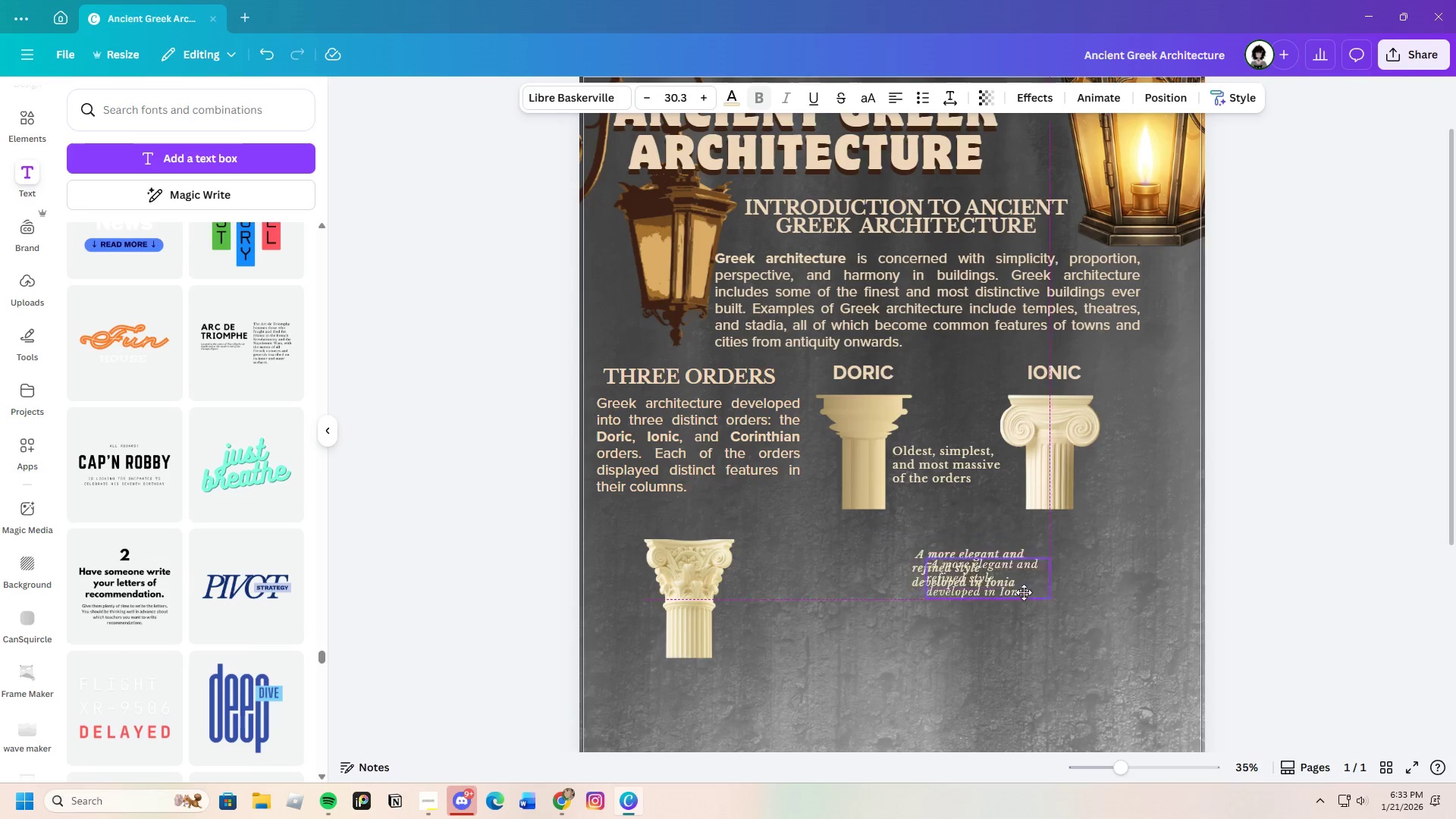 
left_click_drag(start_coordinate=[1011, 586], to_coordinate=[1127, 592])
 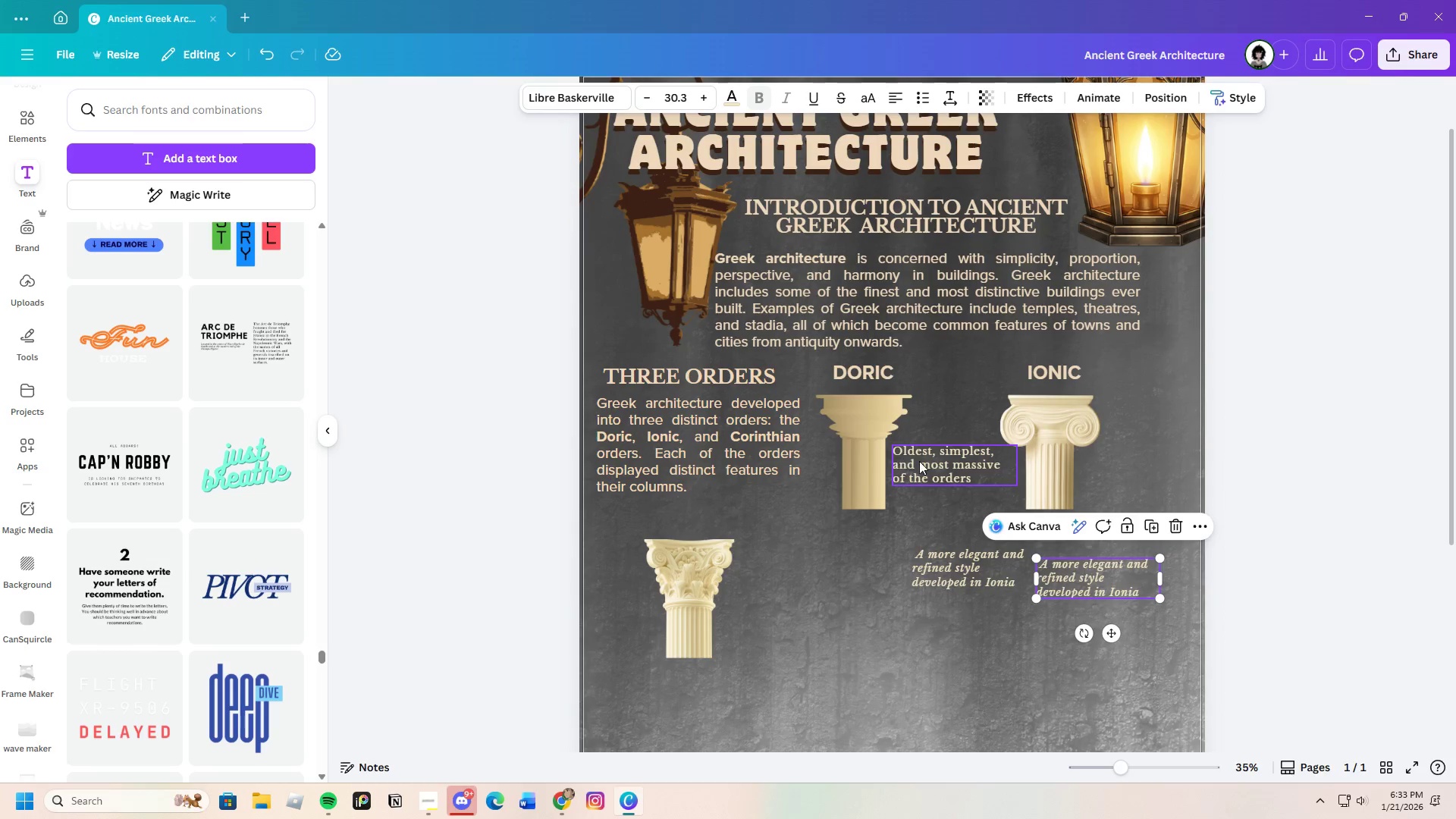 
left_click([927, 463])
 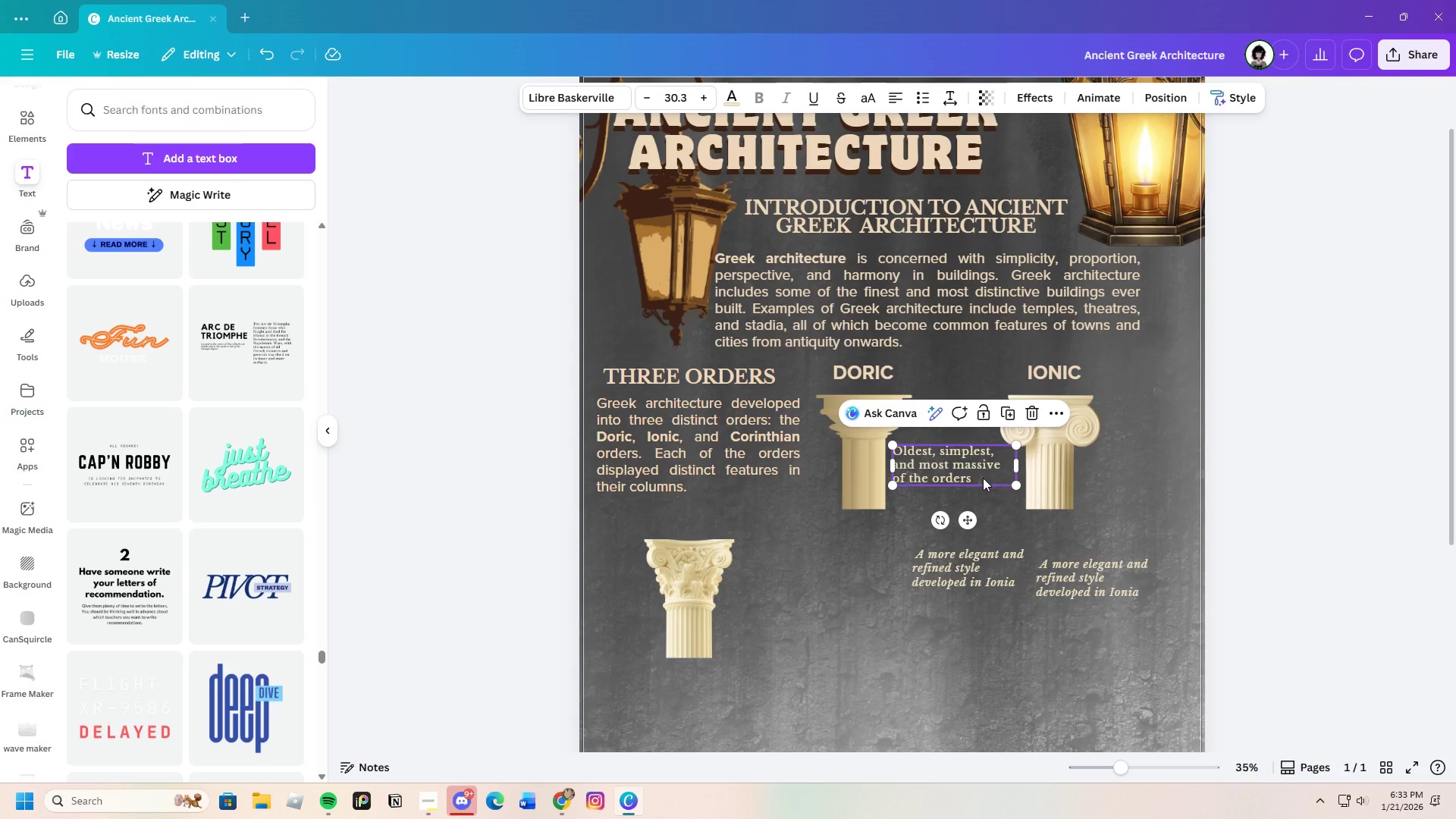 
left_click([981, 478])
 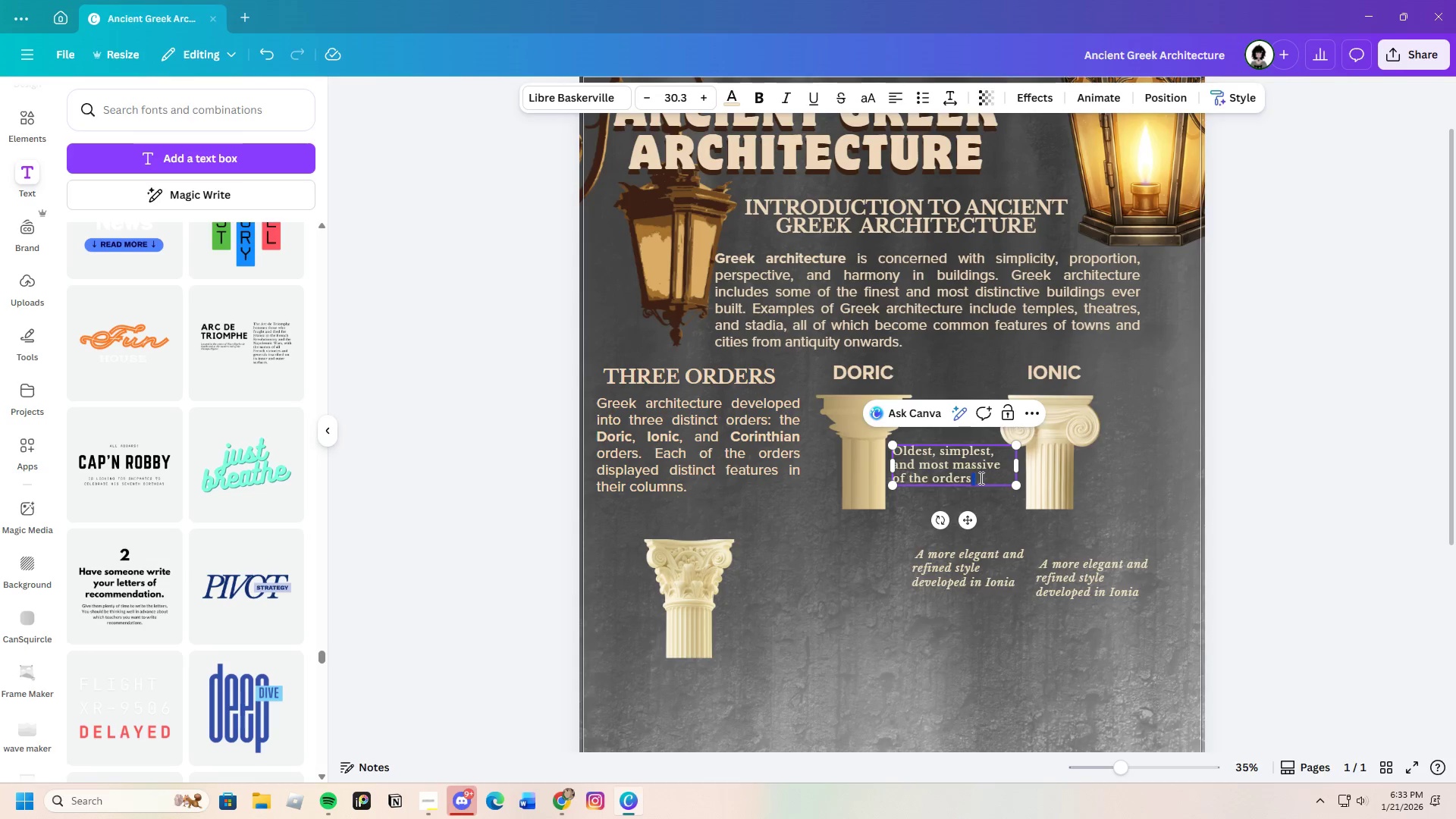 
left_click_drag(start_coordinate=[981, 478], to_coordinate=[902, 454])
 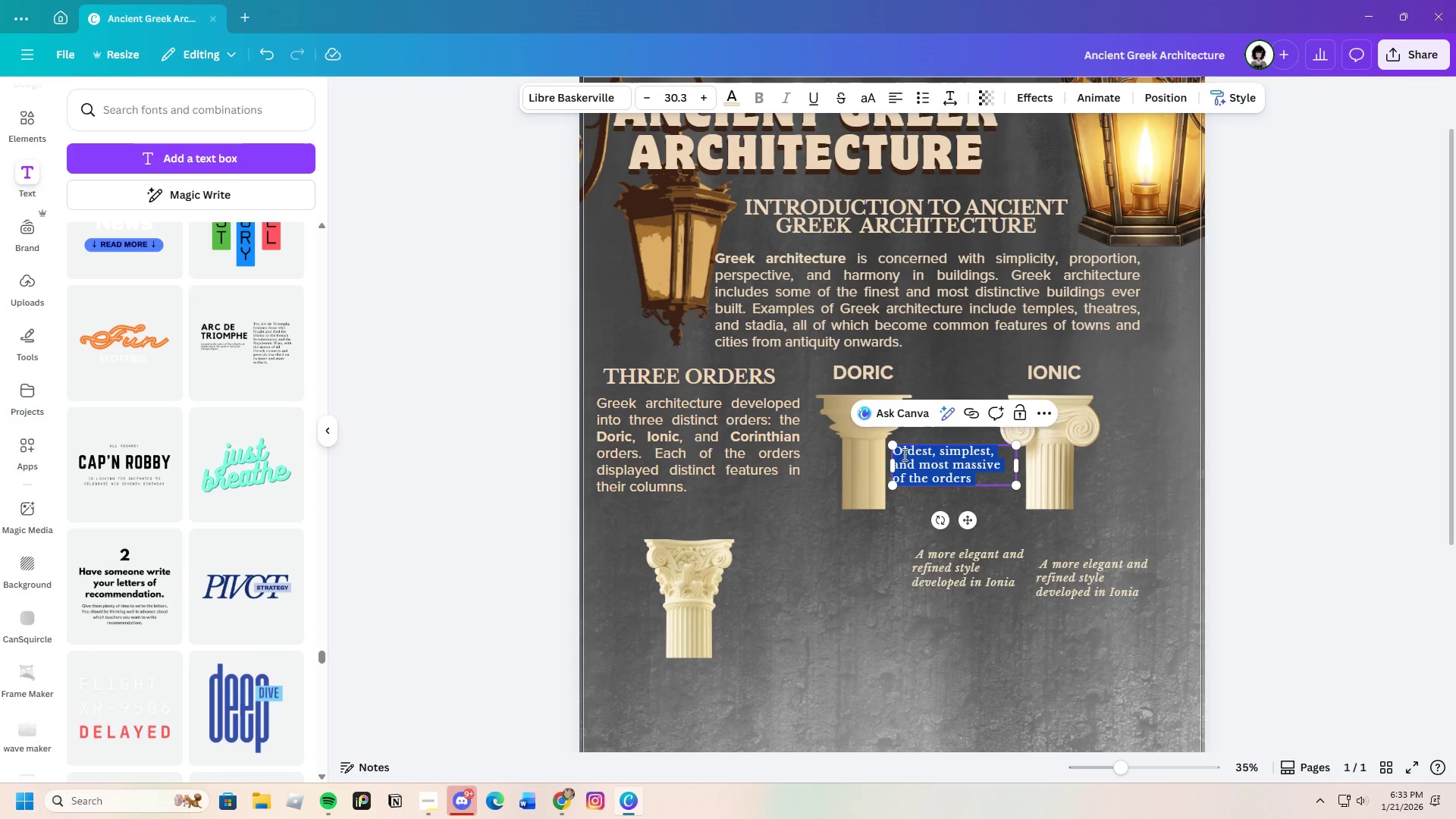 
right_click([903, 454])
 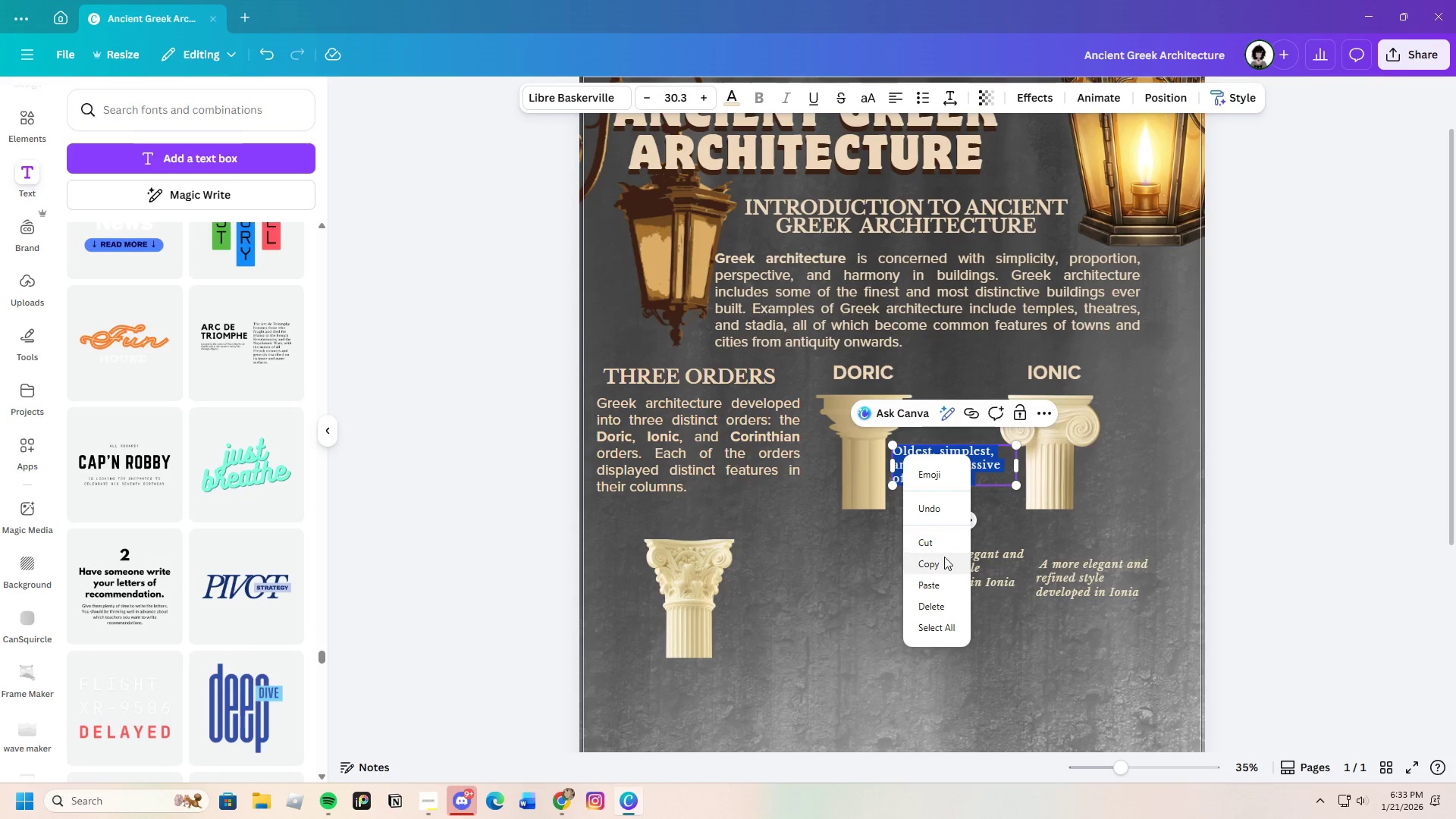 
left_click([942, 558])
 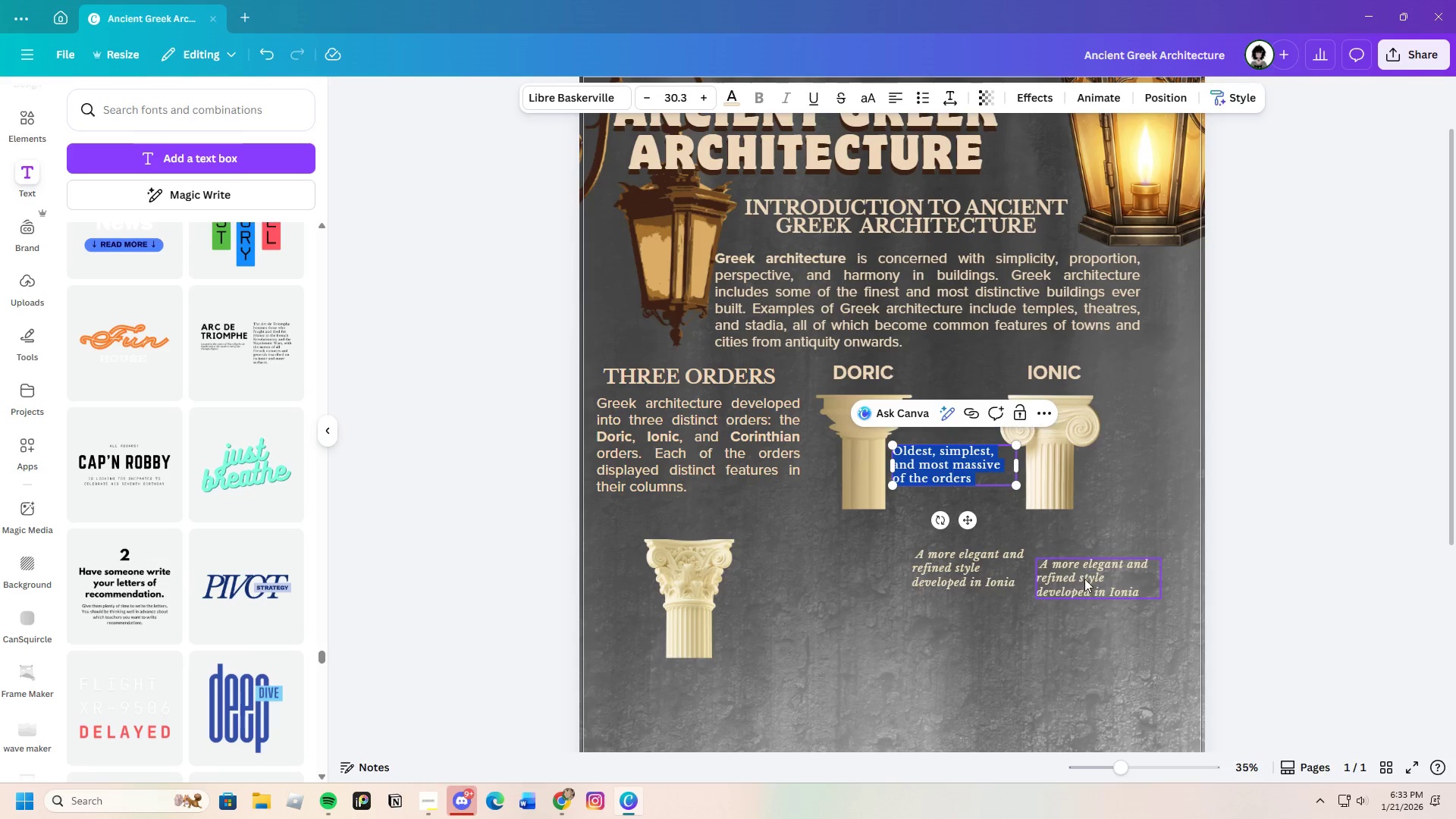 
left_click([1084, 579])
 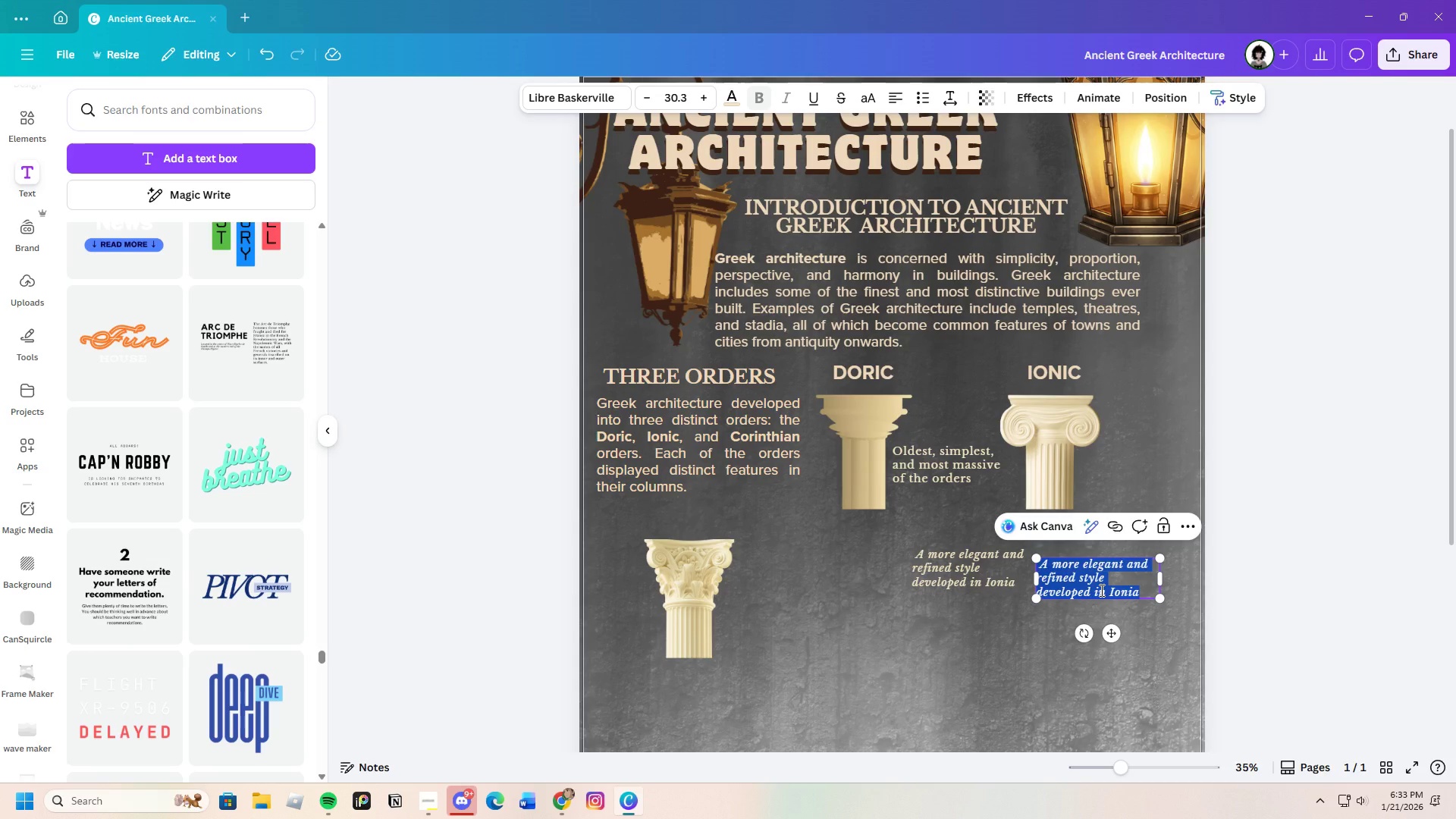 
key(Backspace)
 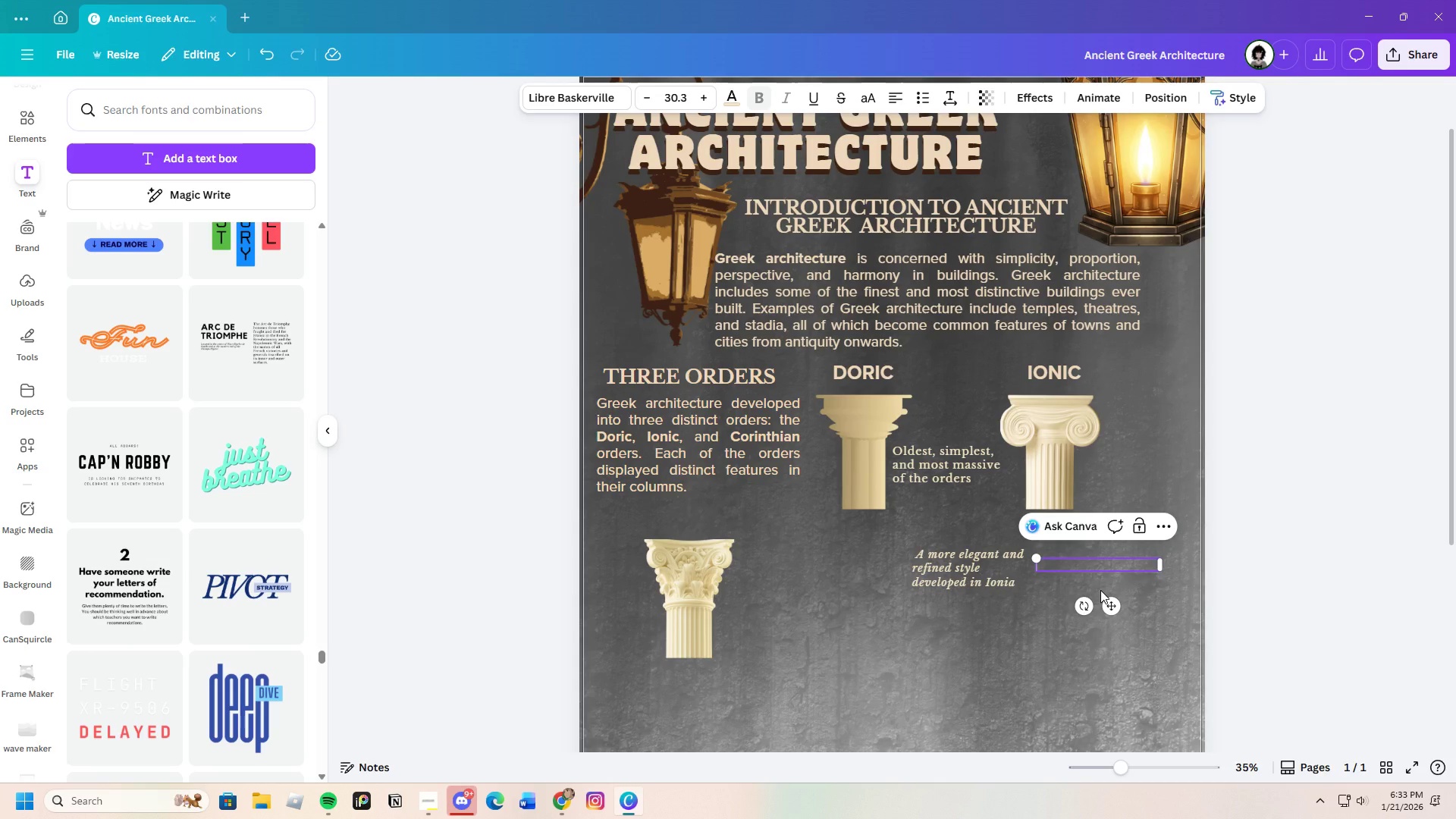 
key(Control+V)
 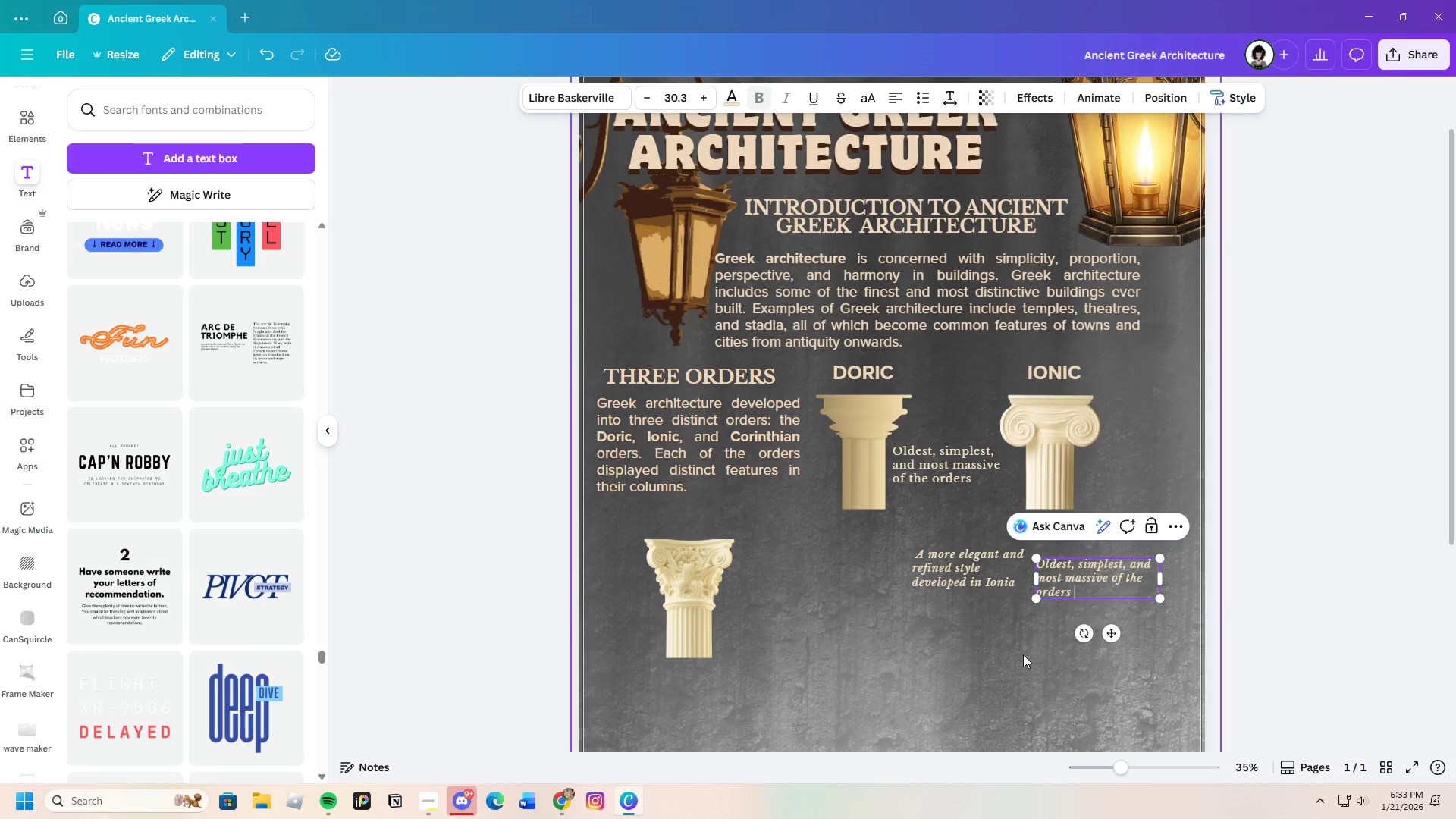 
left_click([1001, 668])
 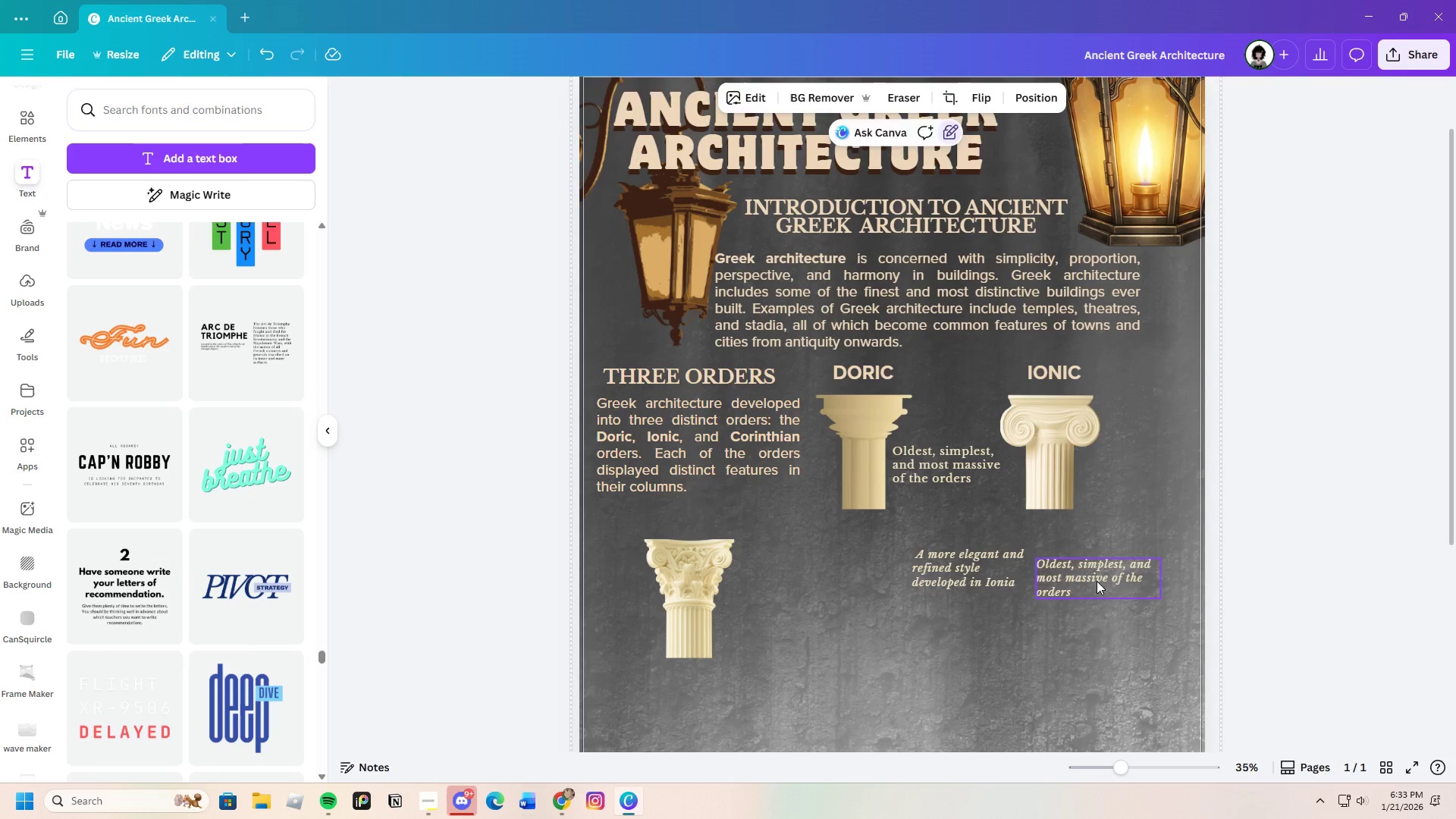 
left_click_drag(start_coordinate=[1097, 581], to_coordinate=[971, 403])
 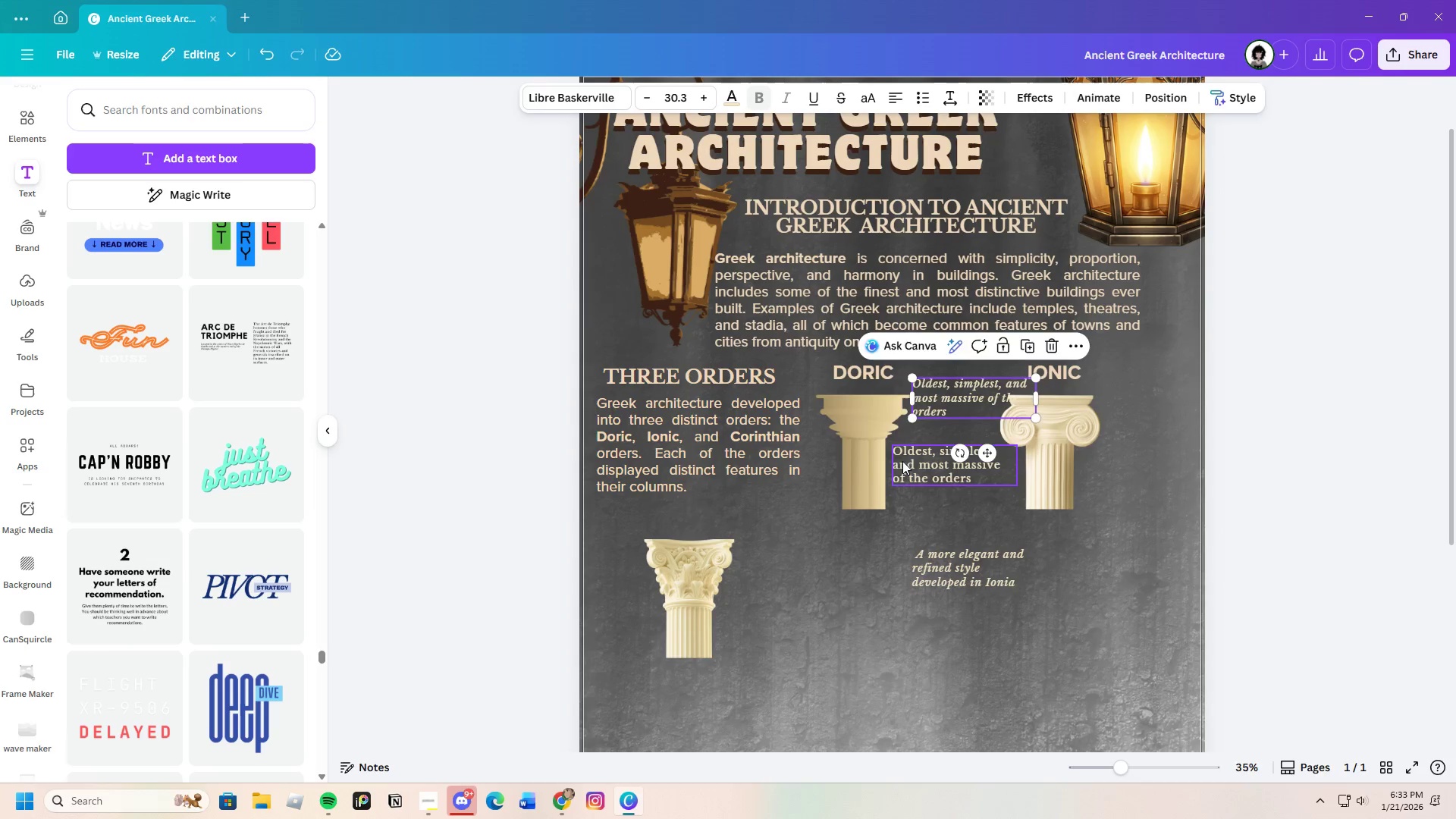 
left_click([902, 463])
 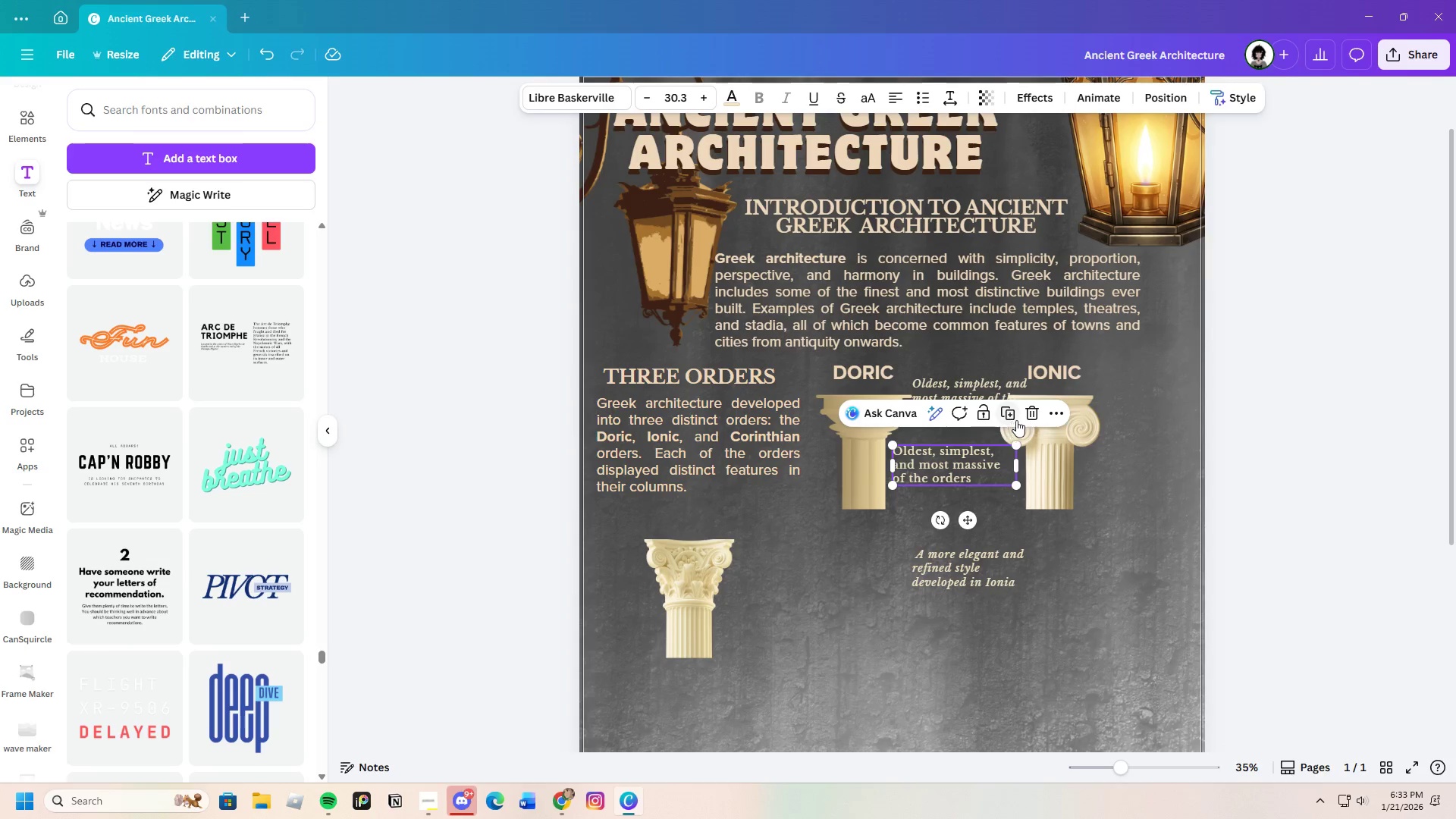 
left_click([1028, 416])
 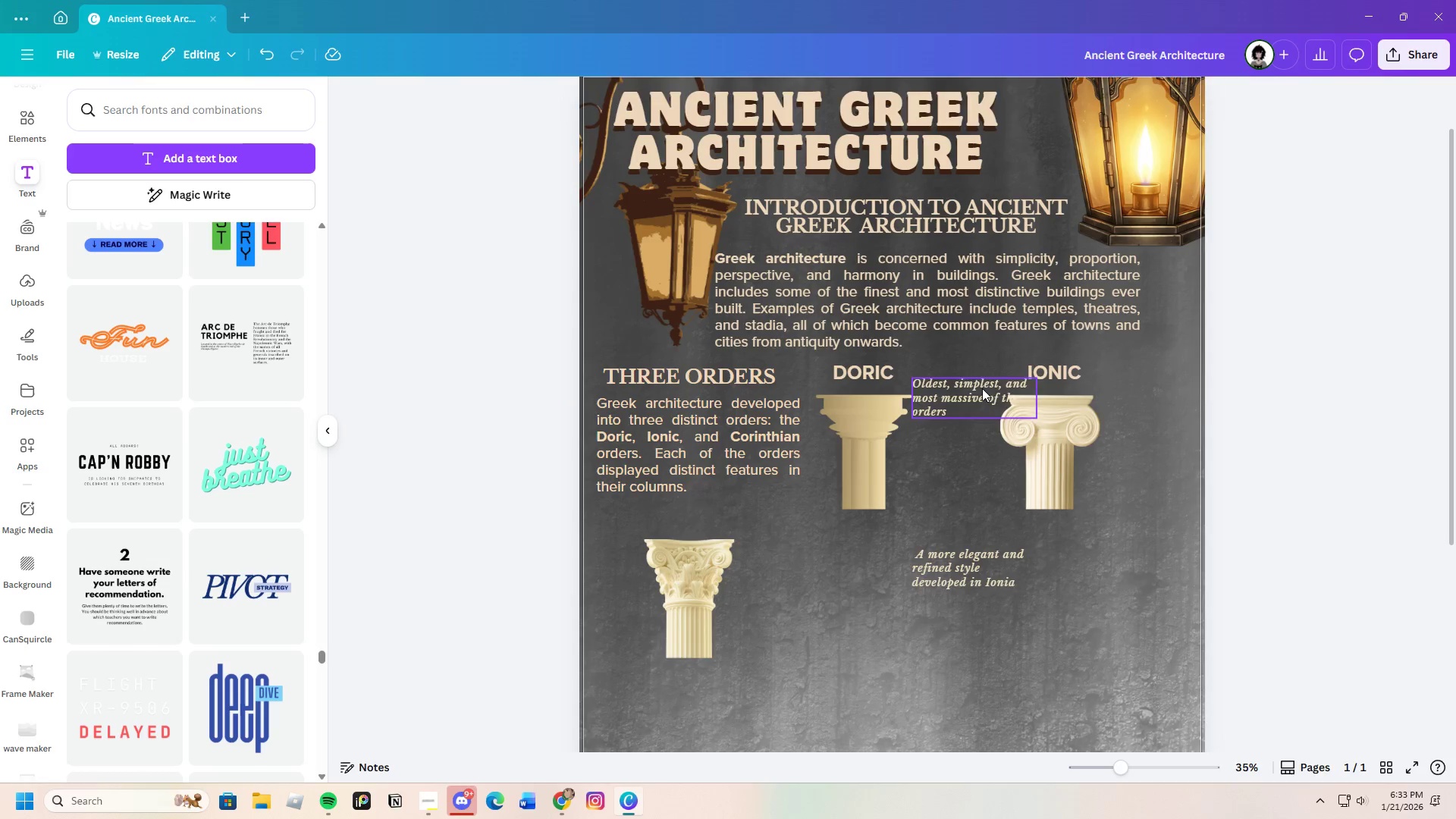 
left_click_drag(start_coordinate=[981, 387], to_coordinate=[968, 455])
 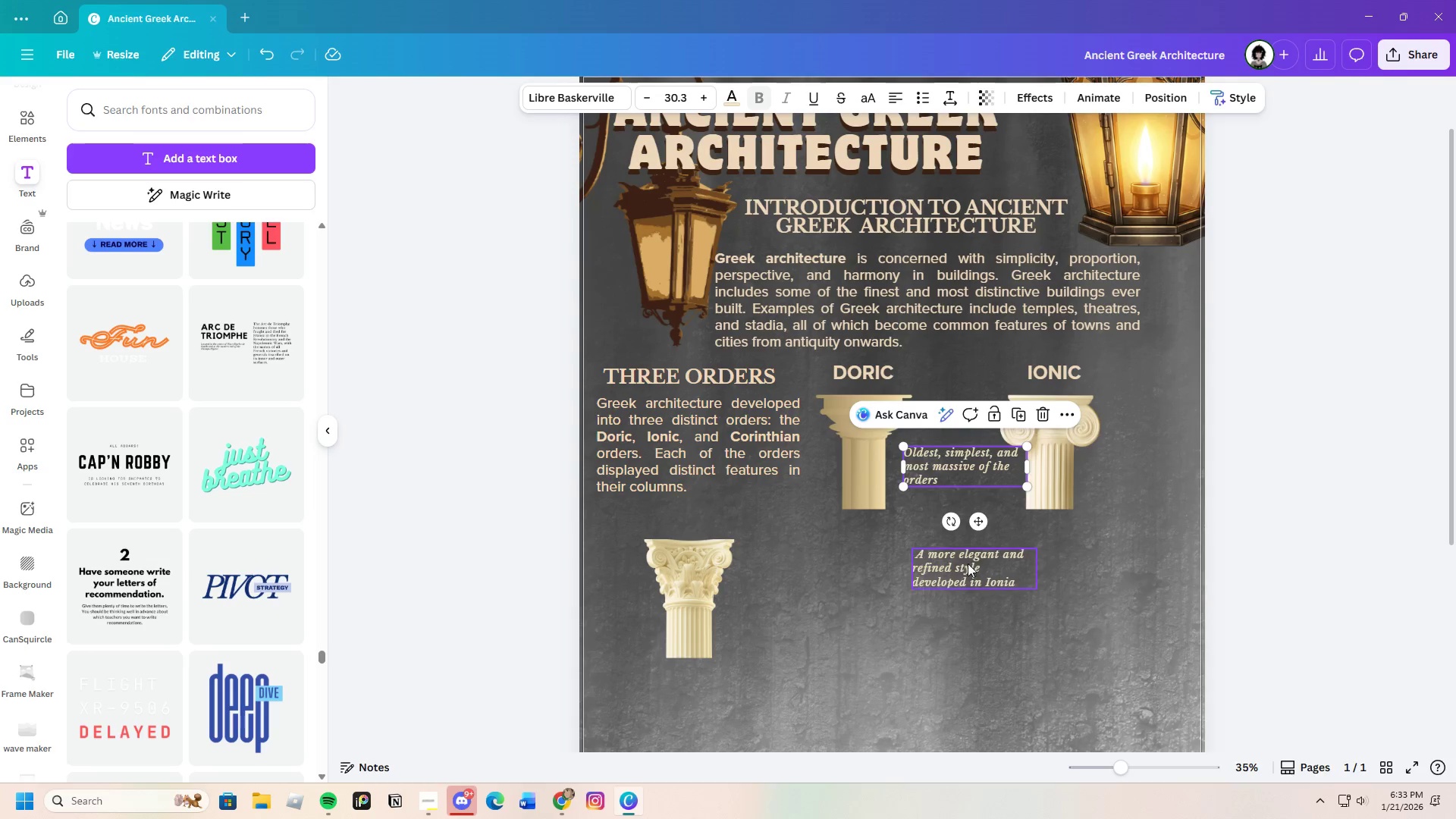 
left_click([968, 574])
 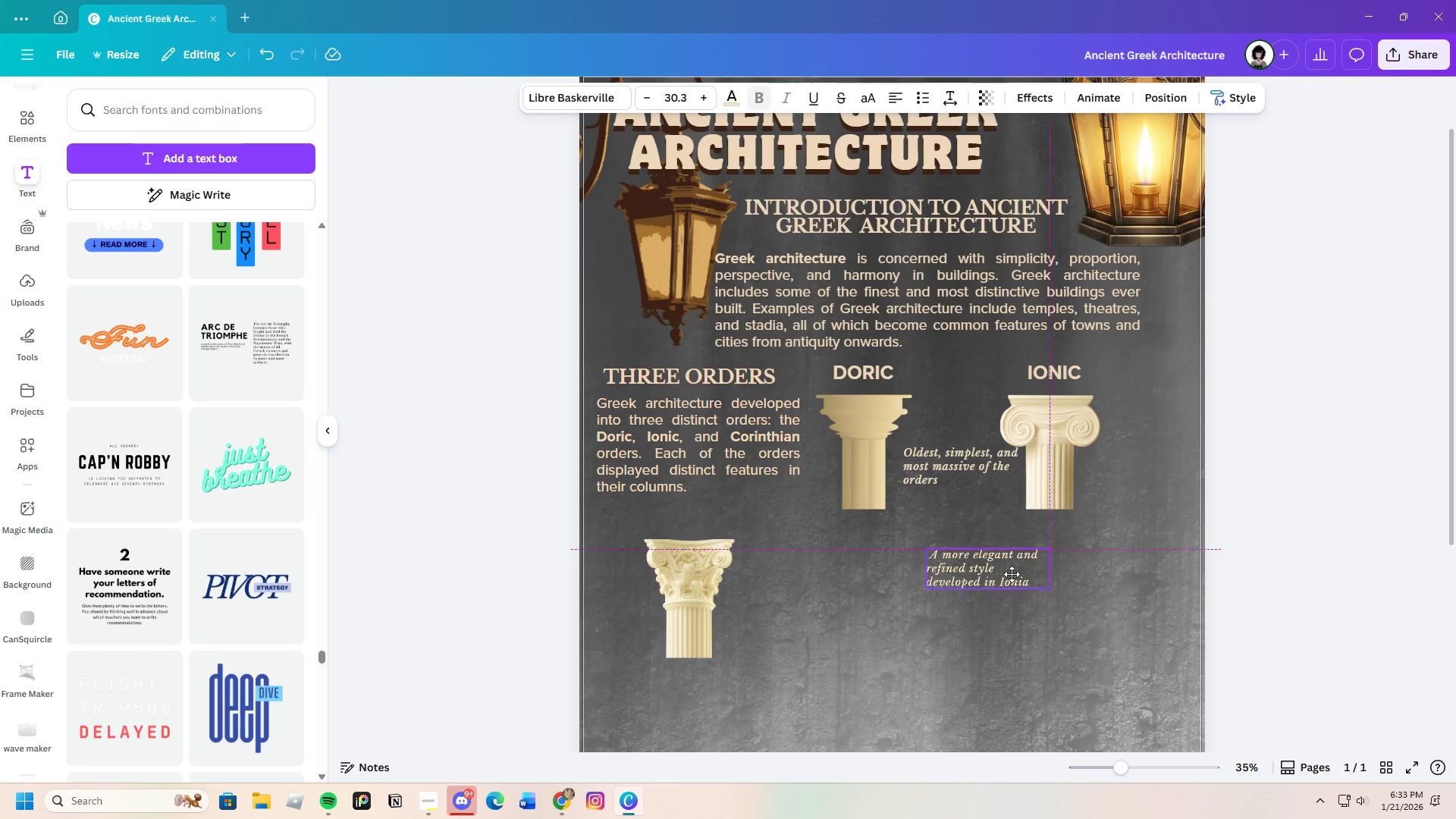 
left_click_drag(start_coordinate=[968, 577], to_coordinate=[1133, 479])
 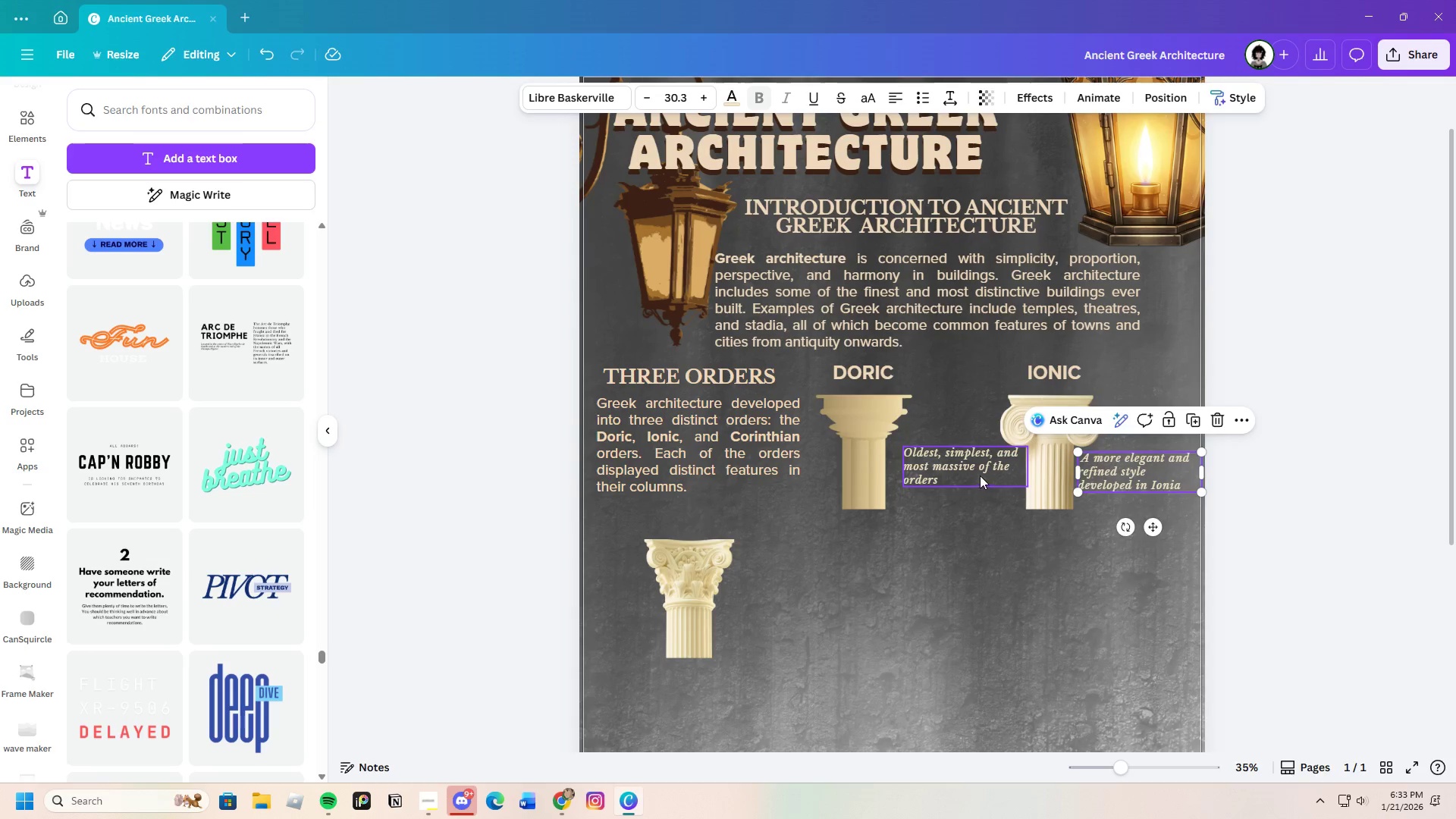 
left_click([978, 475])
 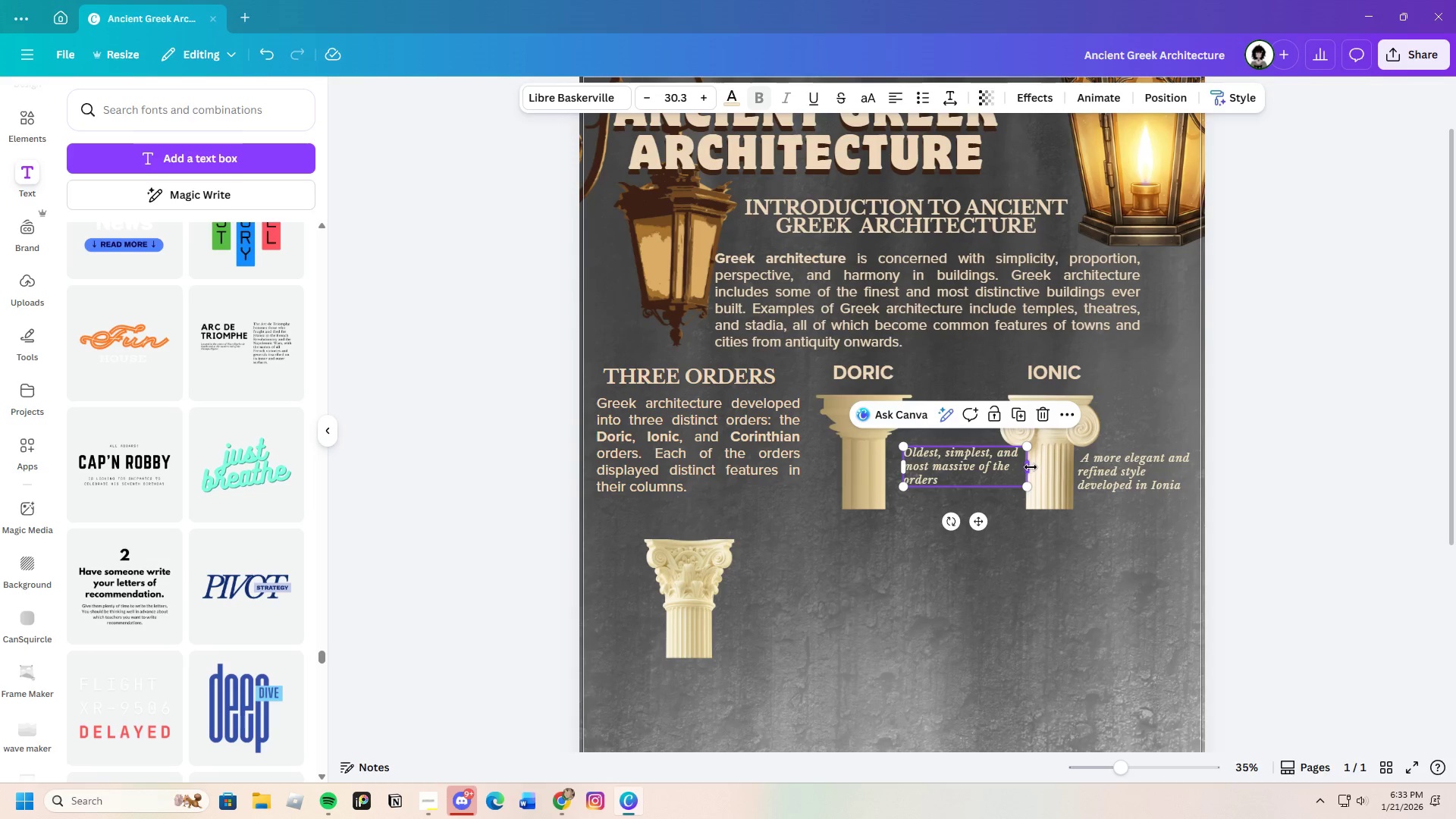 
left_click_drag(start_coordinate=[1031, 467], to_coordinate=[1012, 466])
 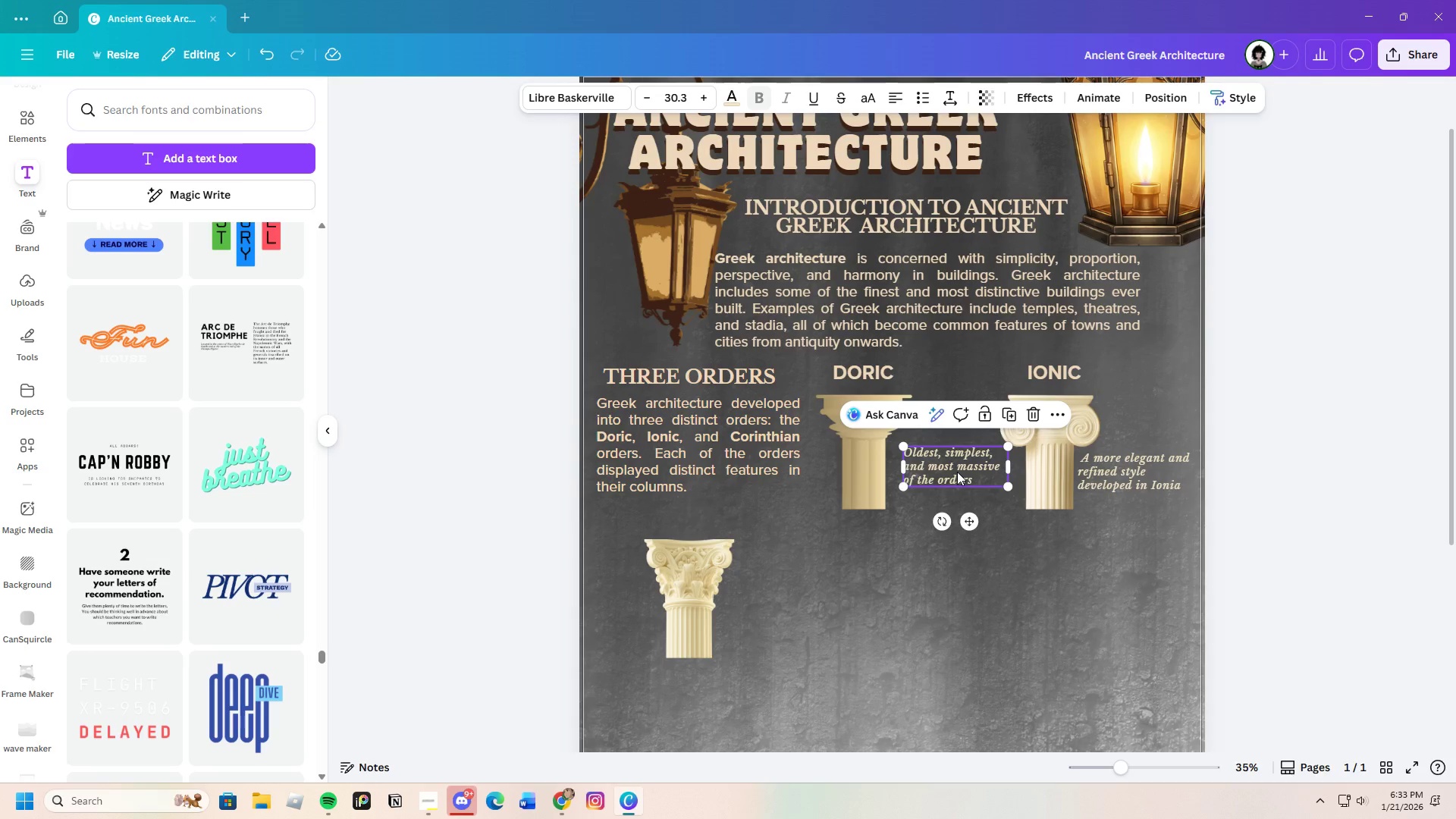 
left_click([957, 472])
 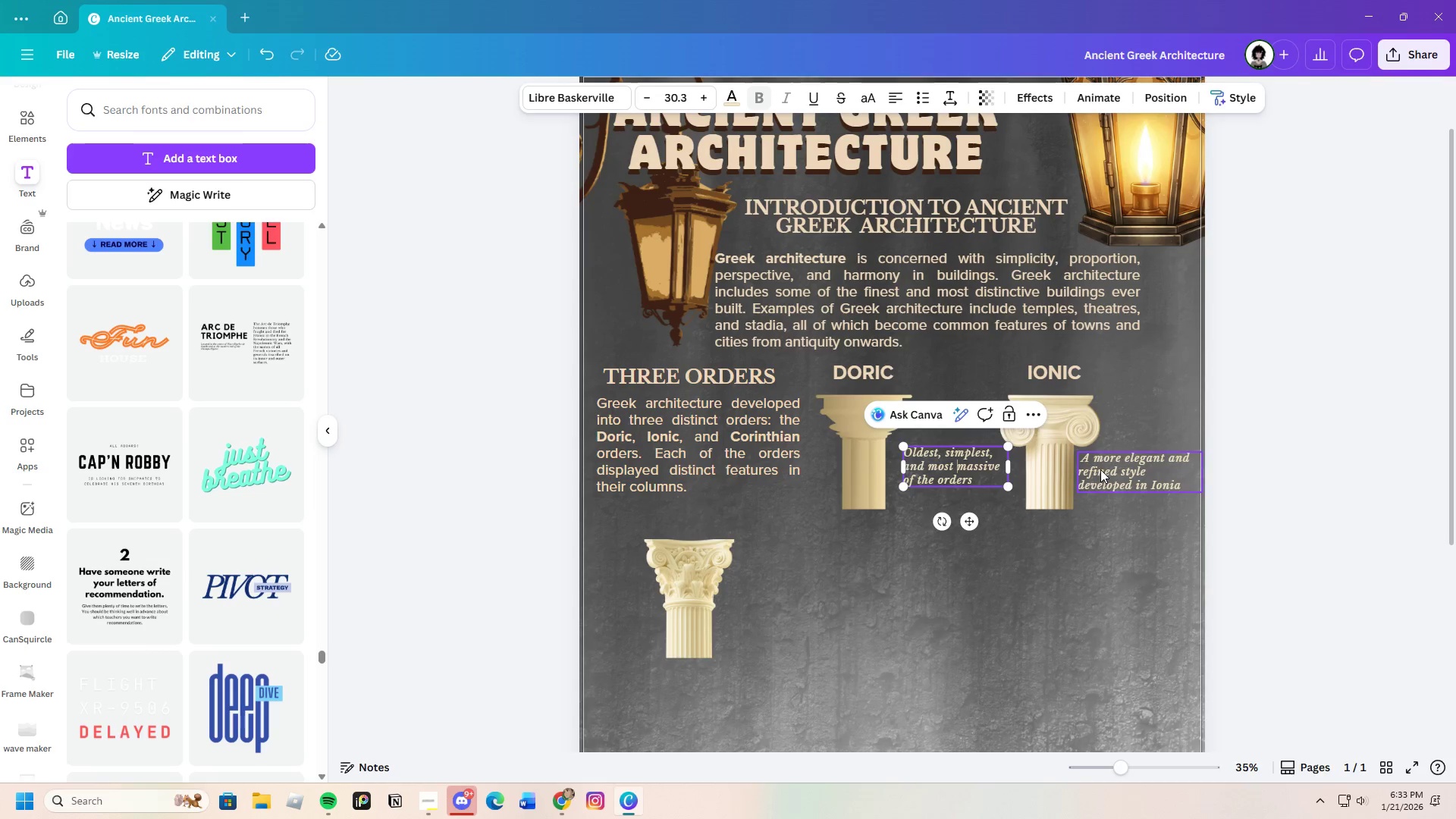 
left_click([1100, 469])
 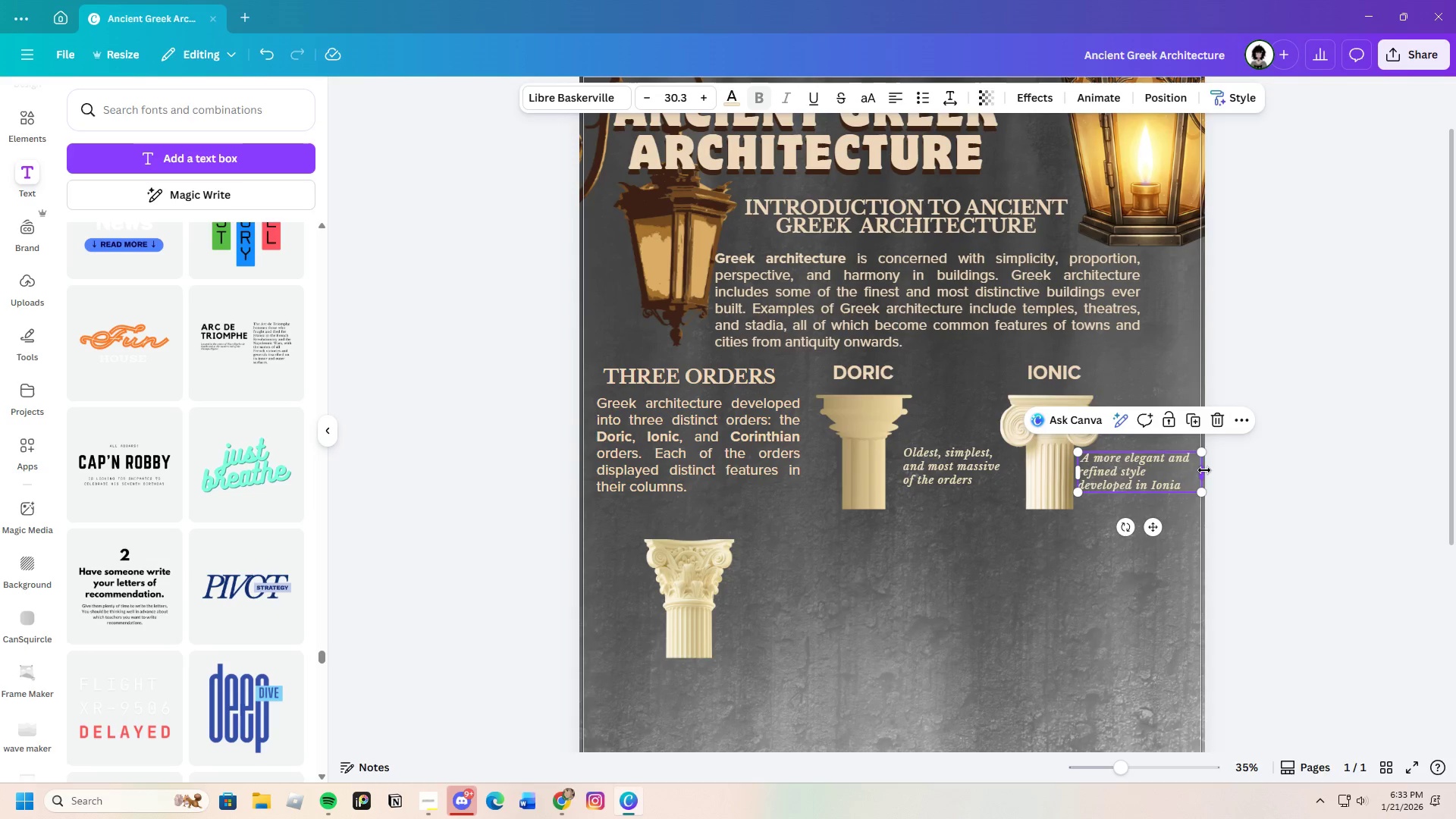 
left_click_drag(start_coordinate=[1204, 470], to_coordinate=[1192, 472])
 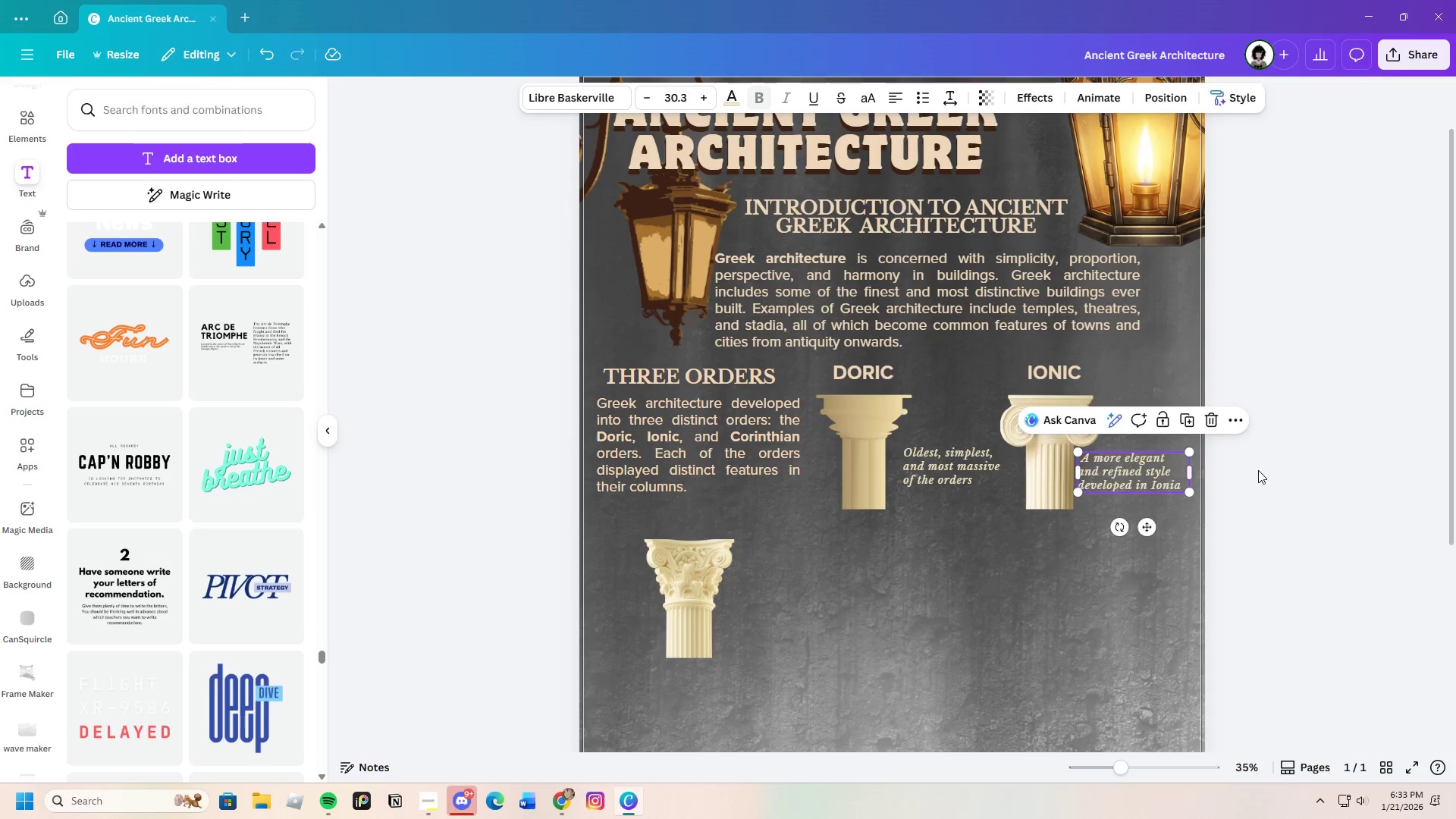 
left_click([1258, 470])
 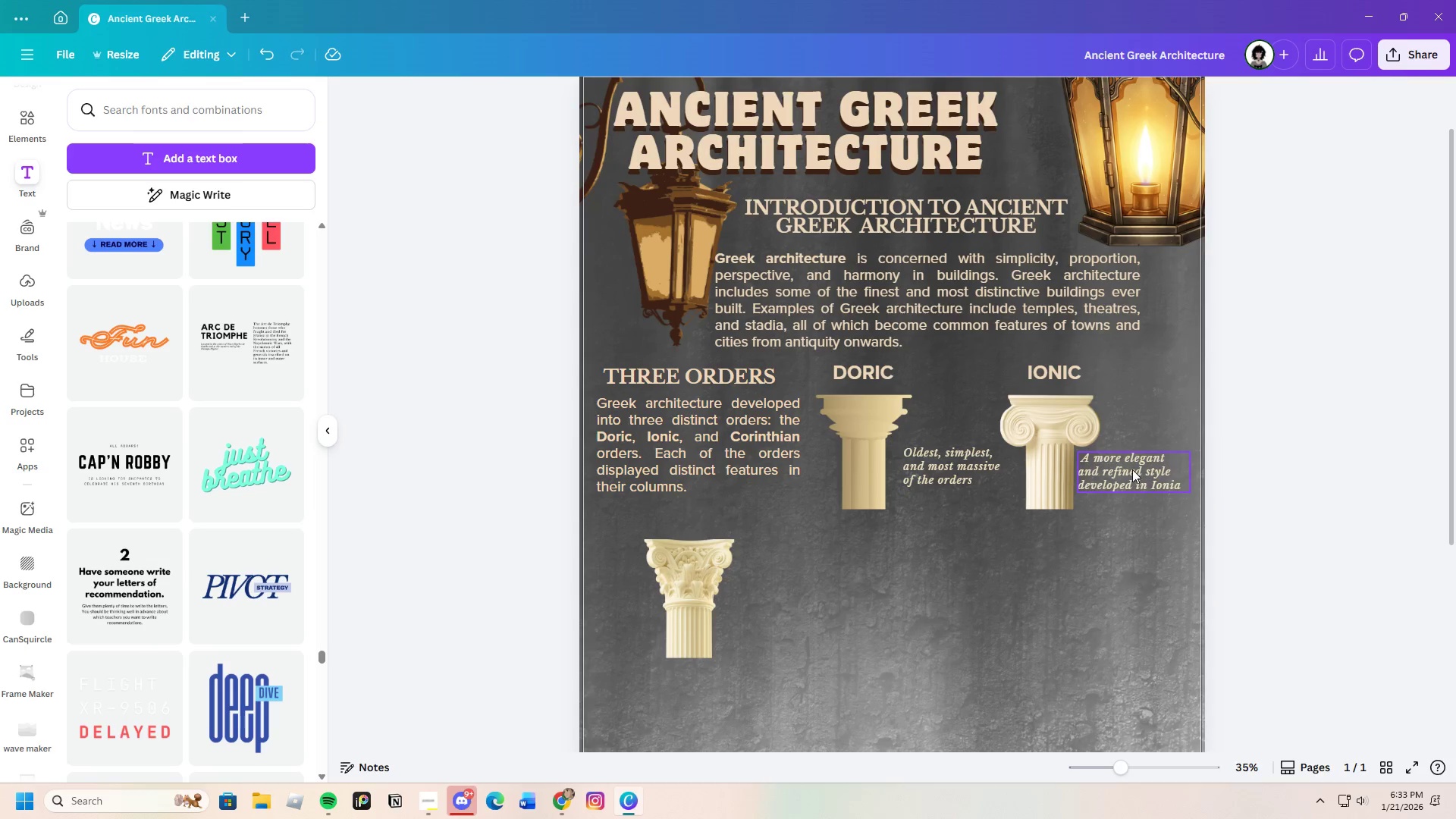 
left_click_drag(start_coordinate=[1132, 469], to_coordinate=[1136, 469])
 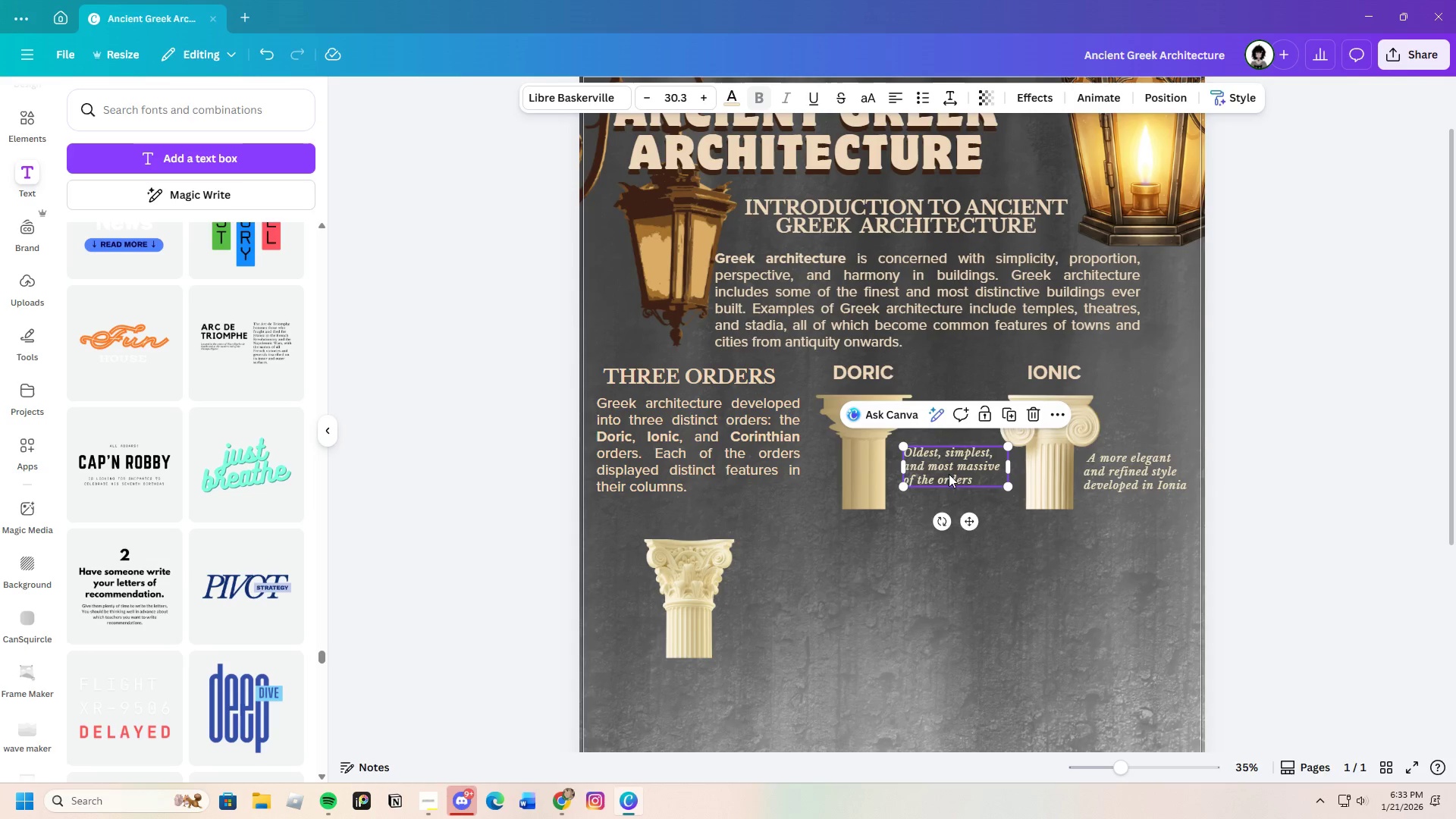 
left_click_drag(start_coordinate=[949, 474], to_coordinate=[943, 480])
 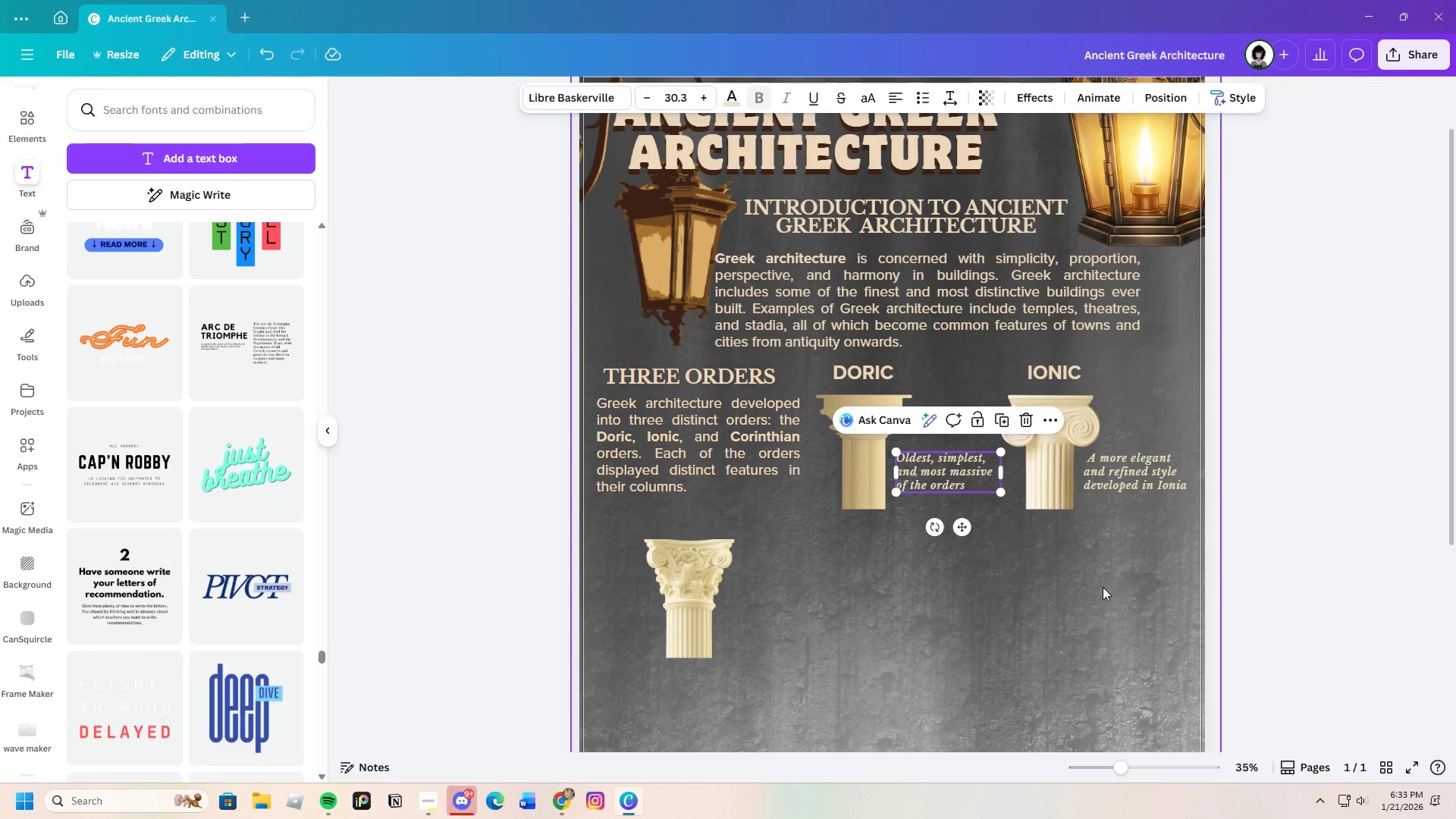 
left_click([1103, 587])
 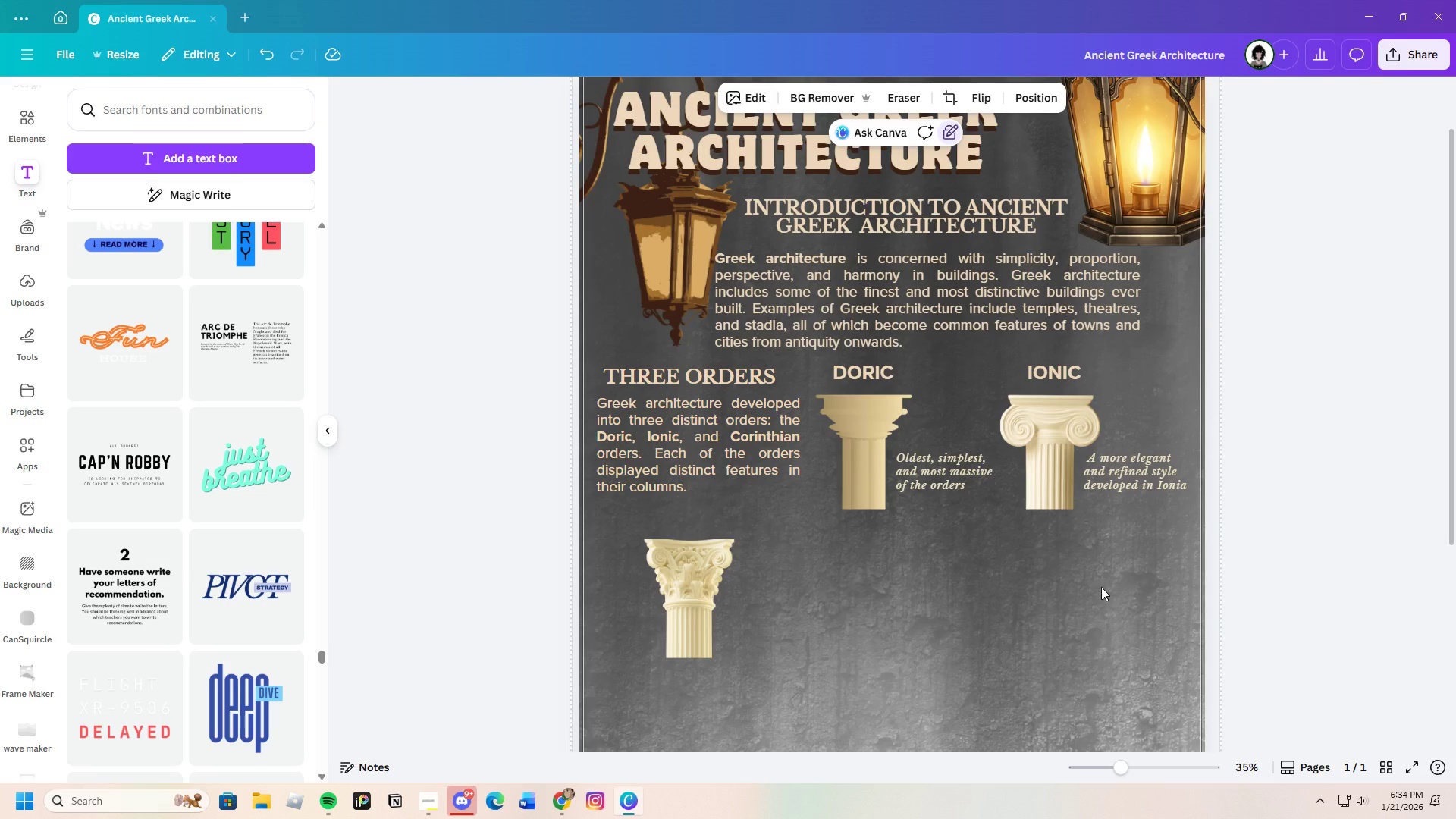 
left_click([956, 483])
 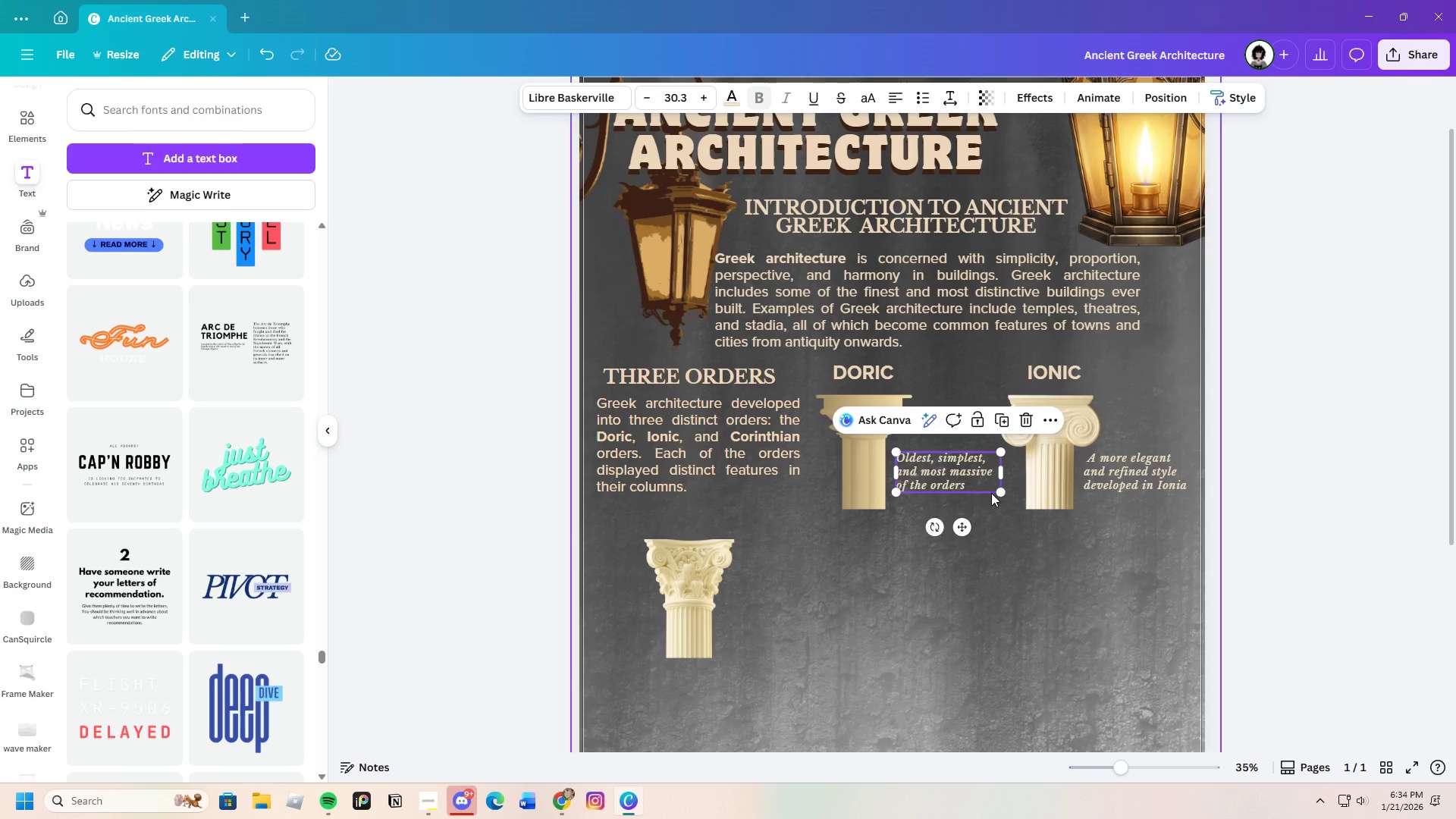 
wait(5.39)
 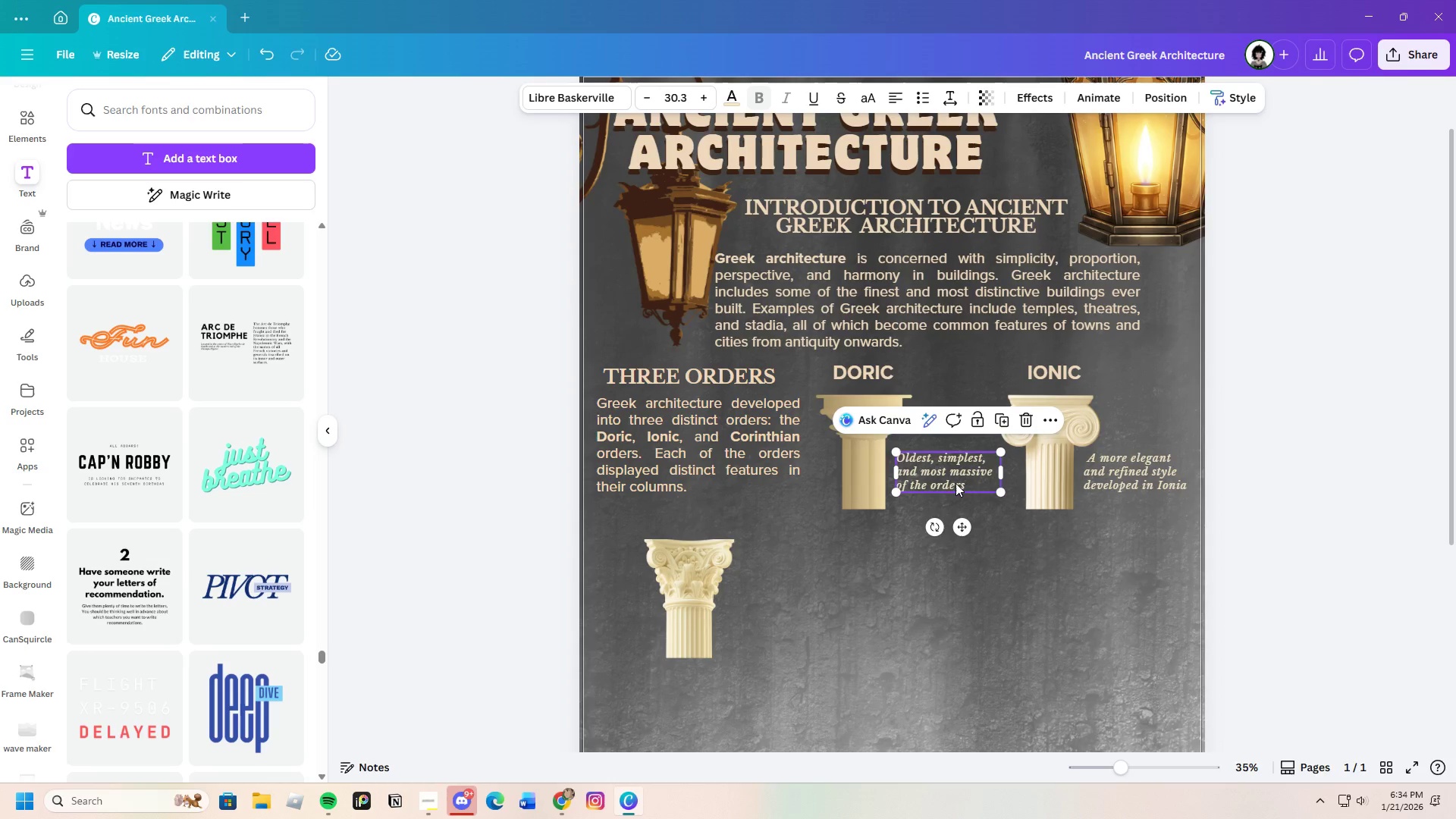 
left_click_drag(start_coordinate=[1005, 493], to_coordinate=[1021, 512])
 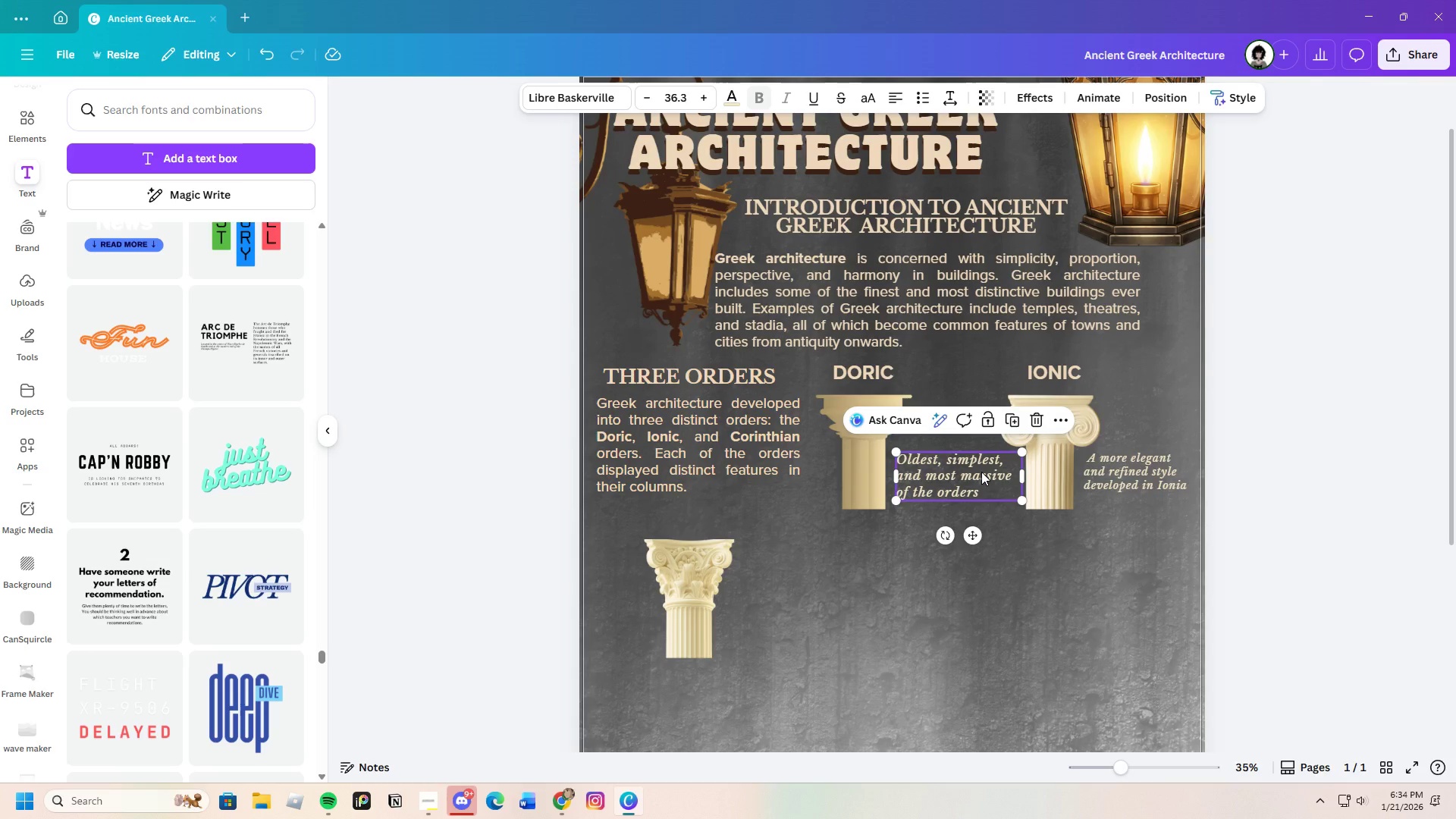 
left_click([981, 472])
 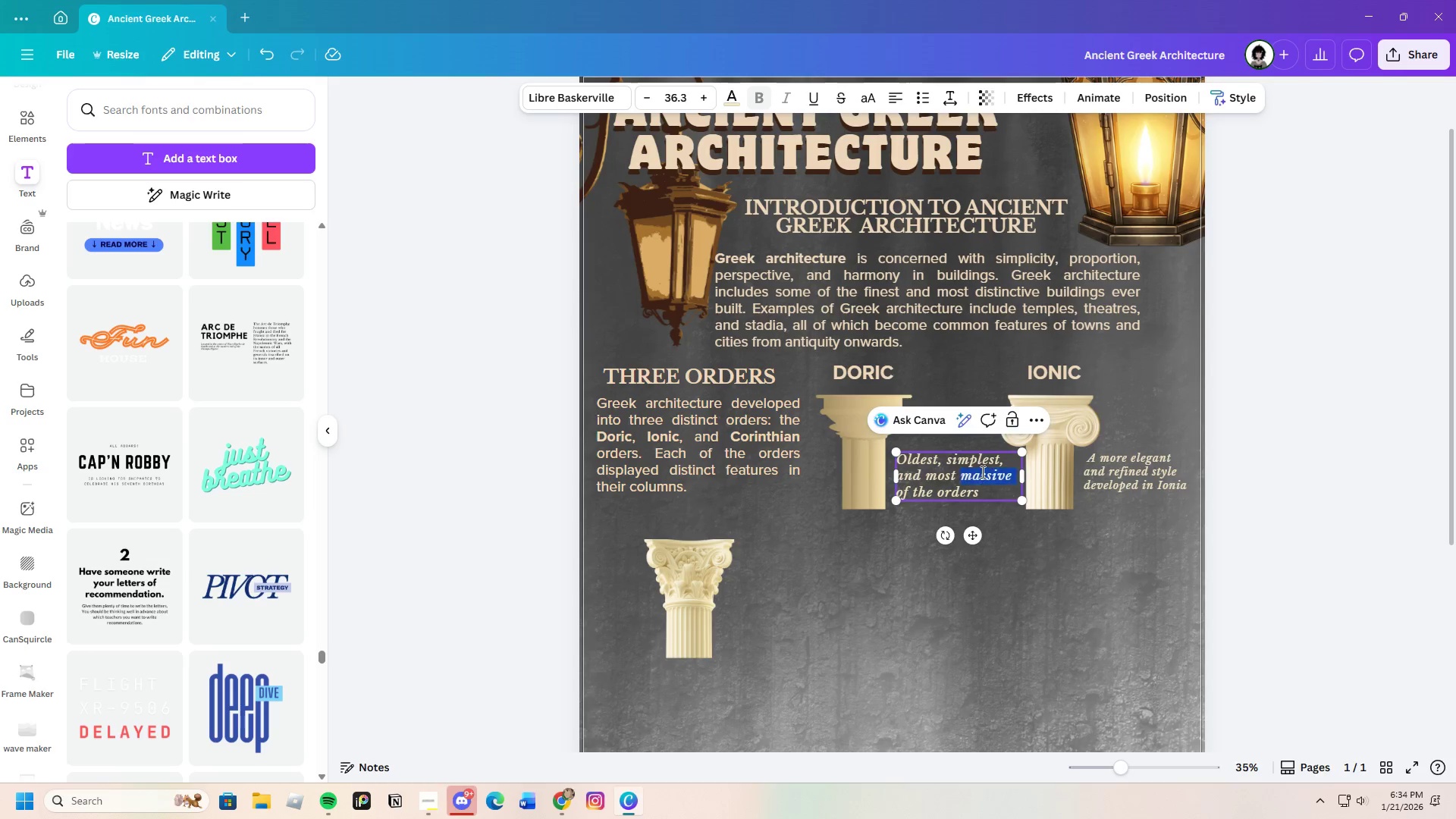 
left_click_drag(start_coordinate=[981, 472], to_coordinate=[981, 466])
 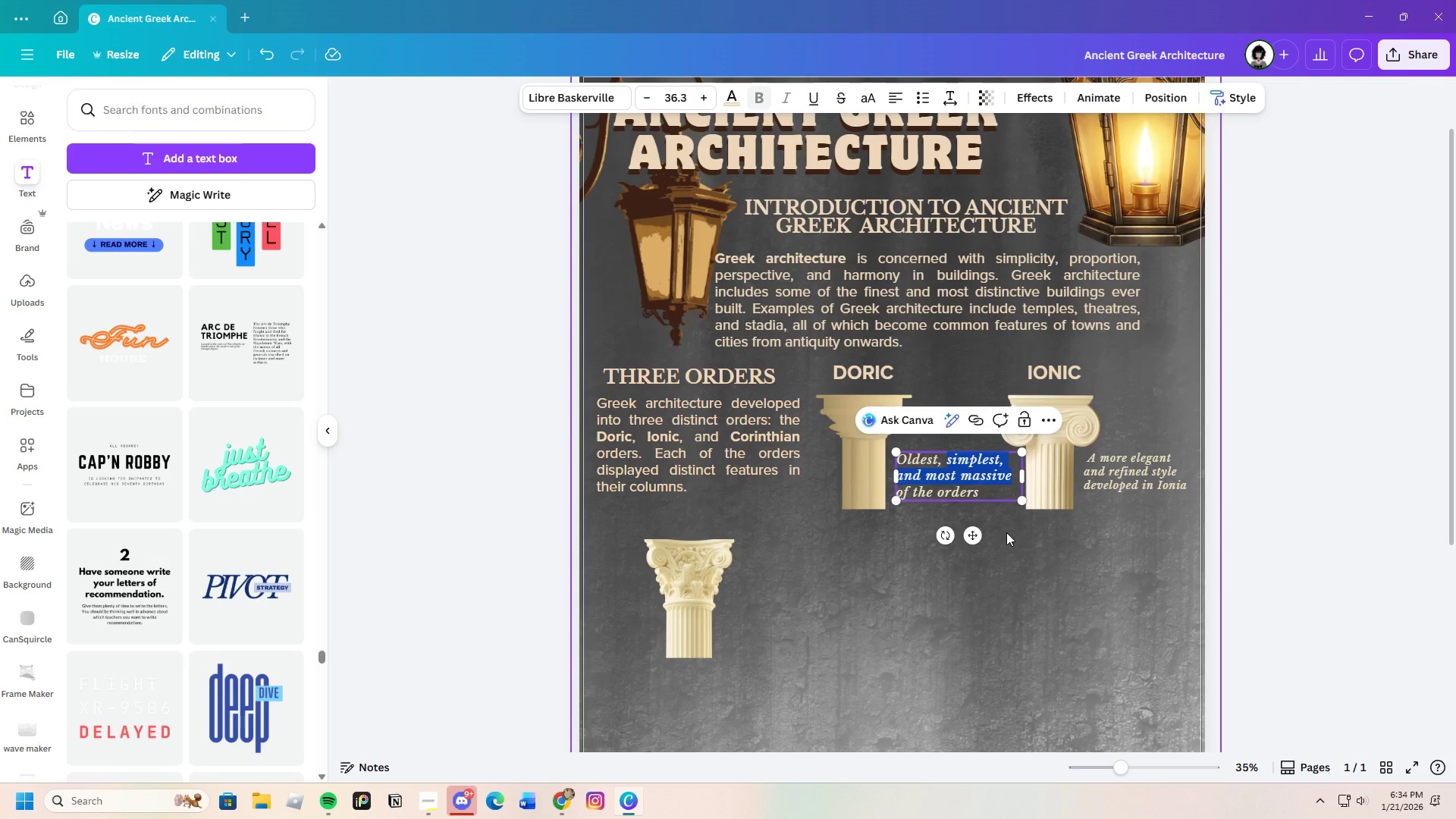 
left_click([1006, 532])
 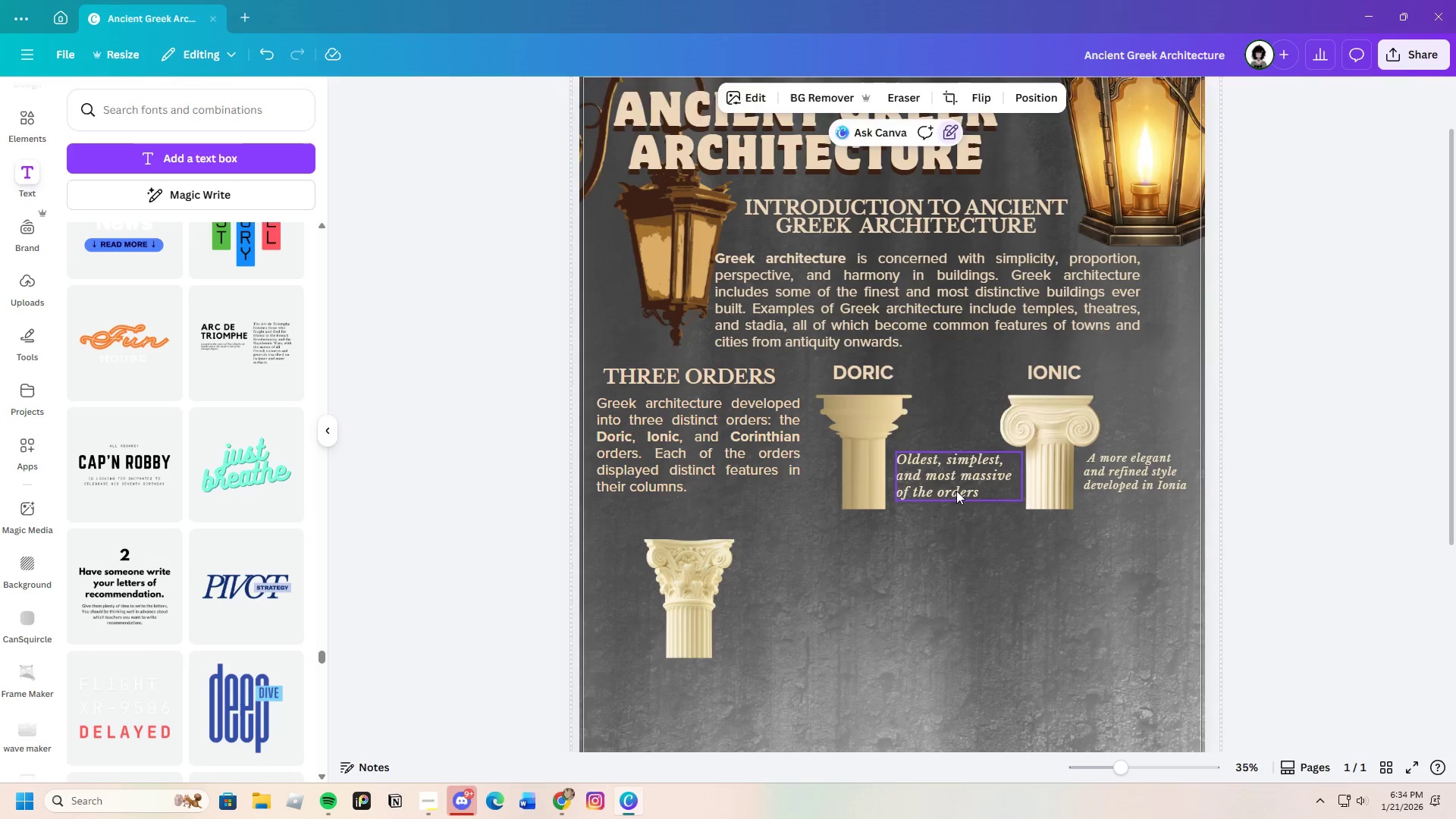 
left_click_drag(start_coordinate=[956, 491], to_coordinate=[956, 485])
 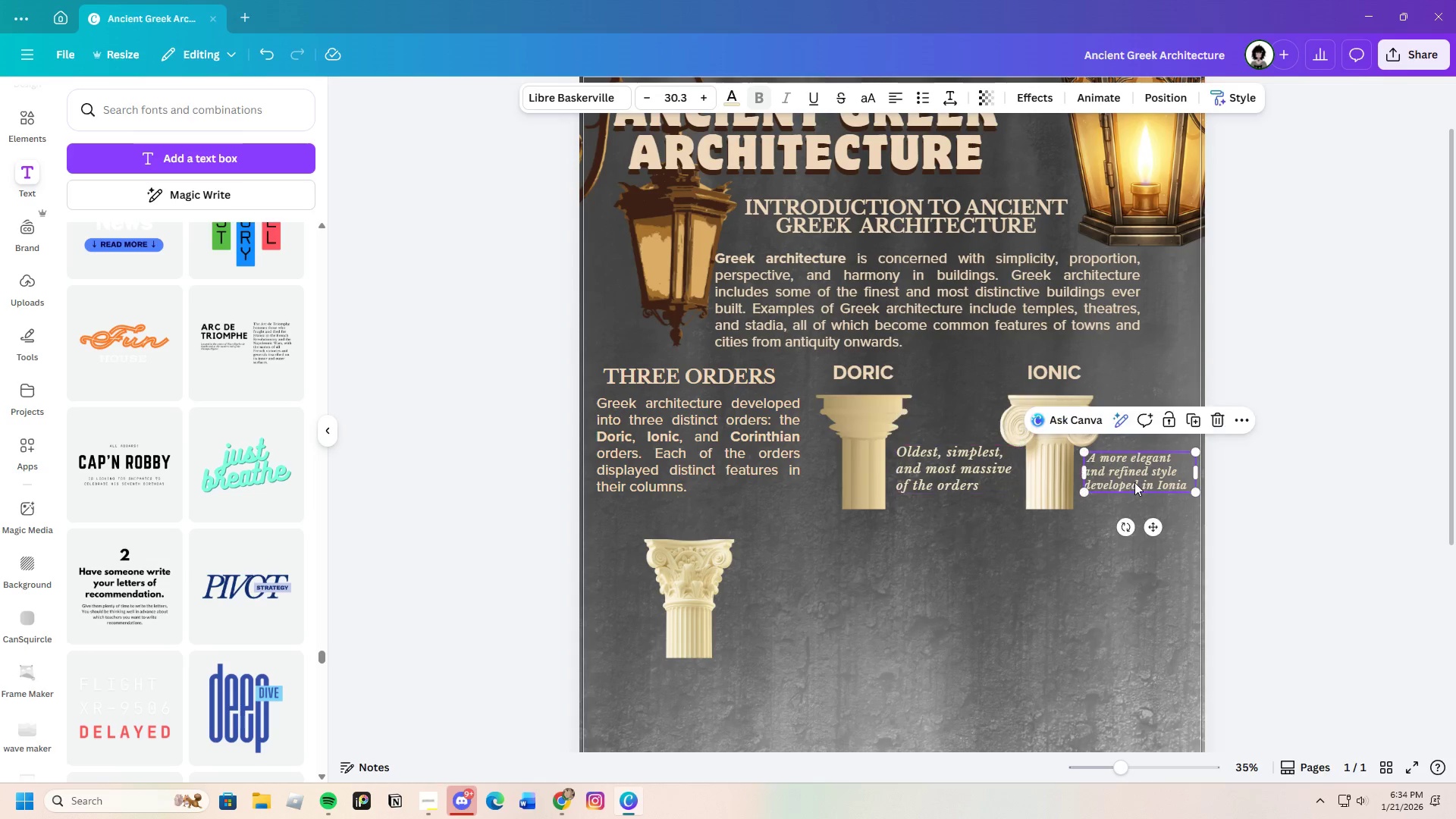 
left_click([1134, 482])
 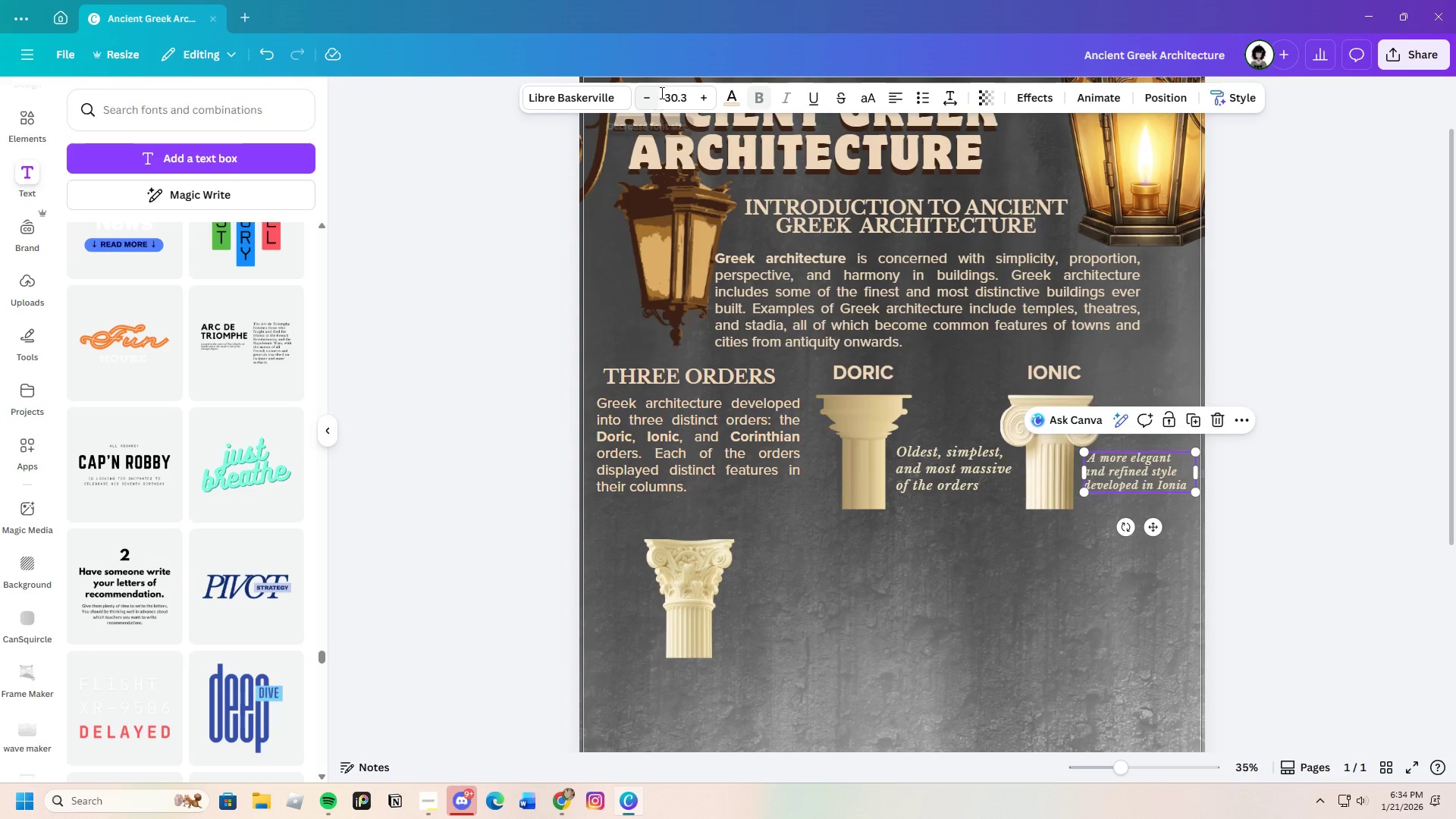 
left_click([698, 101])
 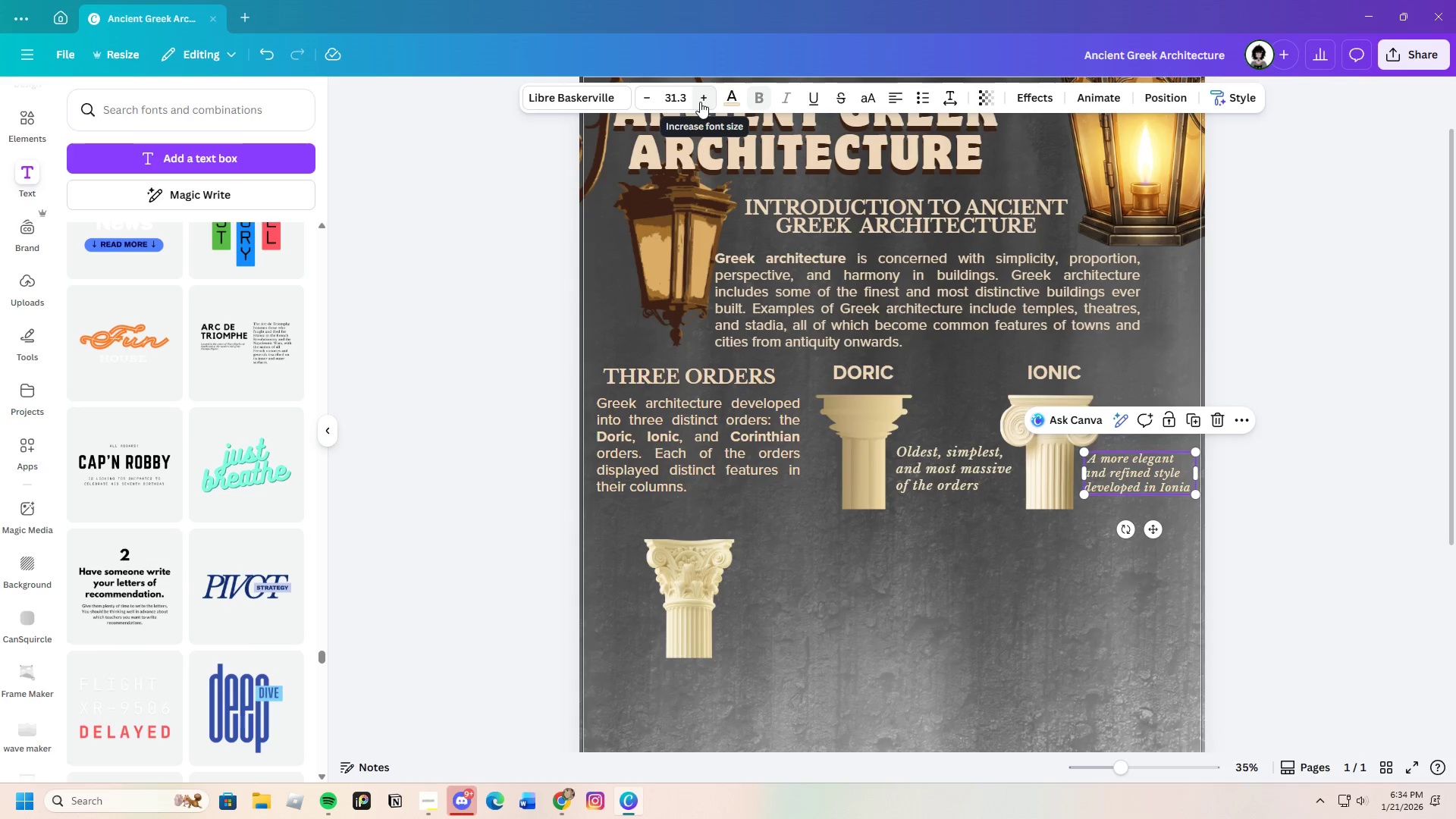 
left_click([679, 98])
 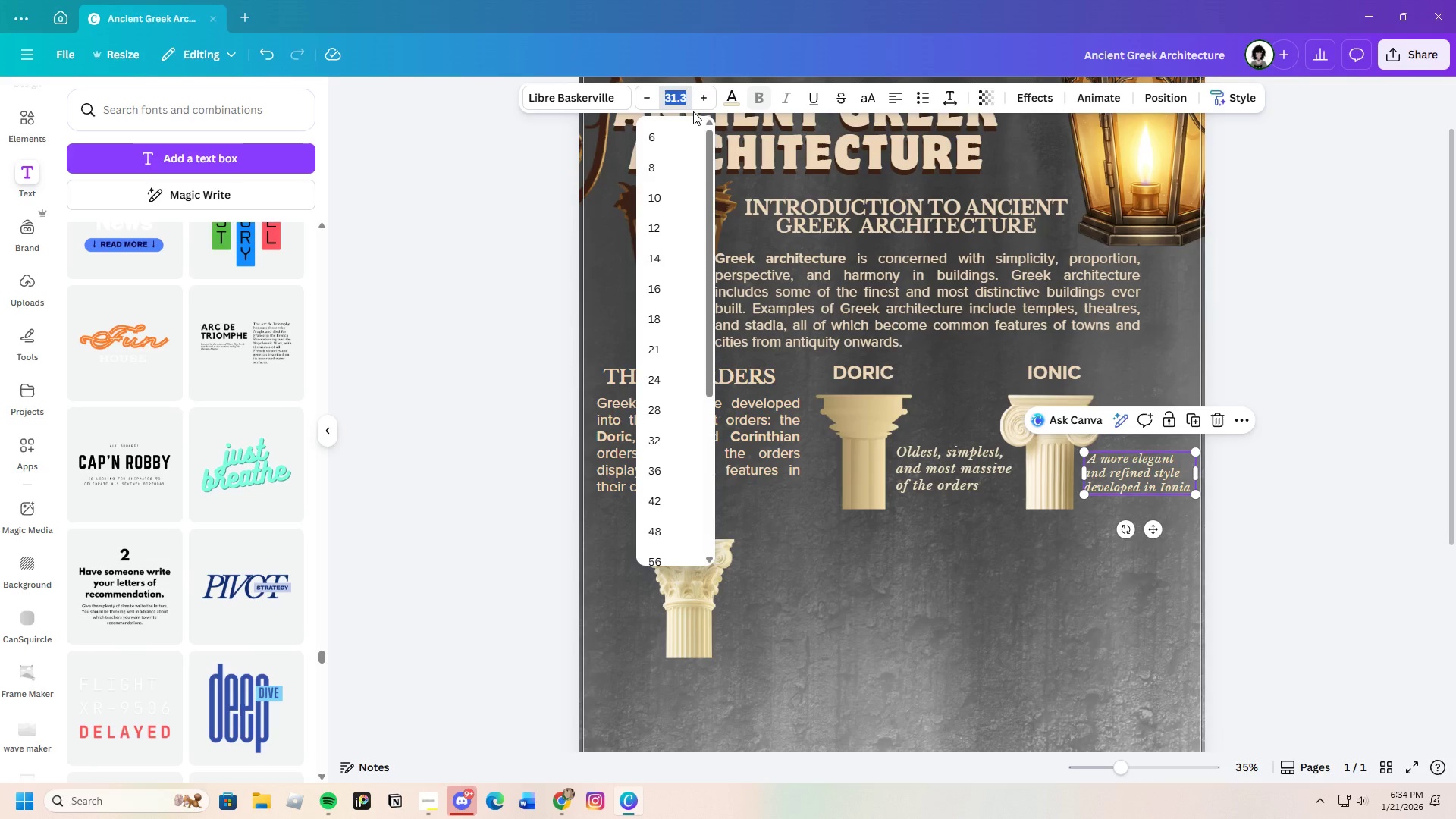 
key(Backspace)
type(36.3)
 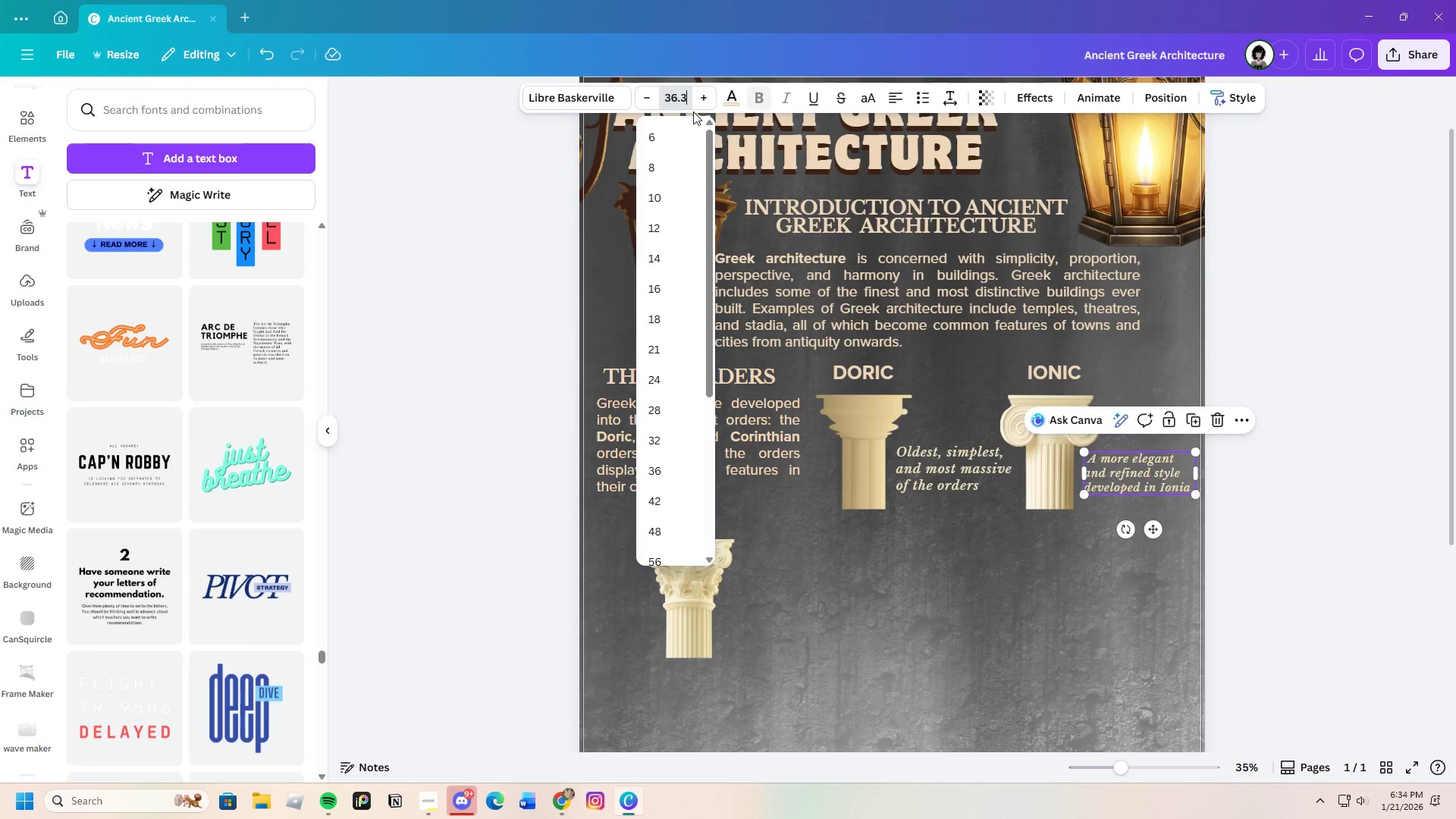 
key(Enter)
 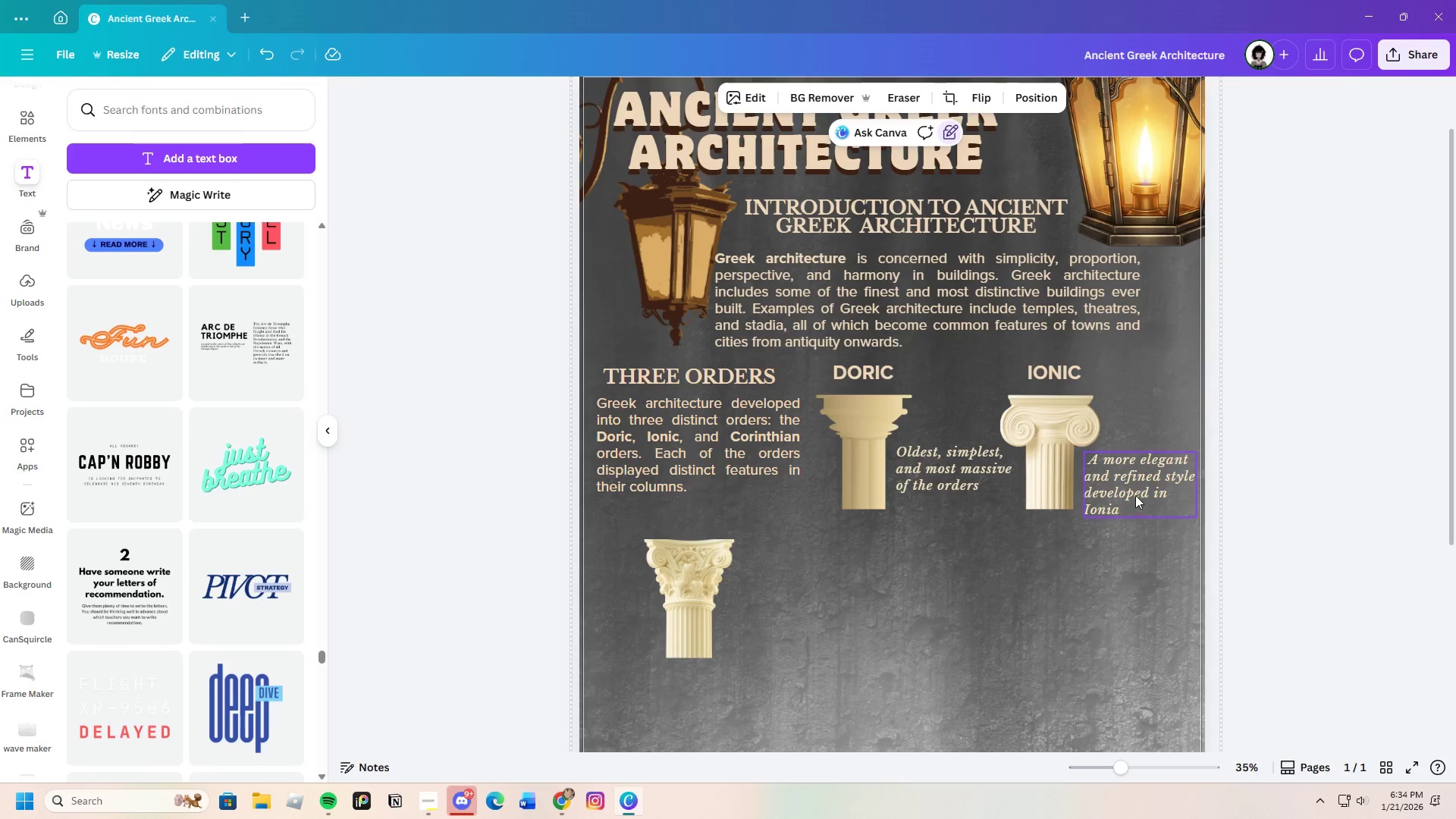 
left_click([1138, 510])
 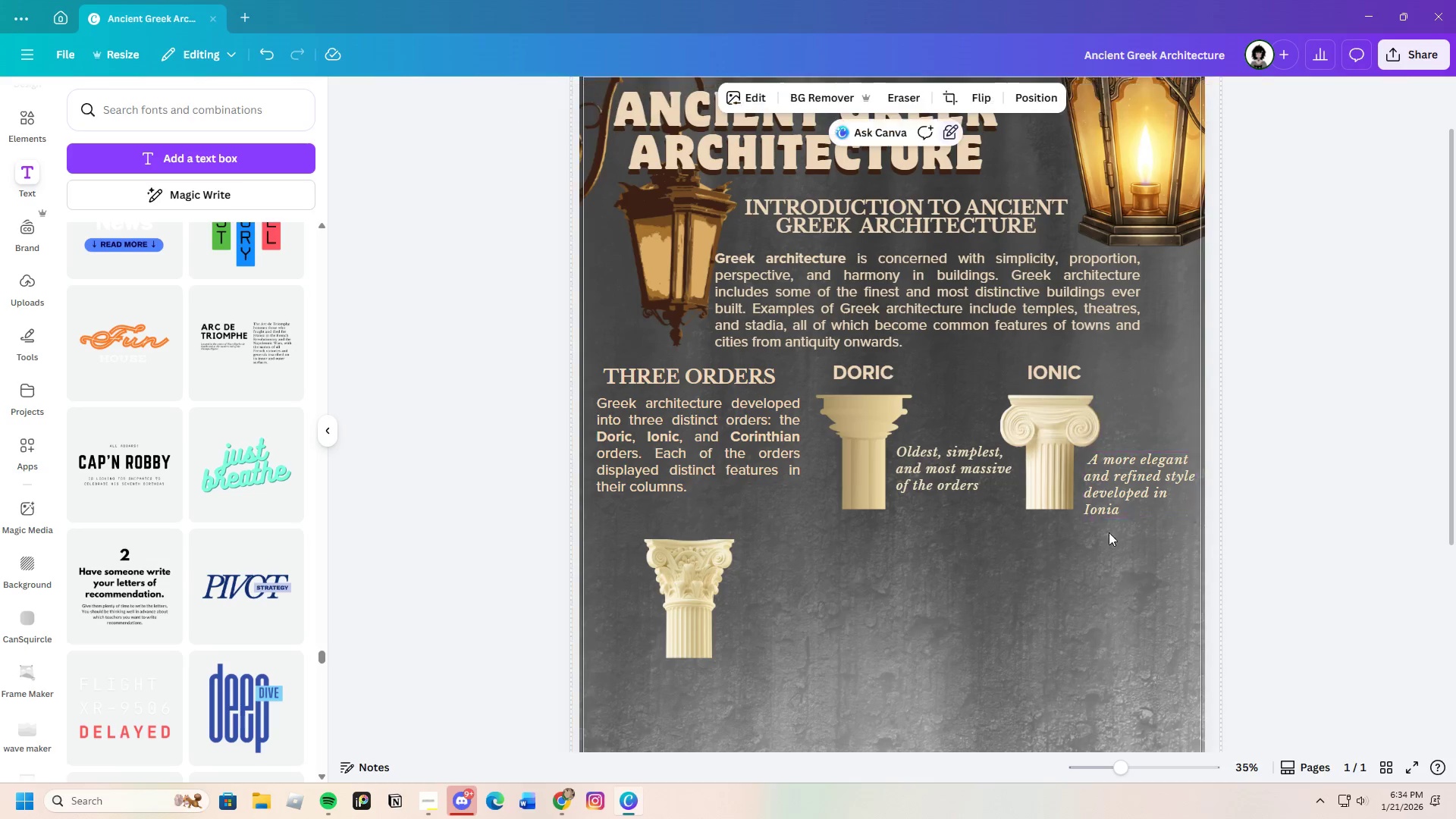 
left_click_drag(start_coordinate=[1128, 488], to_coordinate=[1131, 485])
 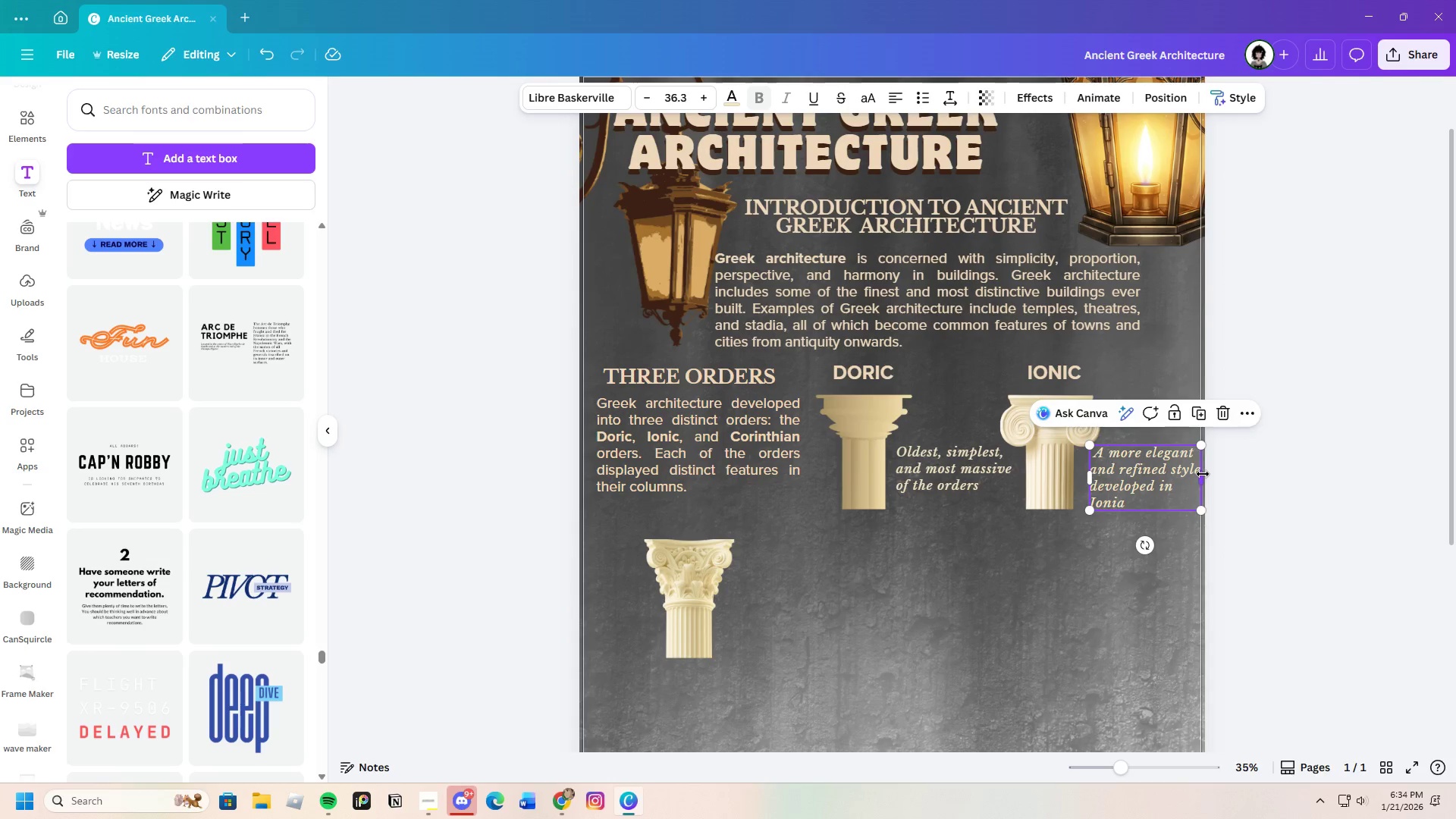 
left_click_drag(start_coordinate=[1203, 474], to_coordinate=[1197, 462])
 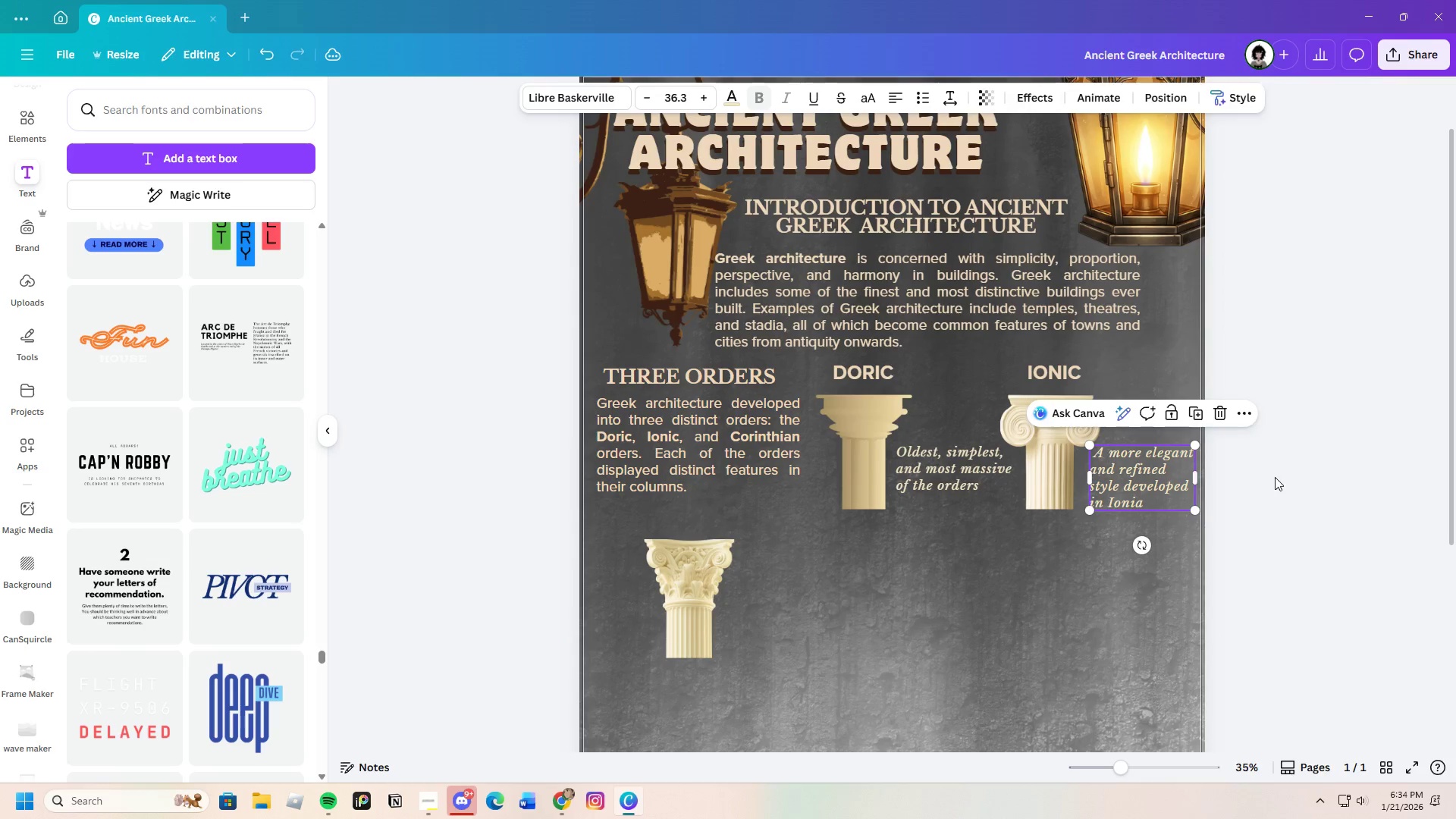 
left_click([1275, 477])
 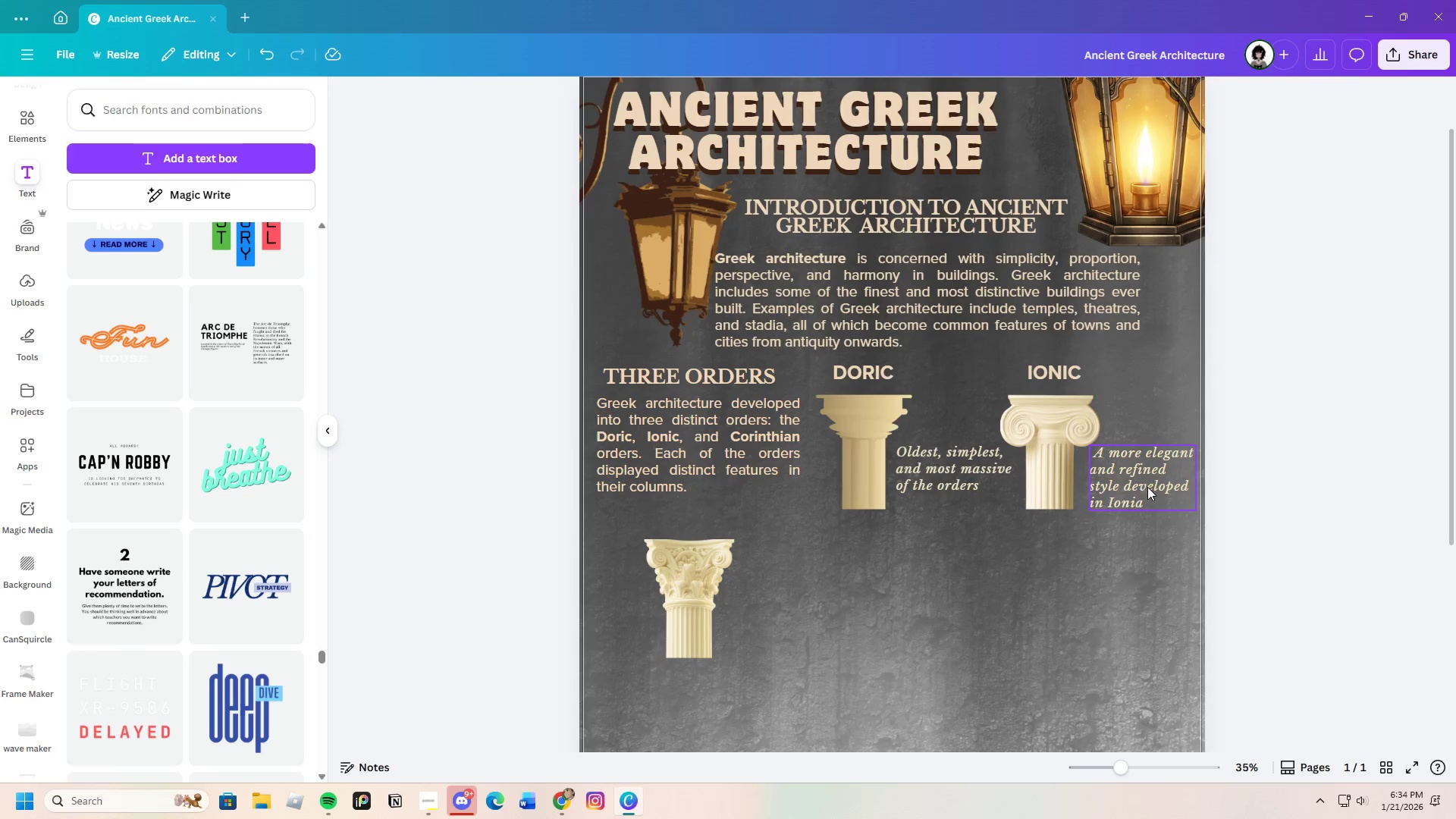 
left_click_drag(start_coordinate=[1144, 482], to_coordinate=[1135, 486])
 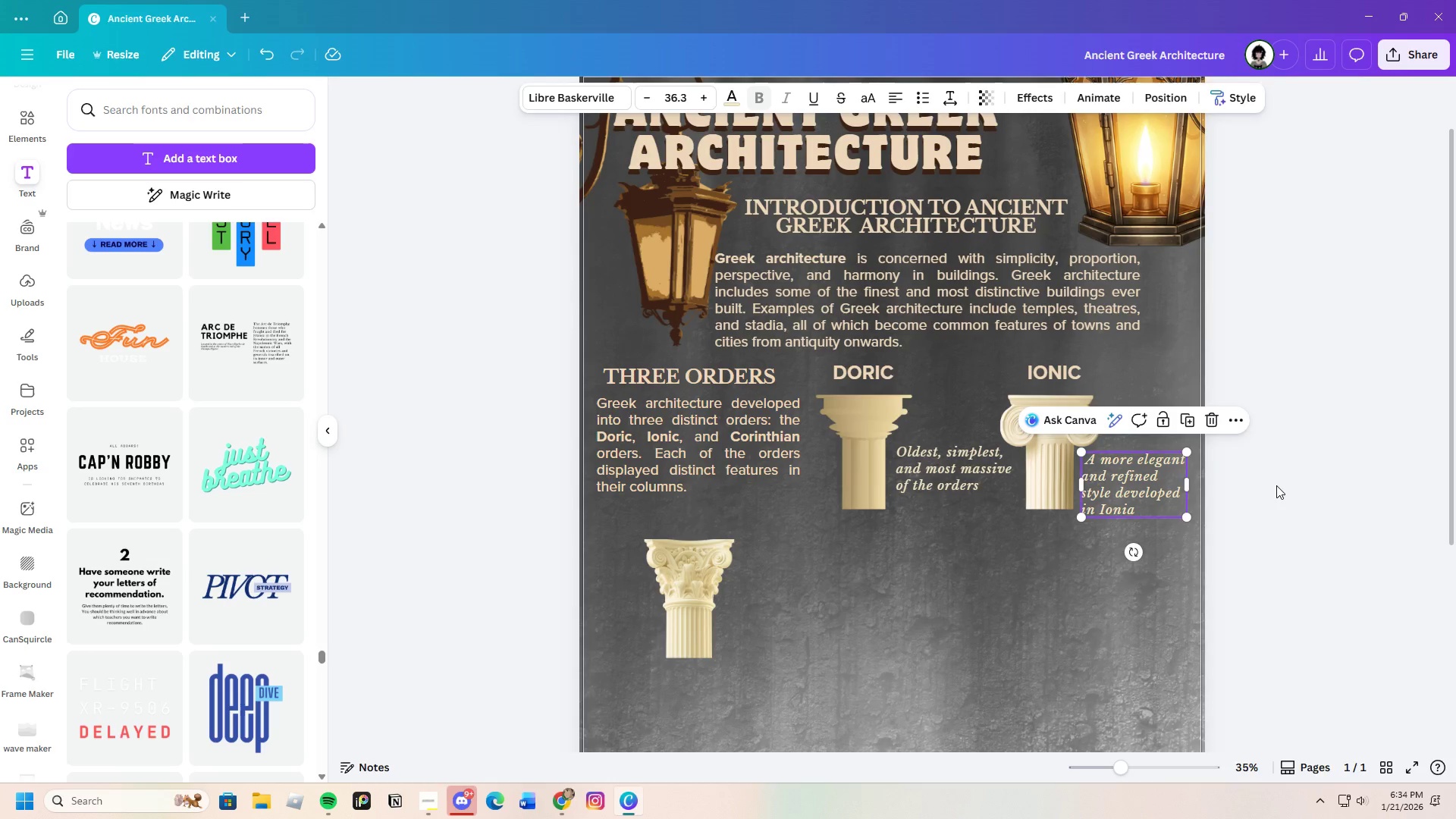 
left_click([1276, 485])
 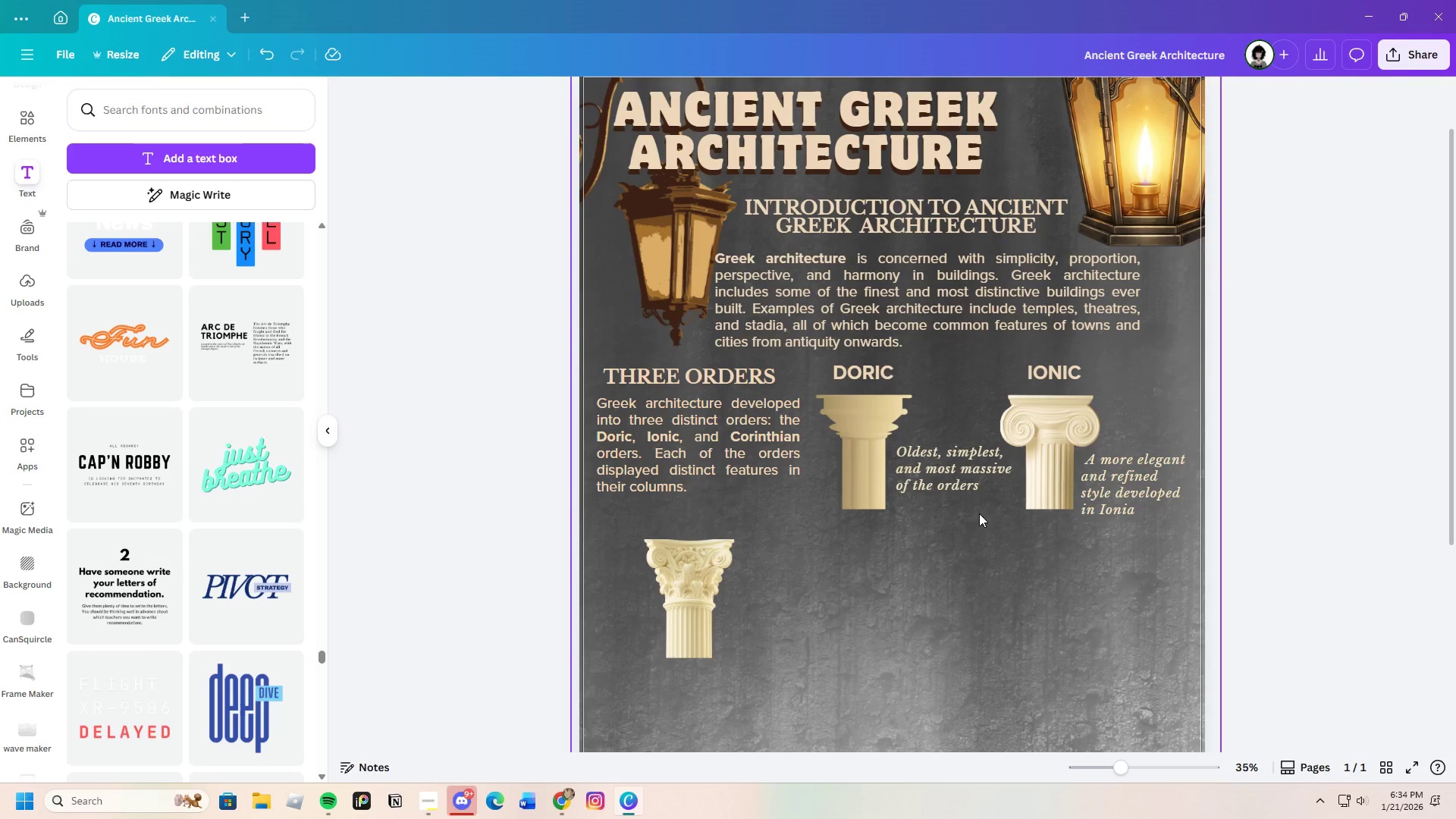 
left_click([930, 476])
 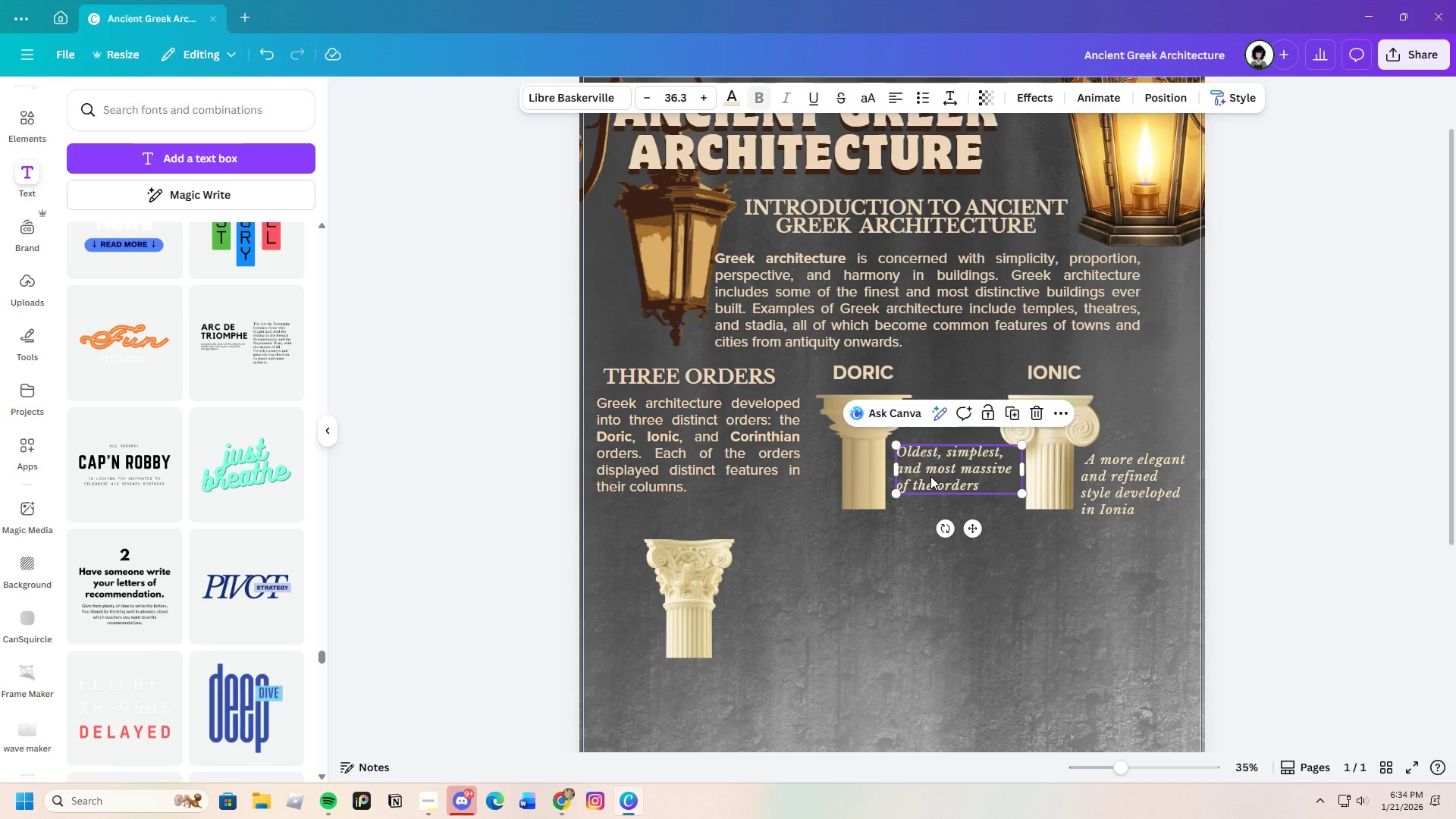 
key(Control+C)
 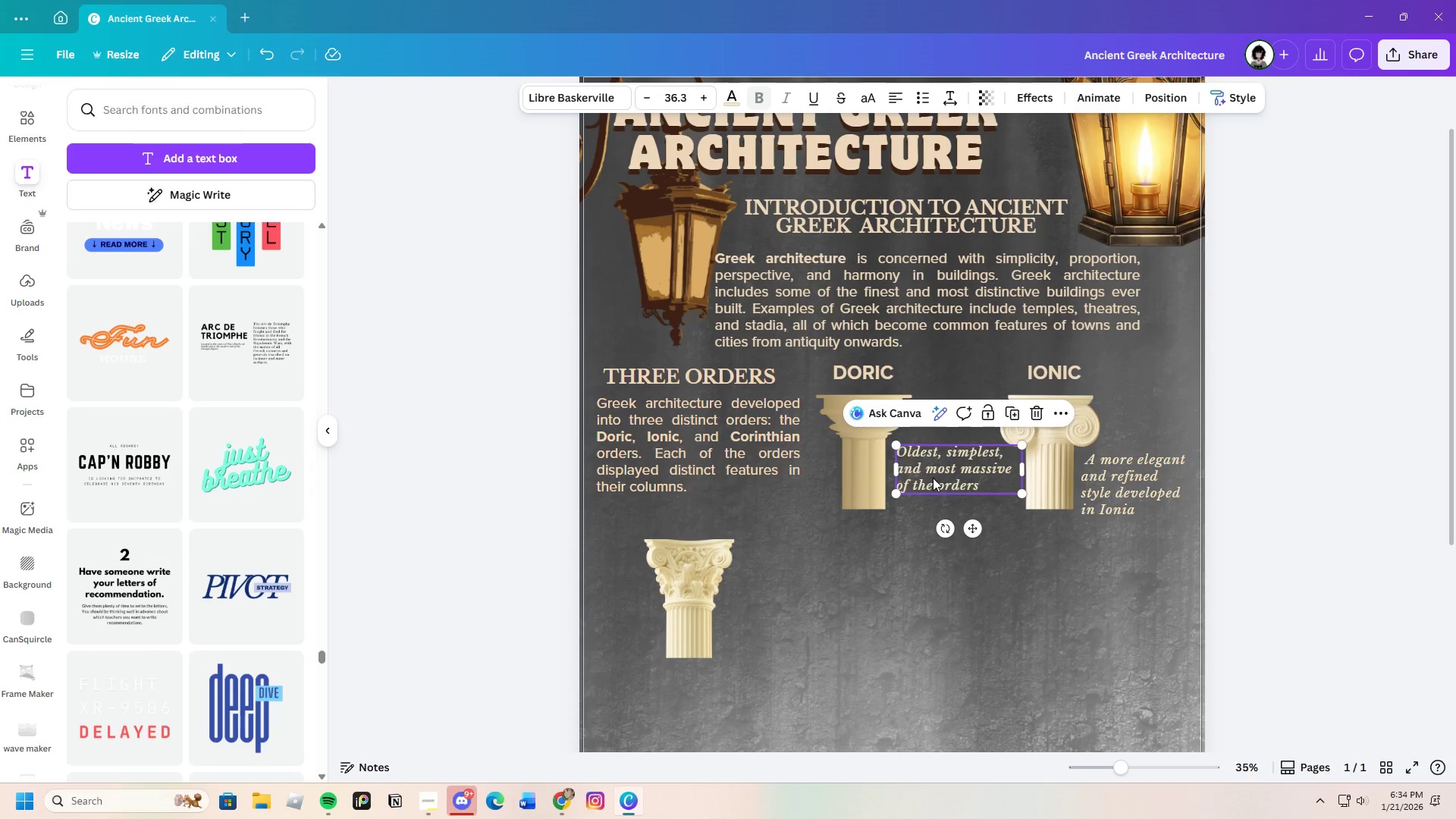 
key(Control+V)
 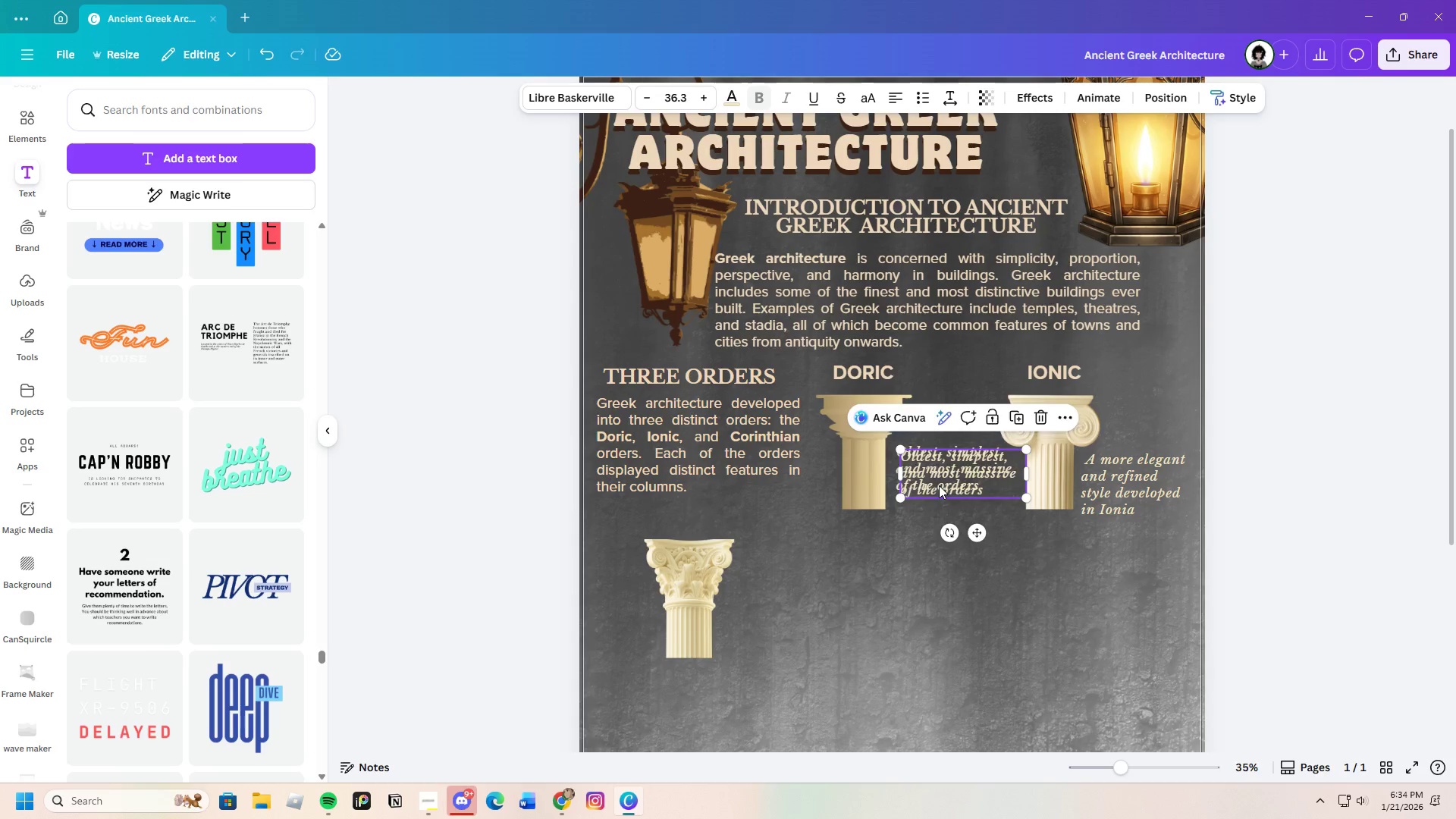 
left_click_drag(start_coordinate=[939, 485], to_coordinate=[961, 560])
 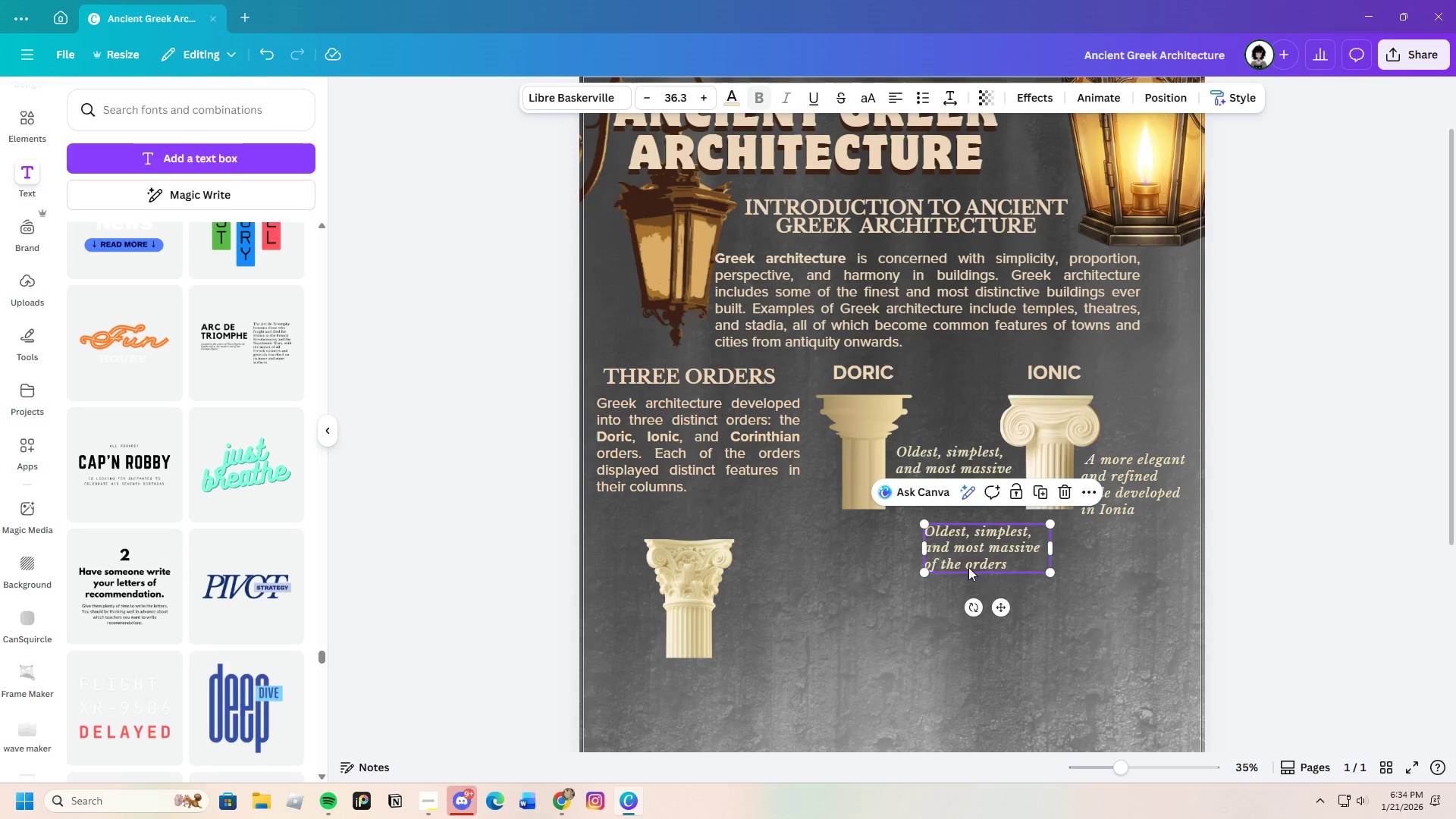 
double_click([968, 567])
 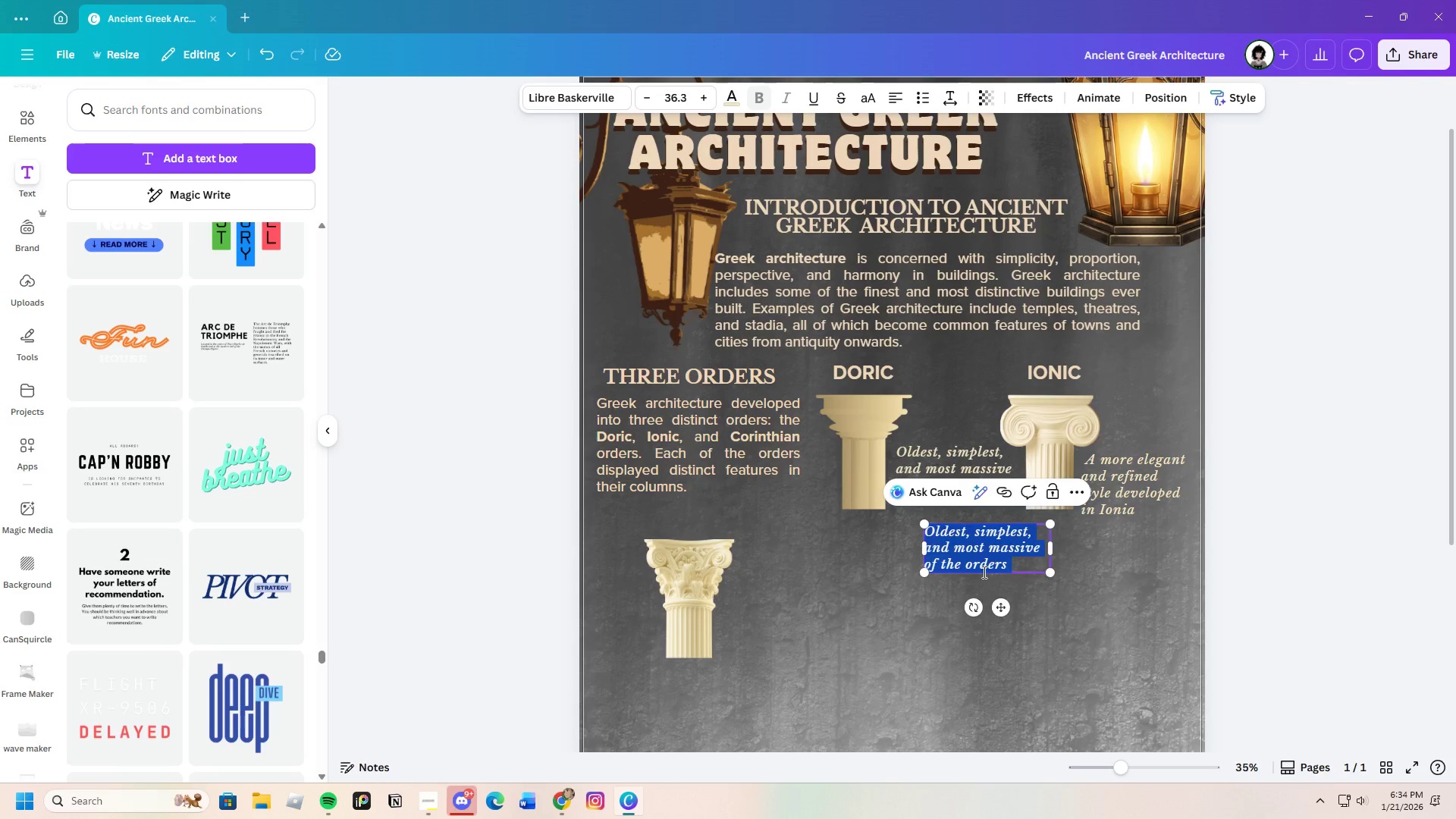 
key(Backspace)
type(vs)
 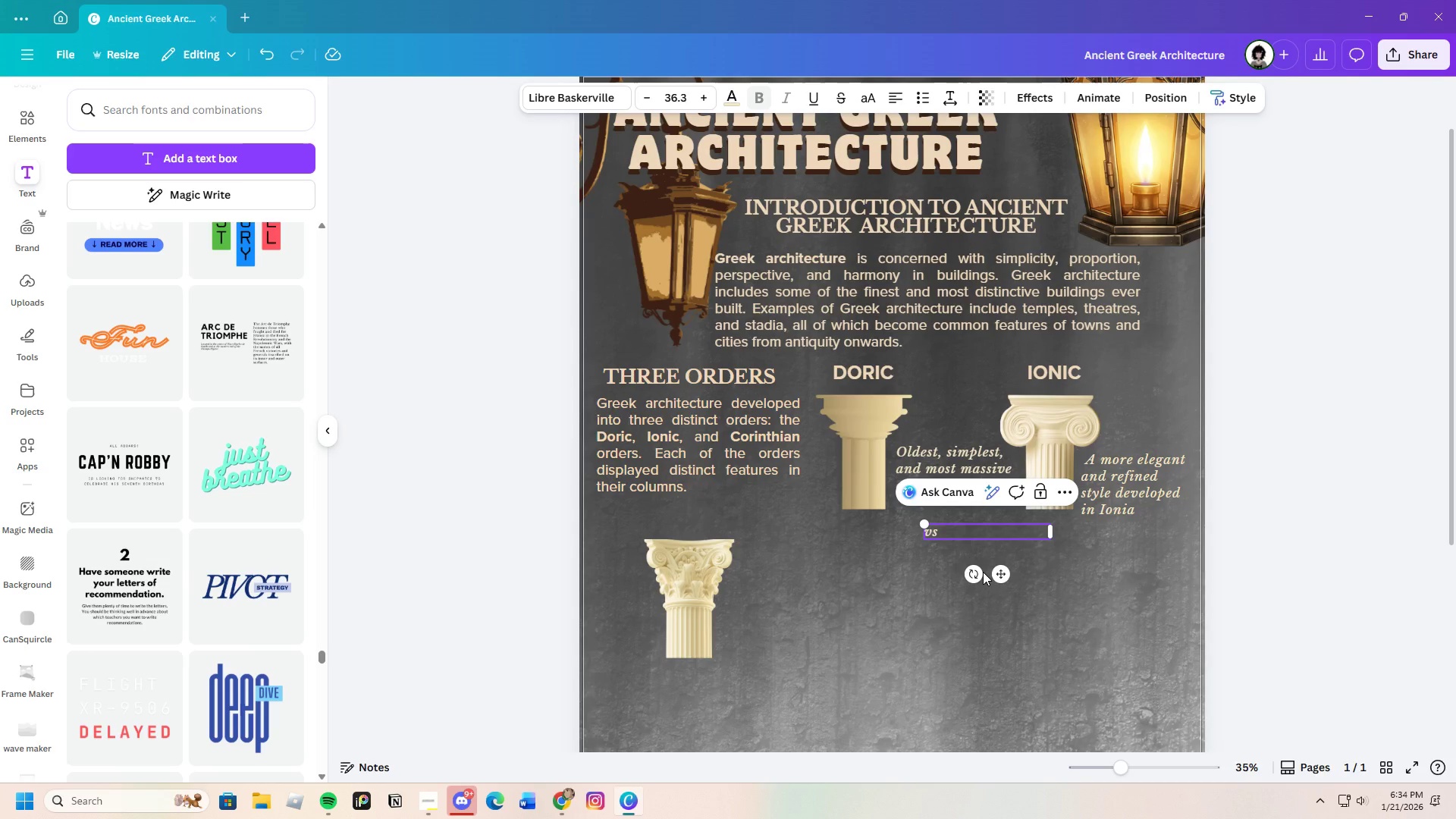 
key(Period)
 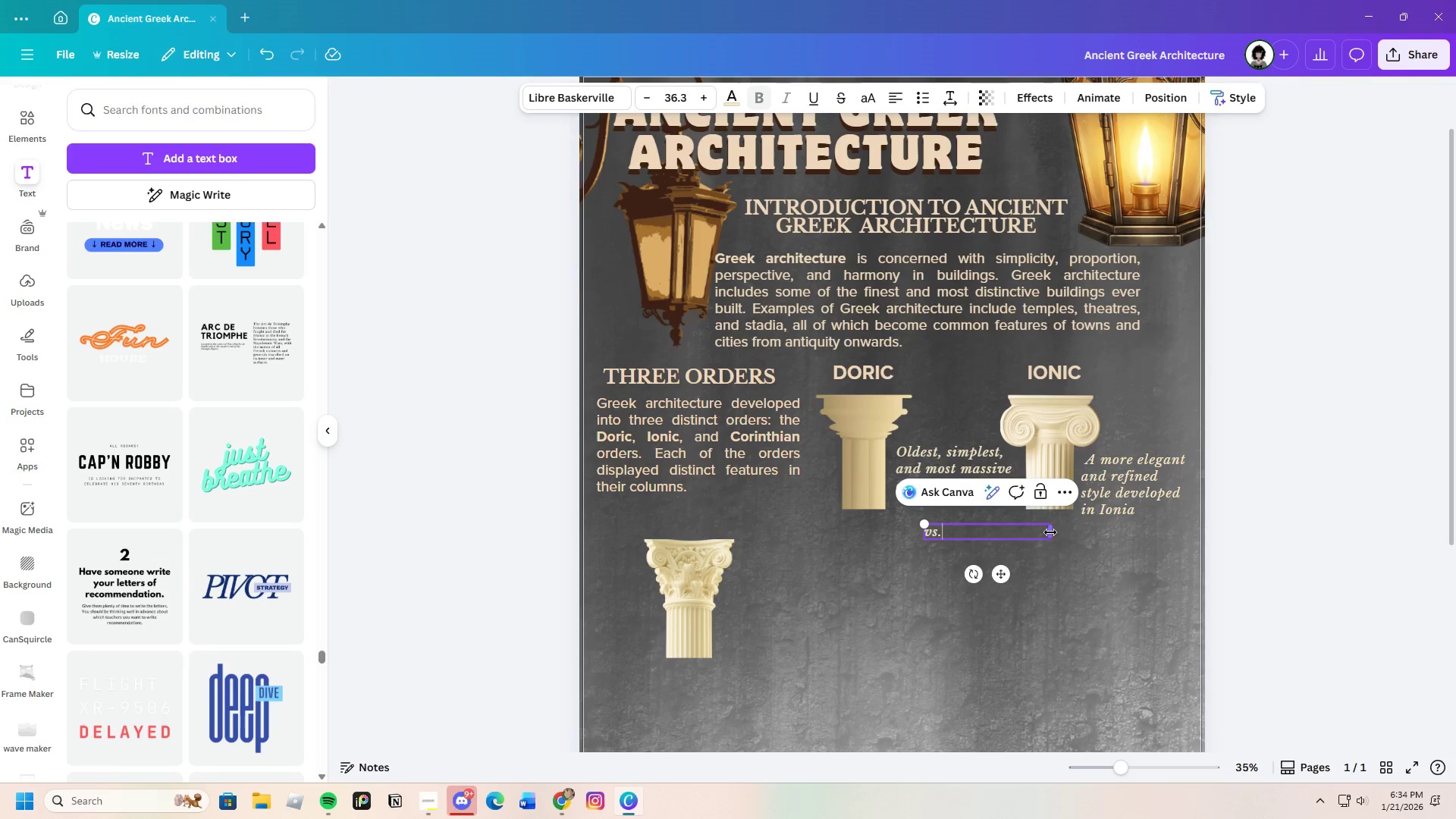 
left_click_drag(start_coordinate=[1050, 532], to_coordinate=[956, 530])
 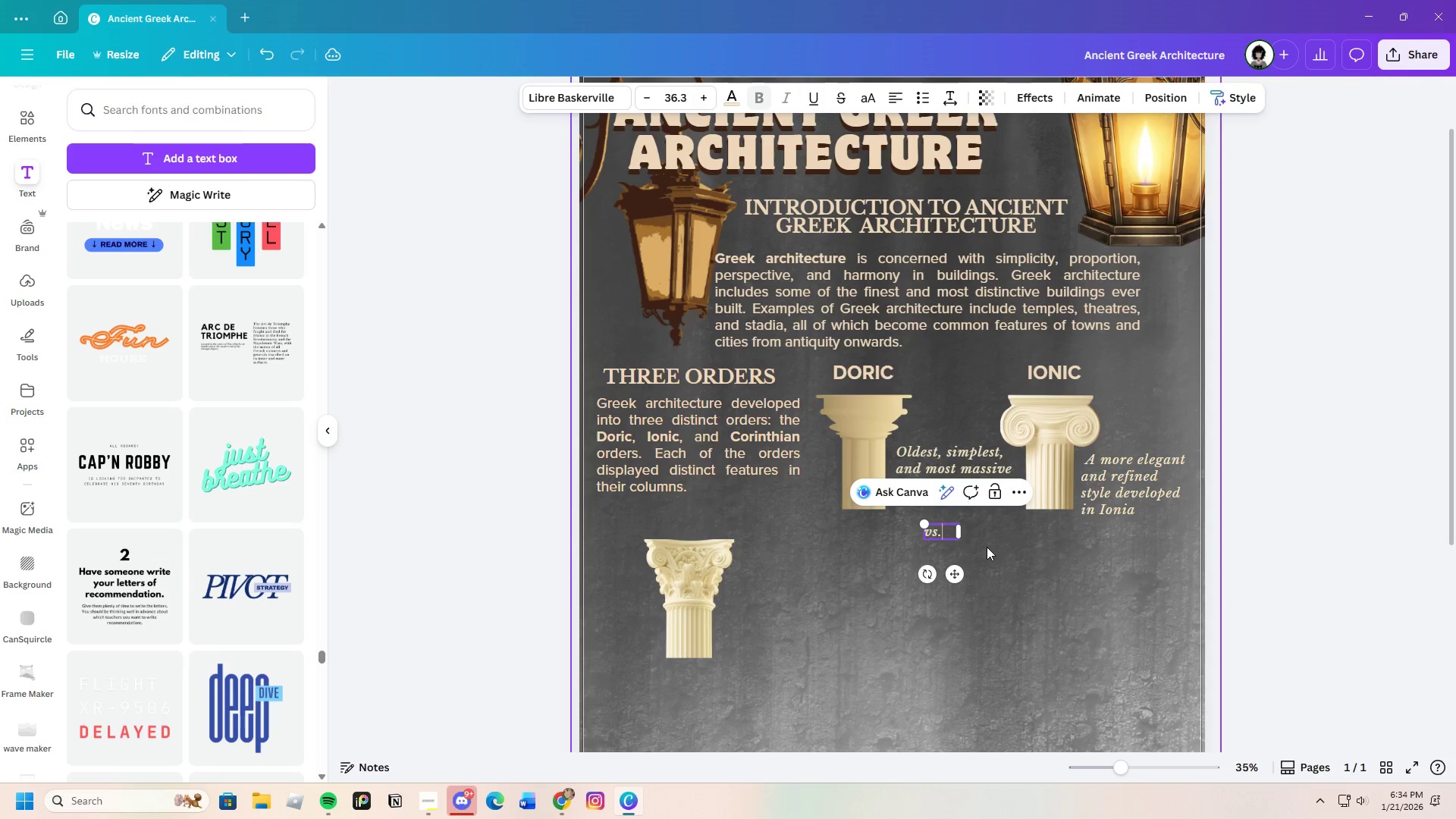 
left_click([987, 547])
 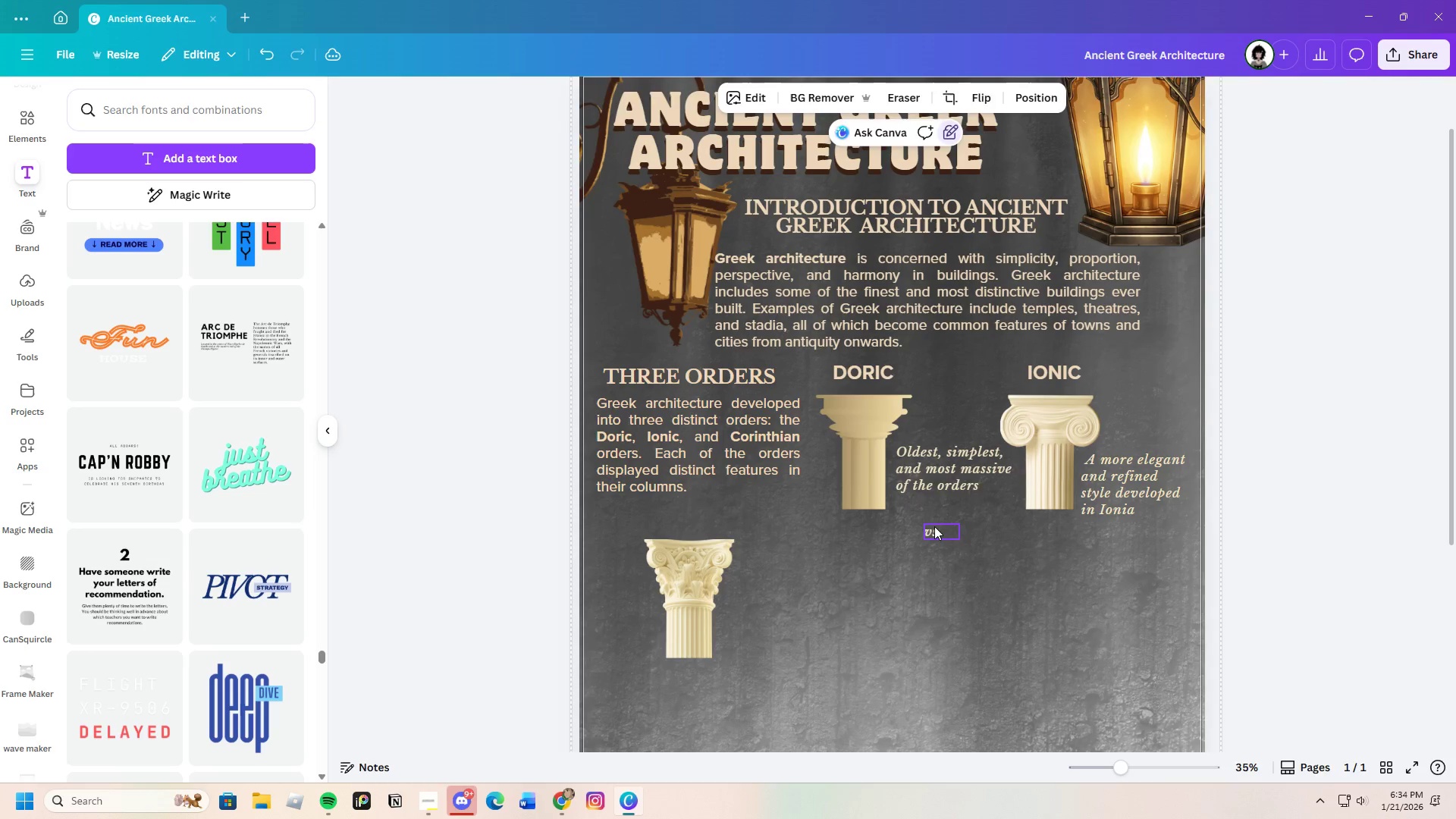 
left_click([934, 526])
 